 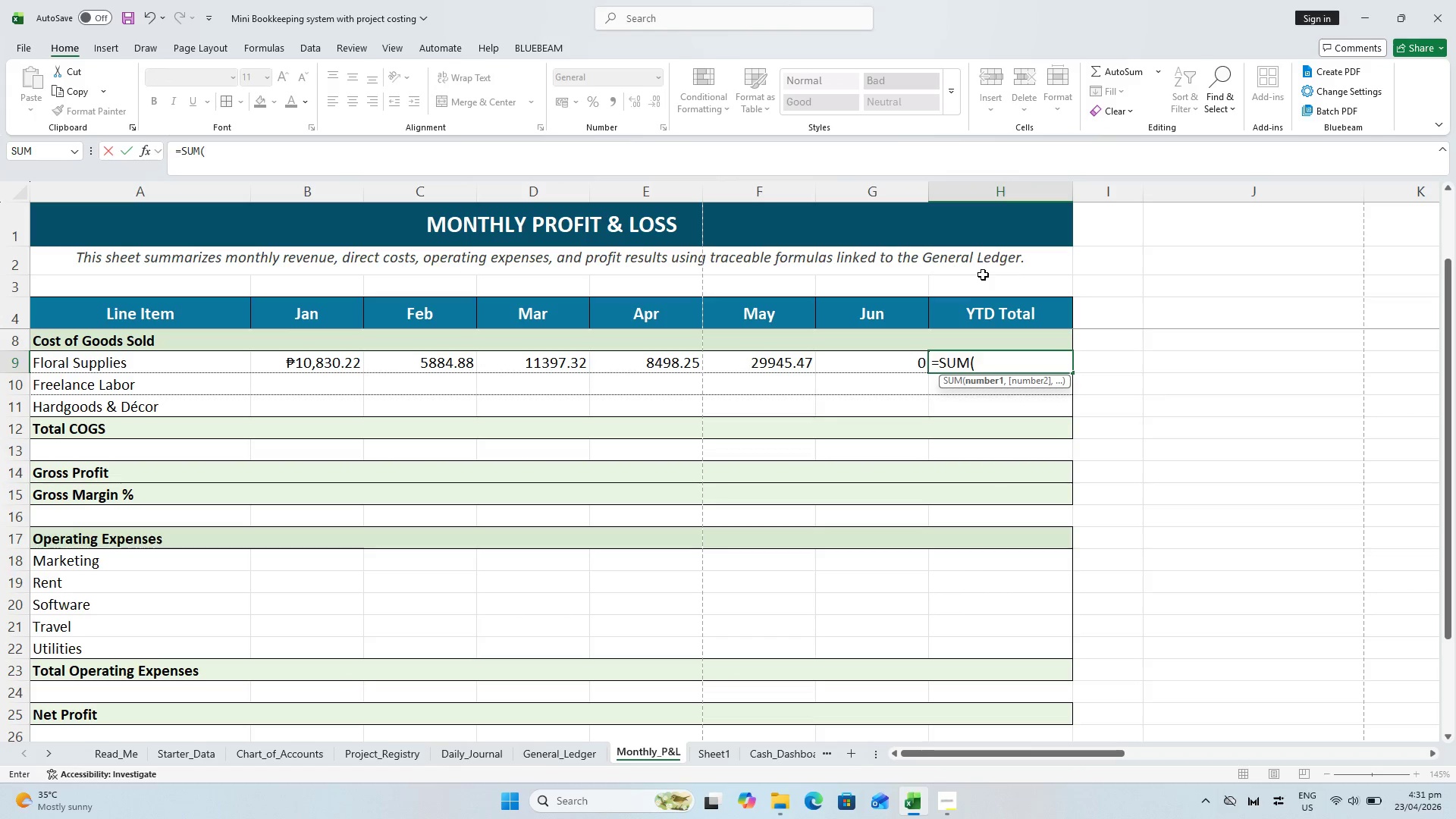 
left_click_drag(start_coordinate=[310, 359], to_coordinate=[860, 369])
 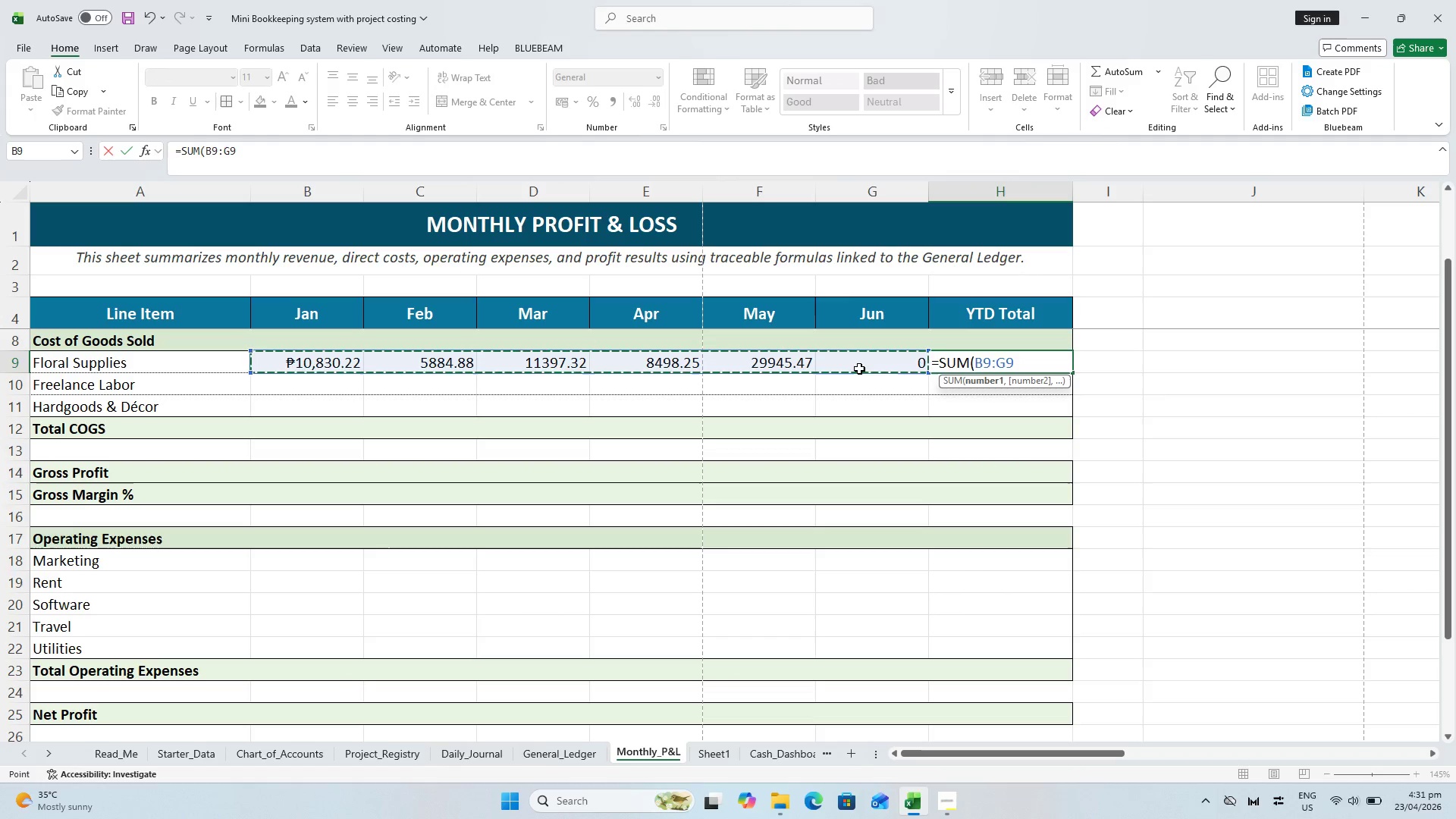 
key(Shift+0)
 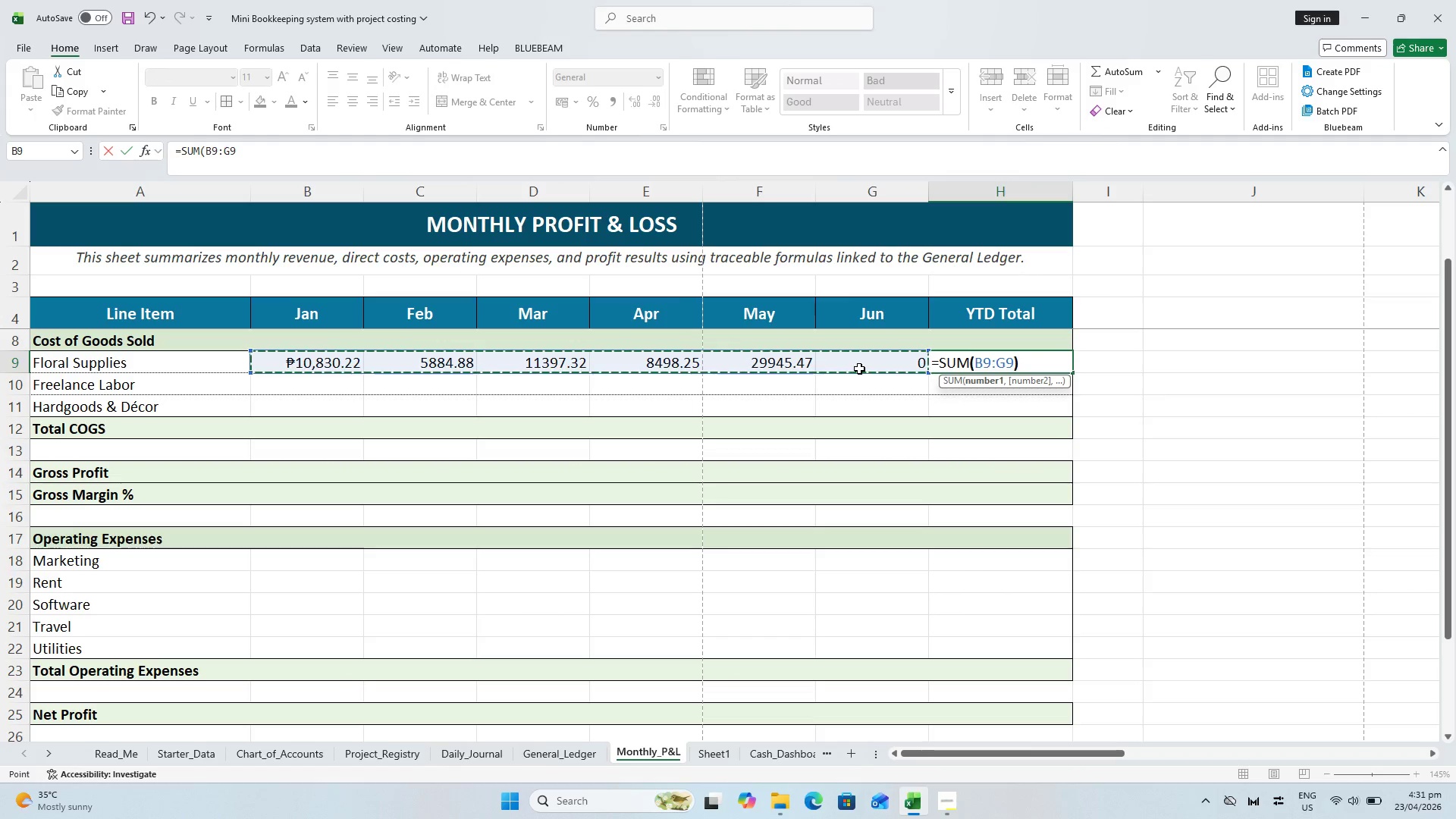 
key(Enter)
 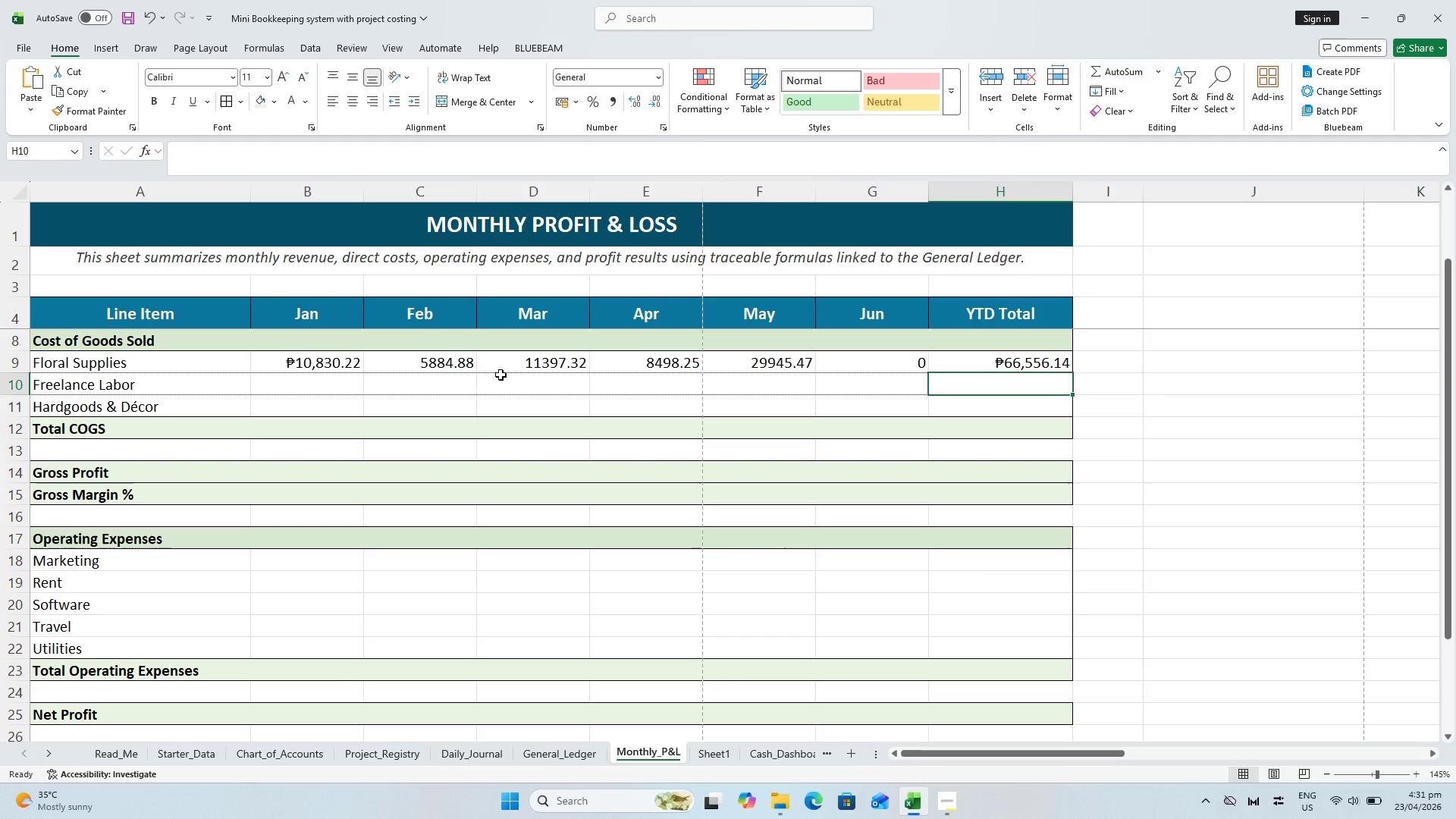 
left_click_drag(start_coordinate=[367, 362], to_coordinate=[874, 357])
 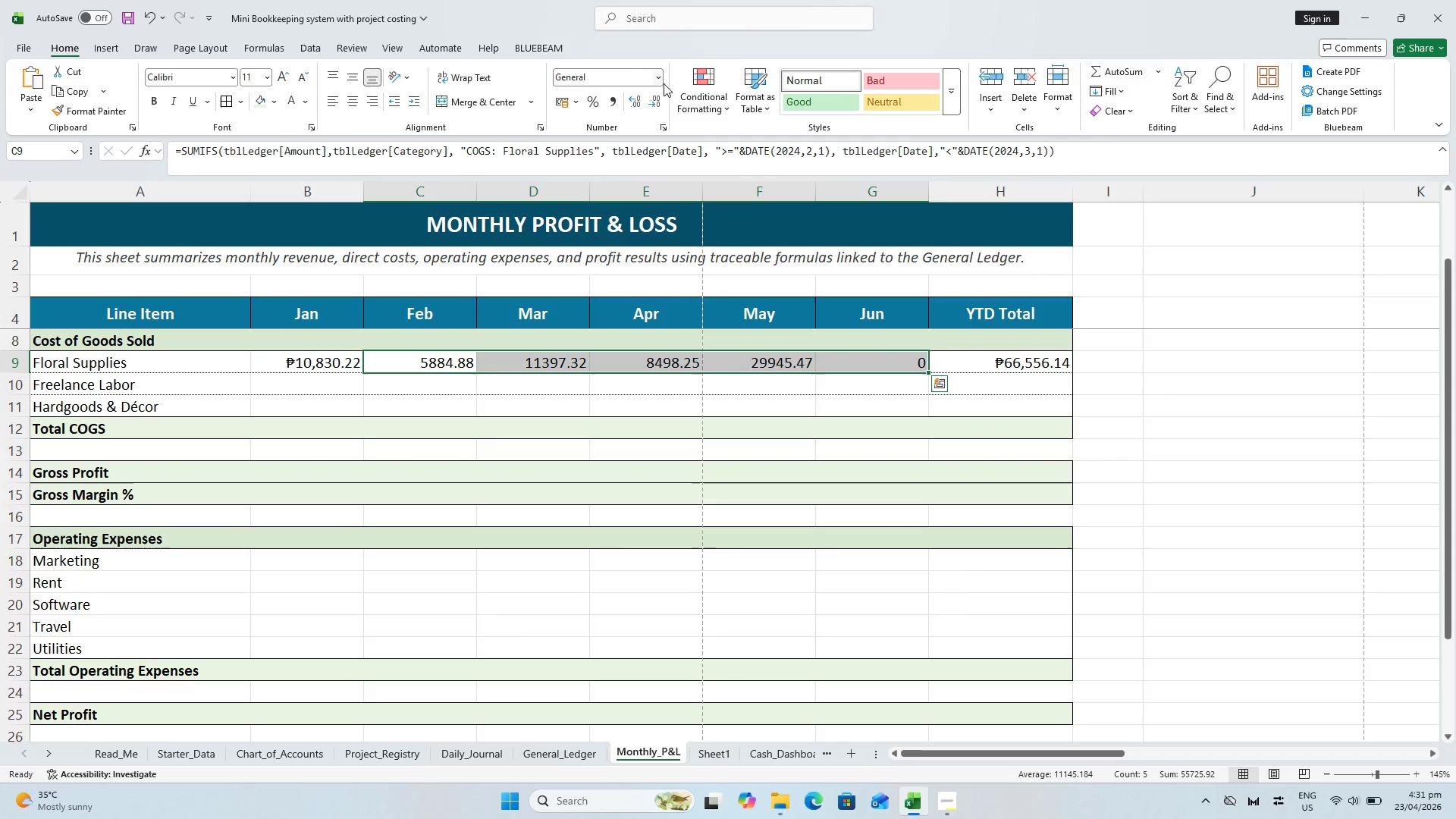 
left_click([657, 74])
 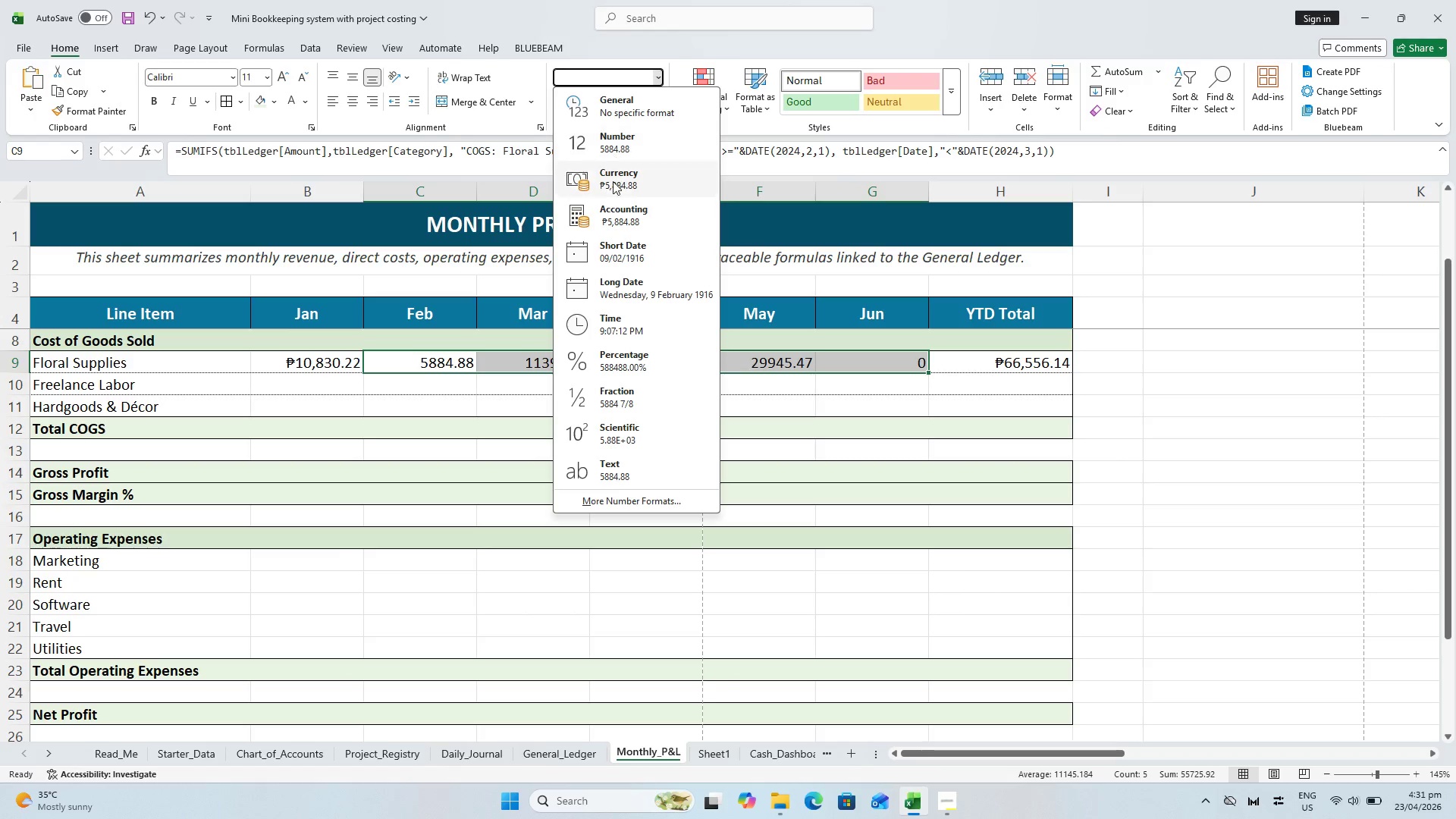 
left_click([613, 181])
 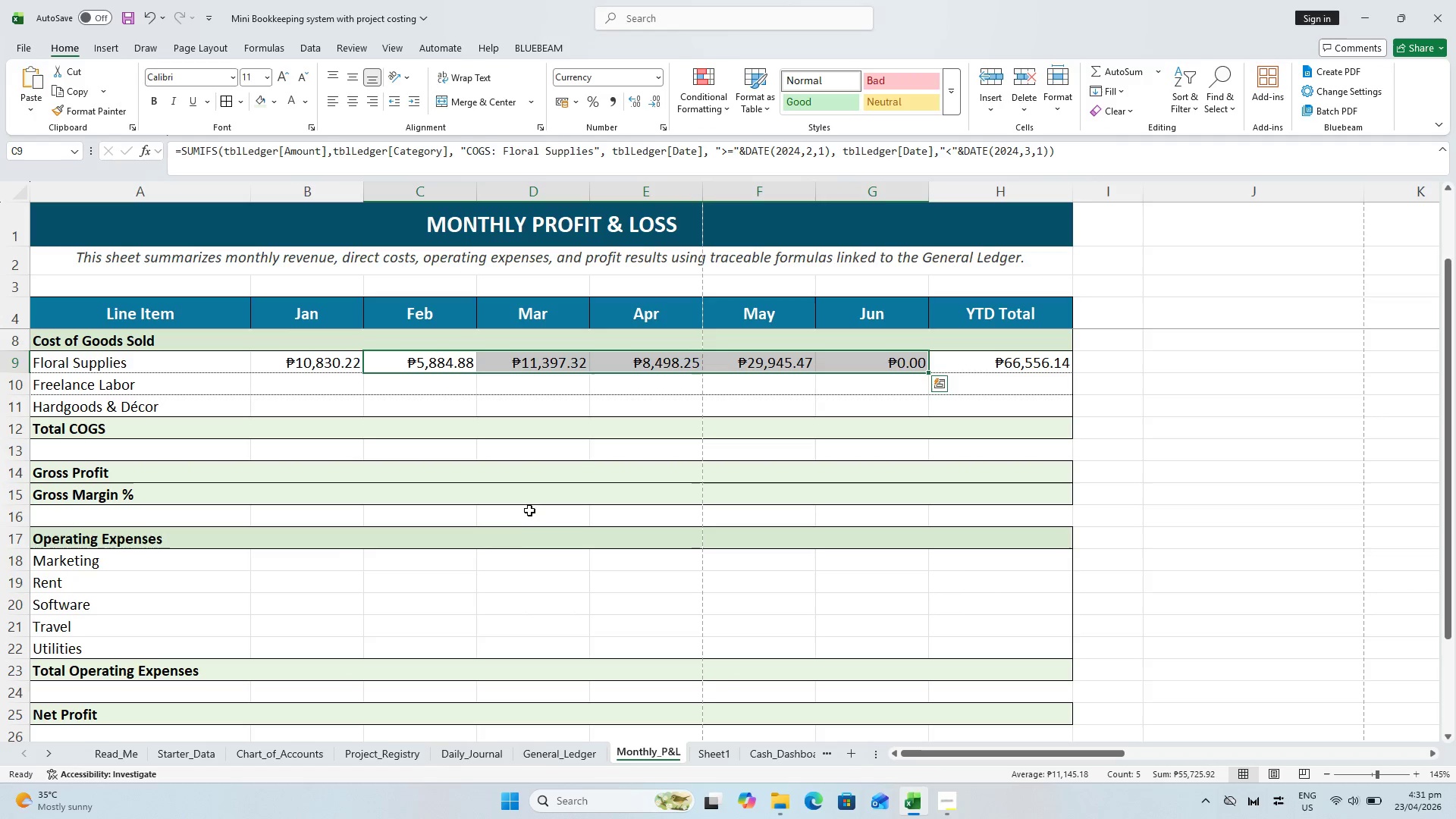 
left_click([510, 551])
 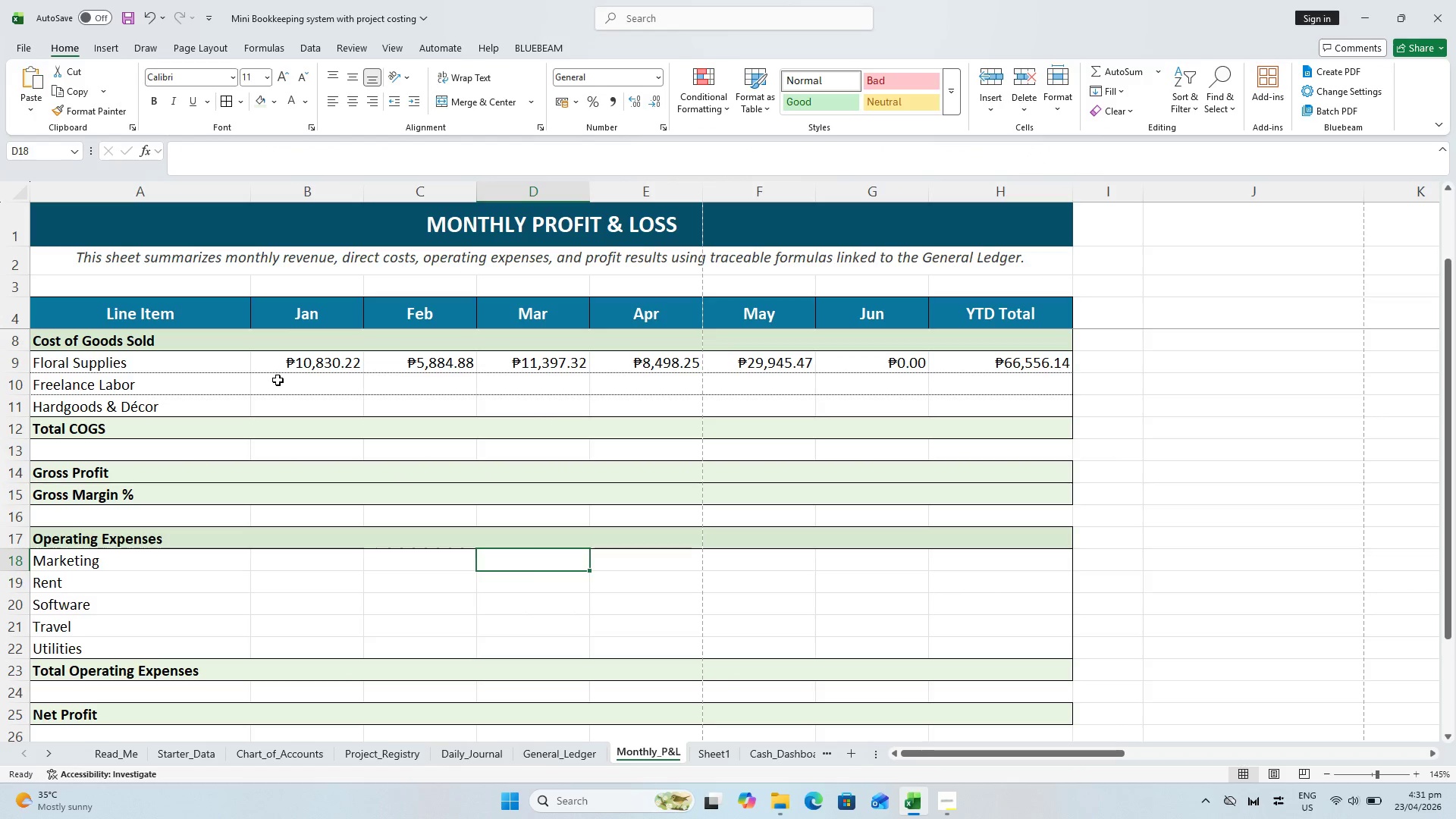 
left_click_drag(start_coordinate=[280, 381], to_coordinate=[989, 398])
 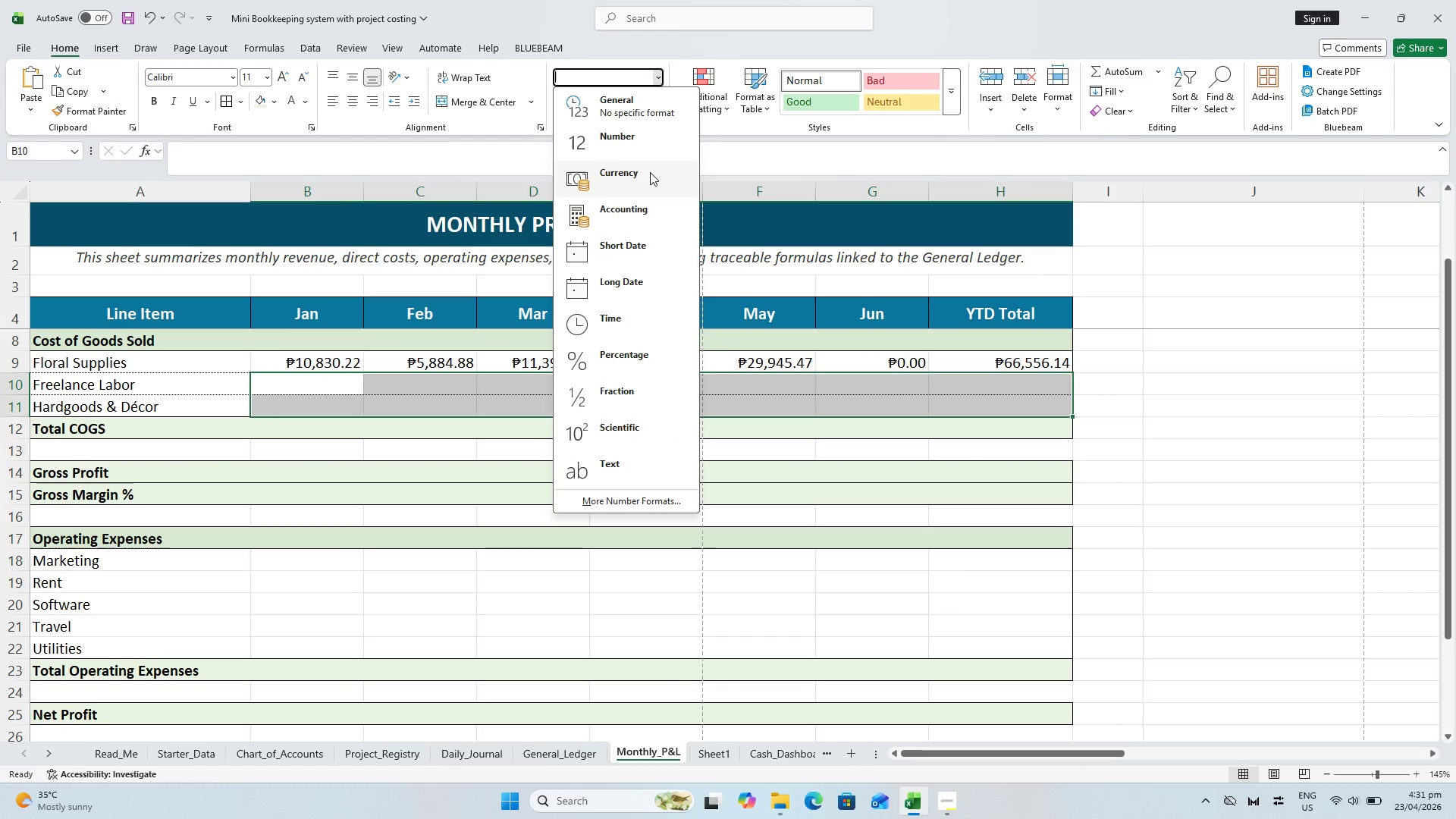 
double_click([595, 530])
 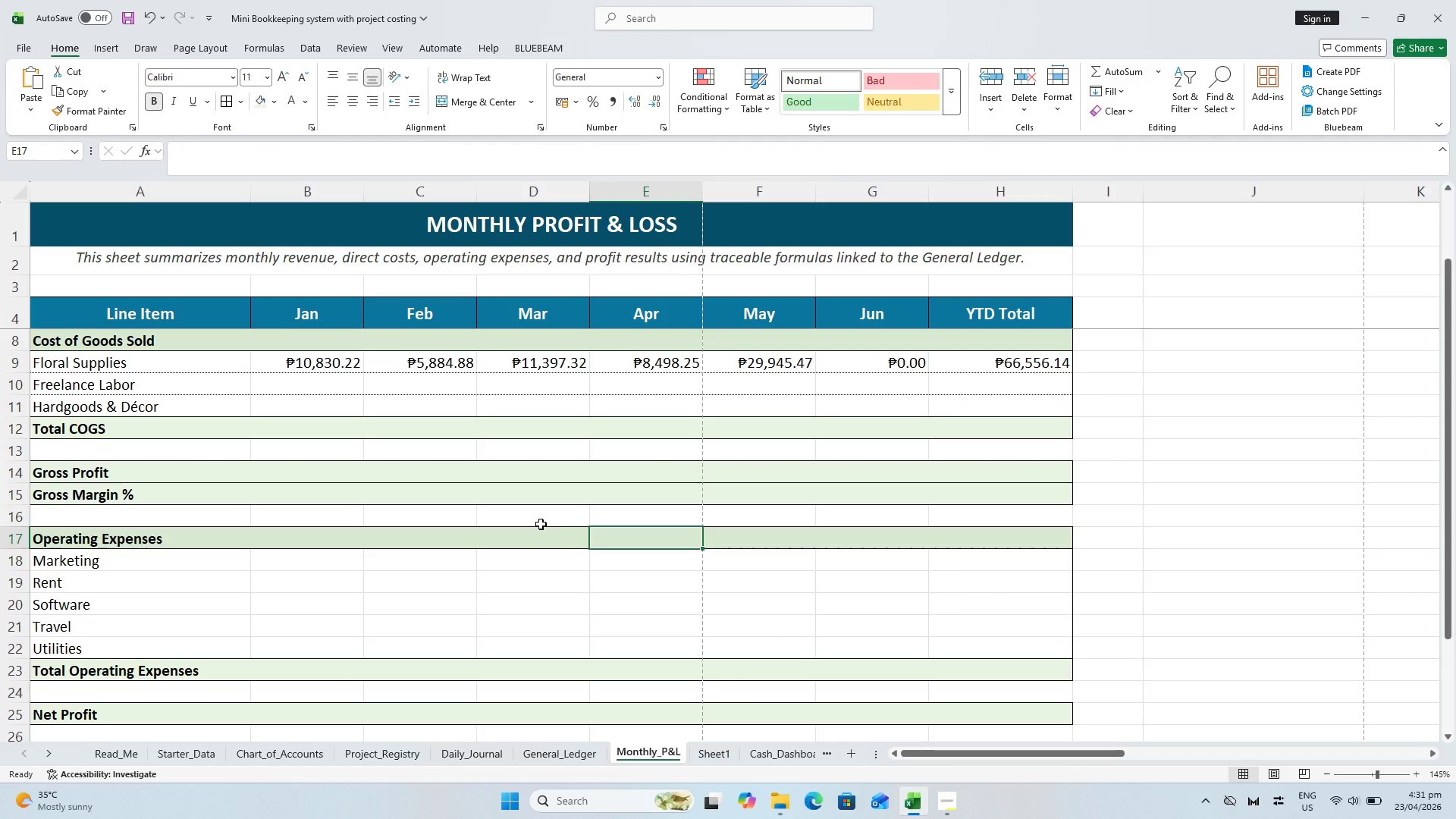 
key(Control+S)
 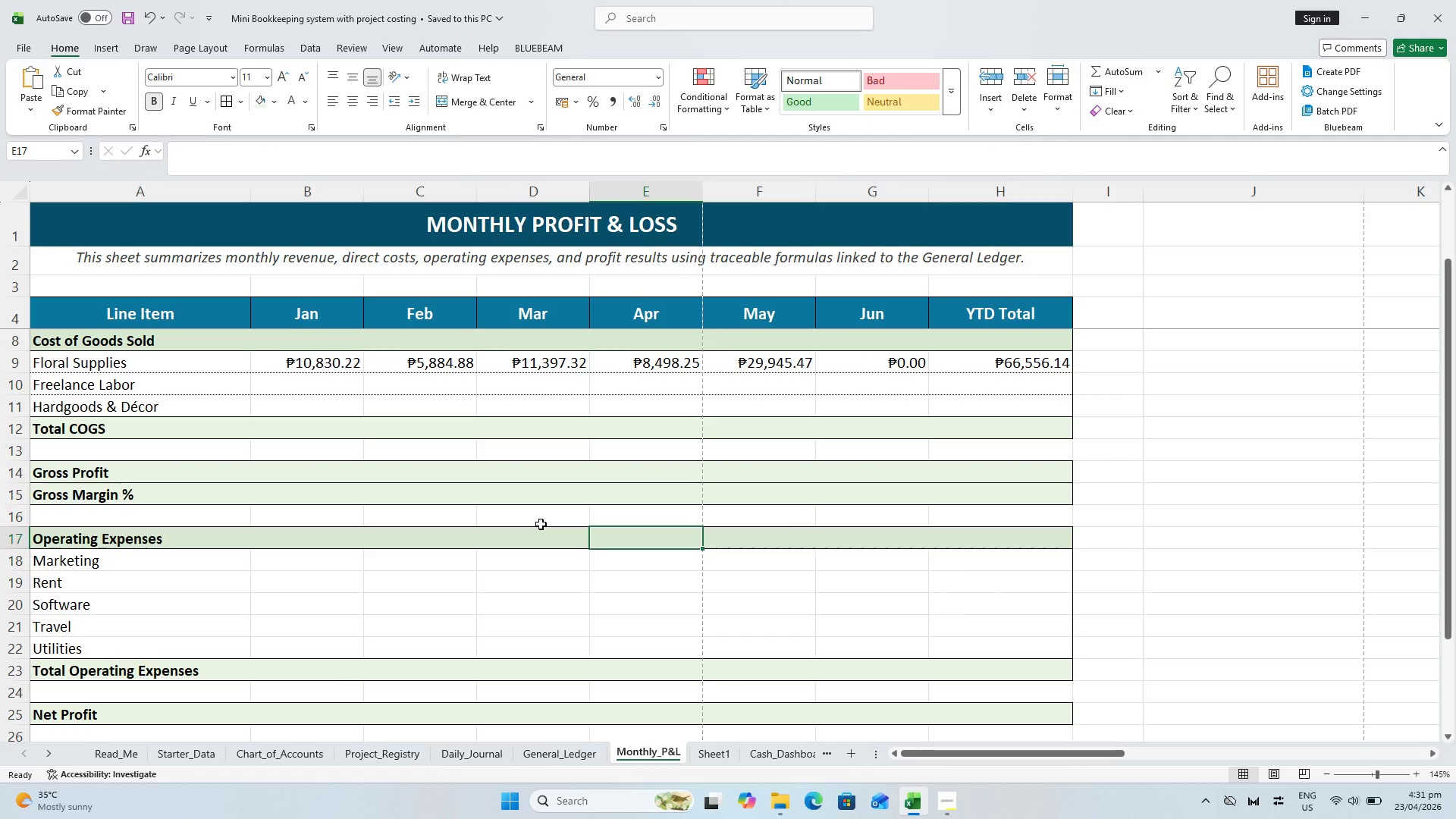 
wait(5.33)
 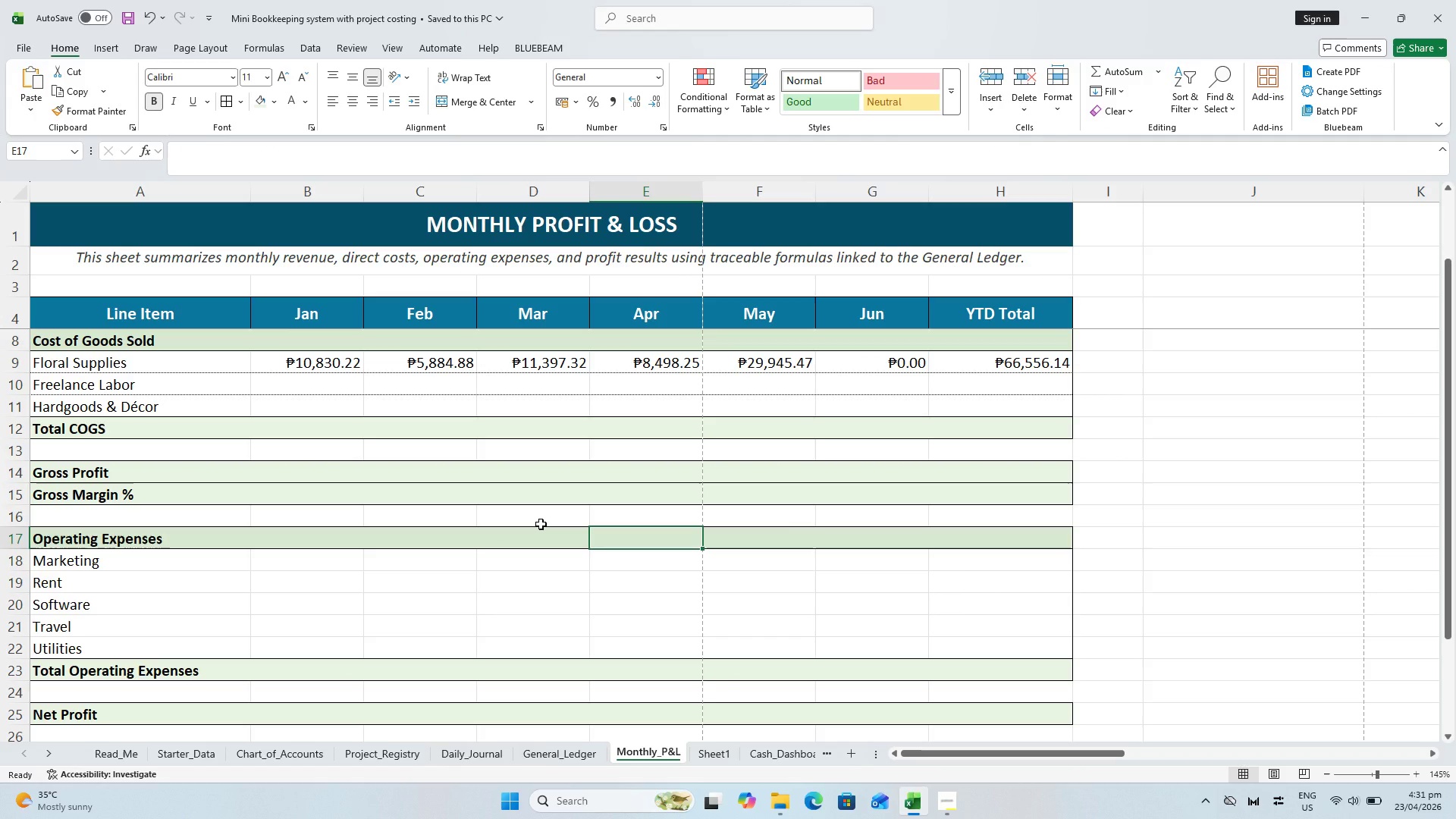 
key(Control+S)
 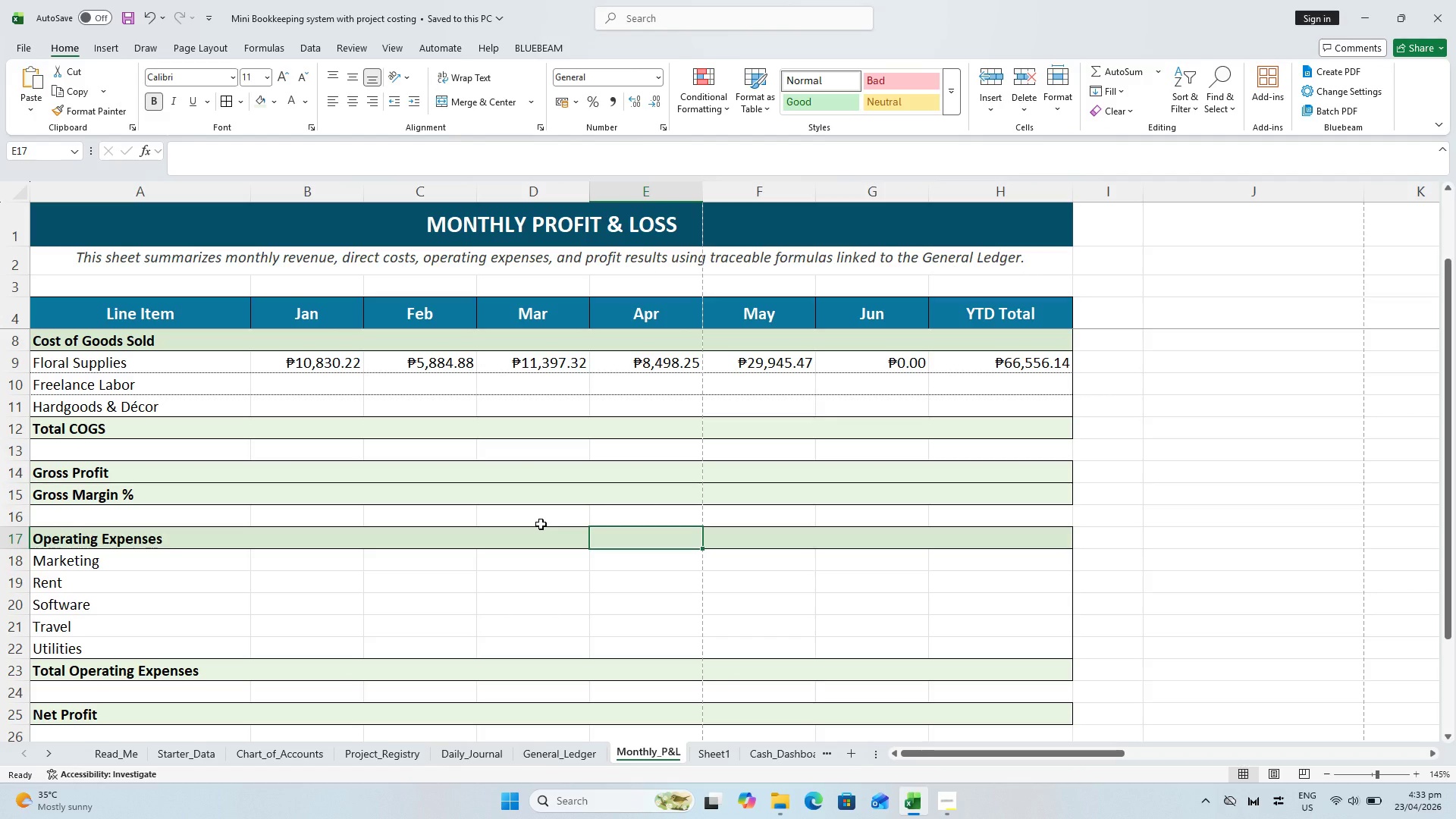 
wait(89.41)
 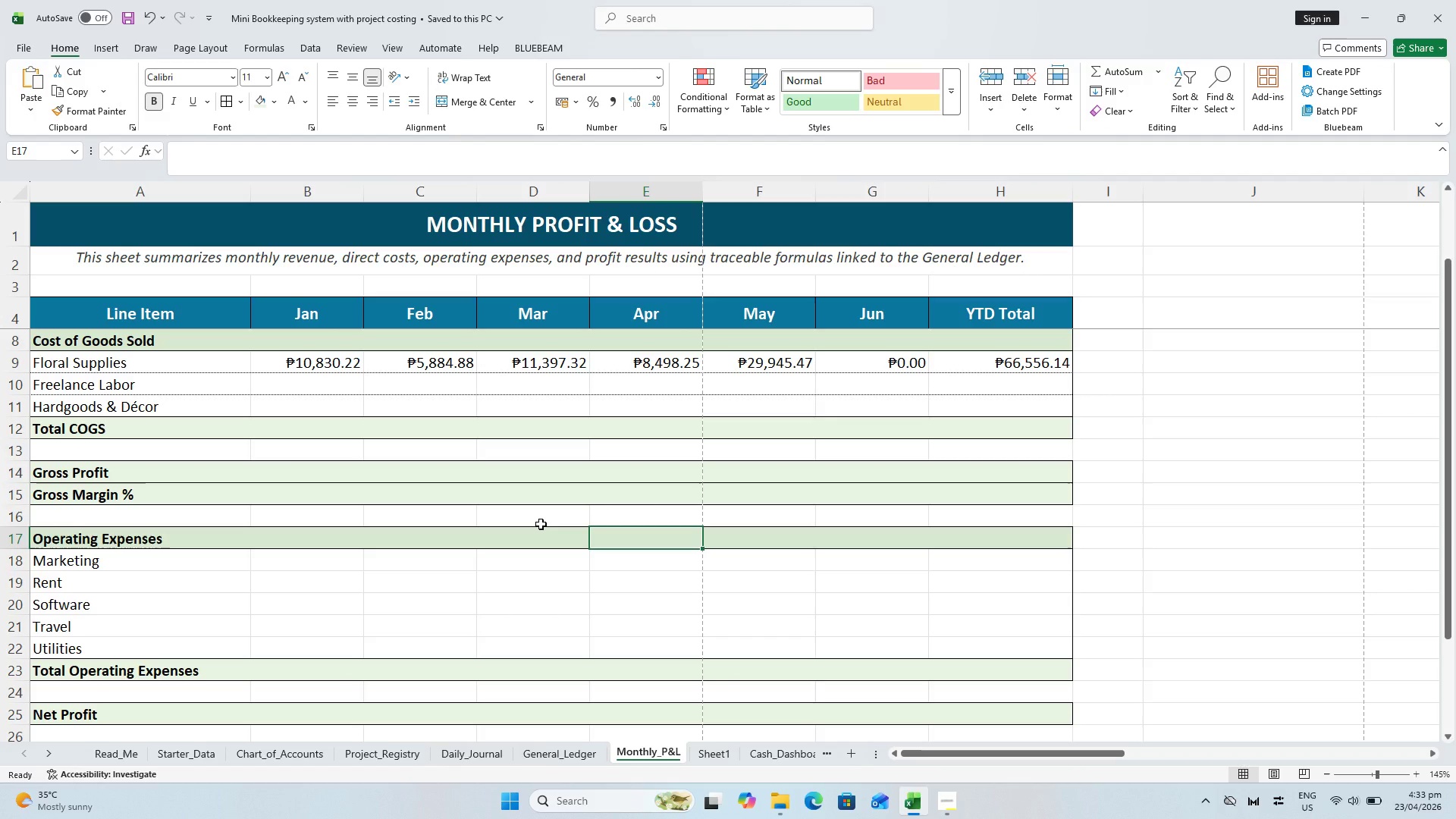 
key(Control+S)
 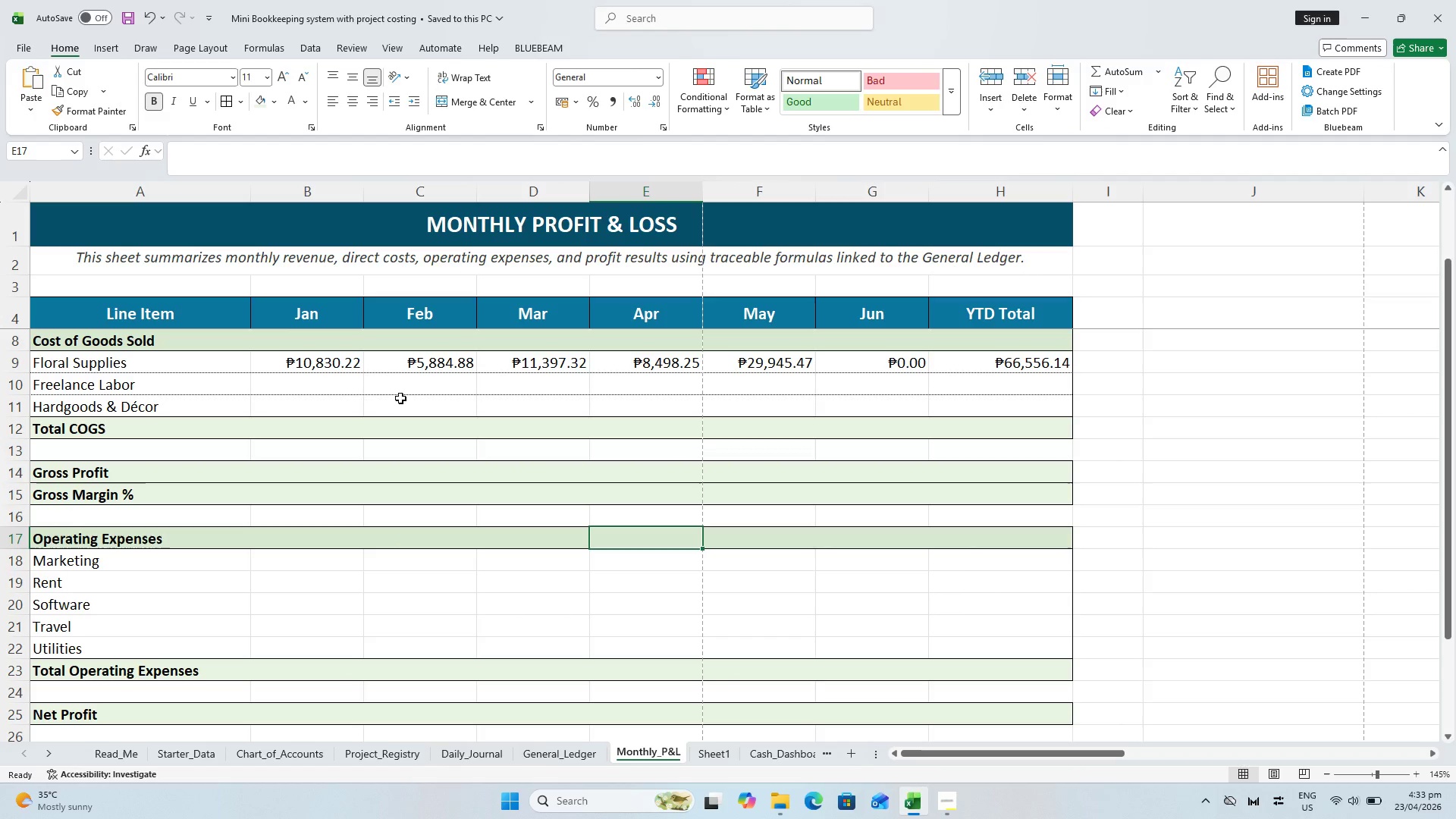 
left_click([324, 383])
 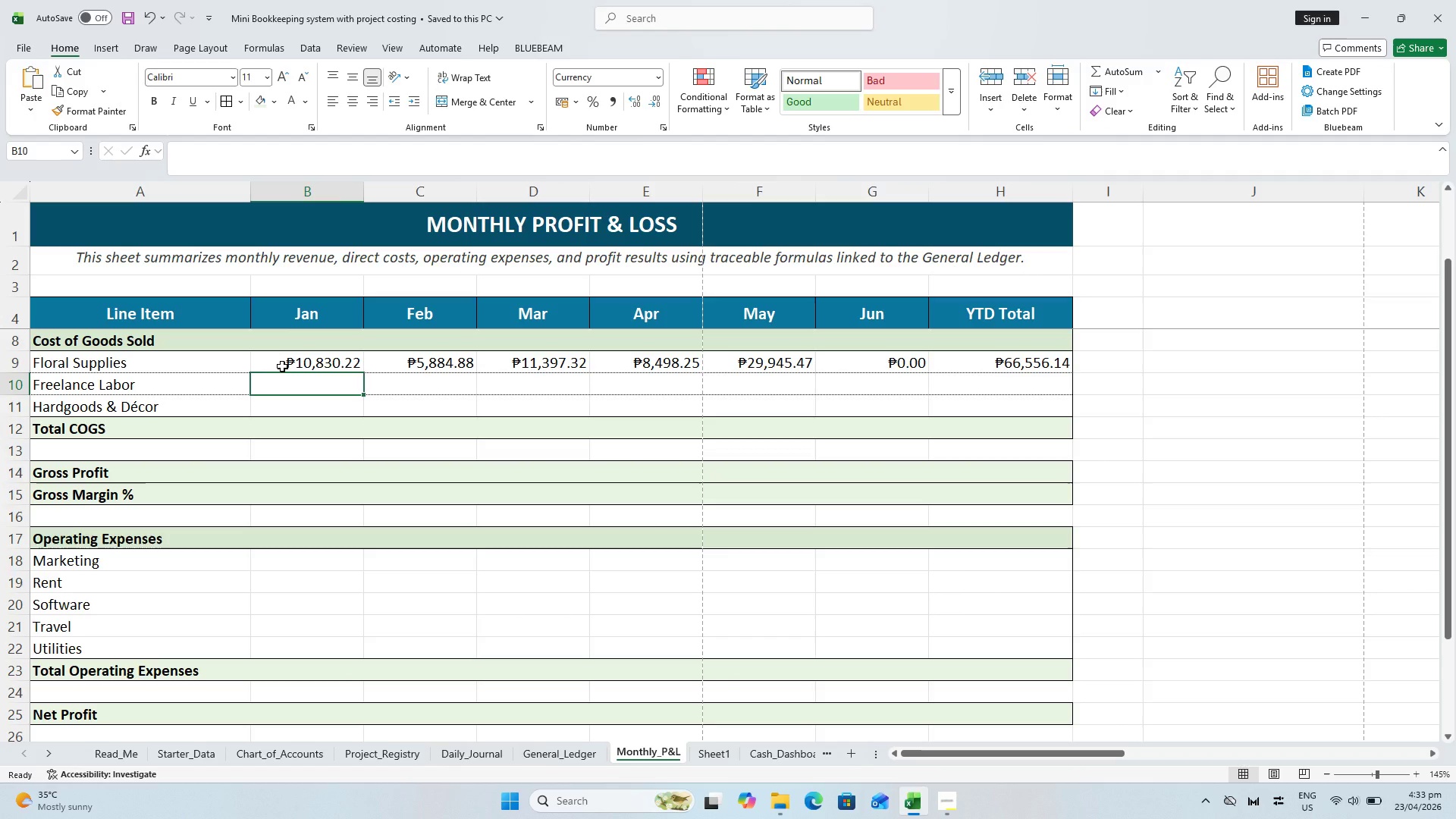 
wait(12.23)
 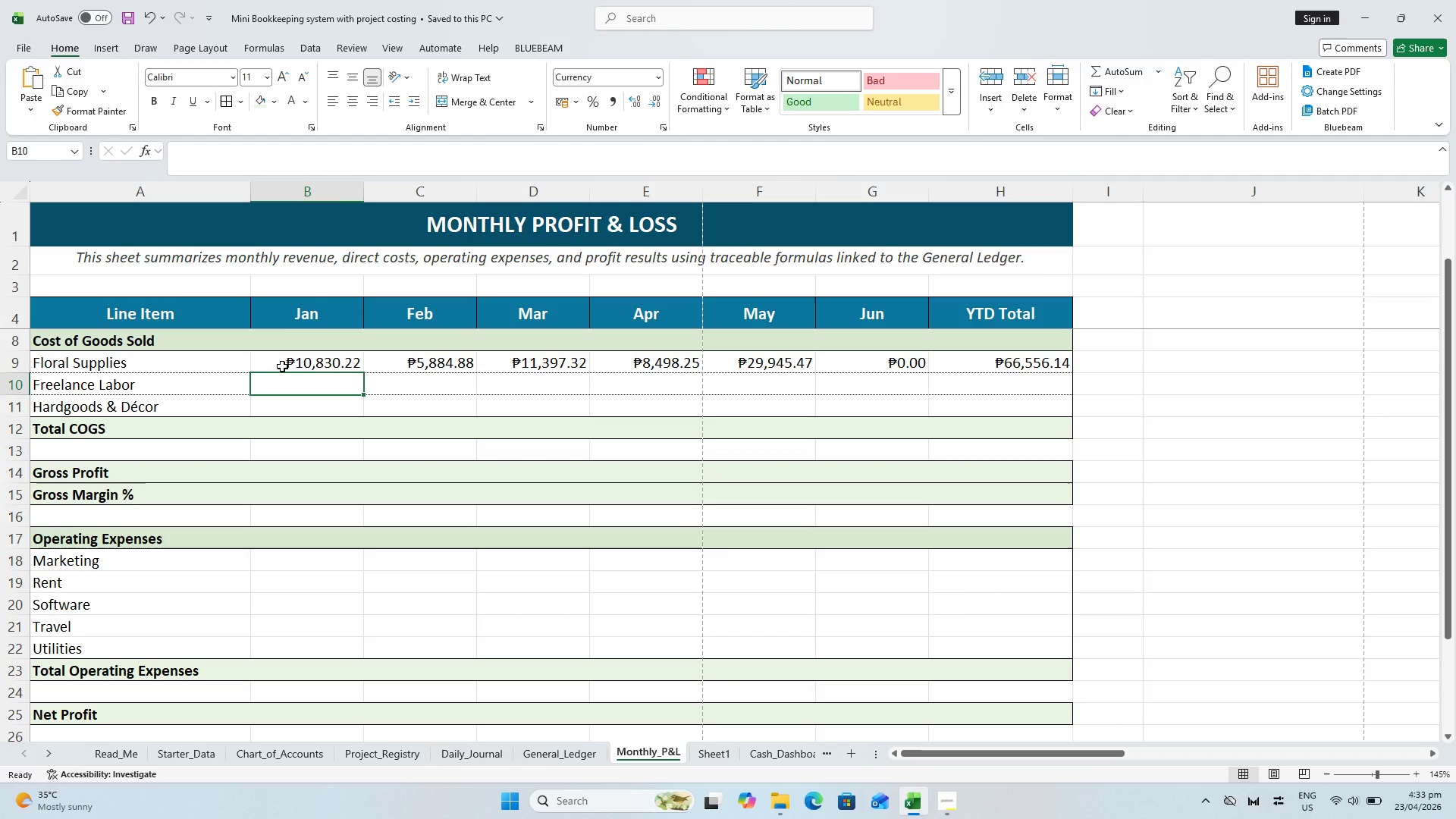 
left_click([333, 351])
 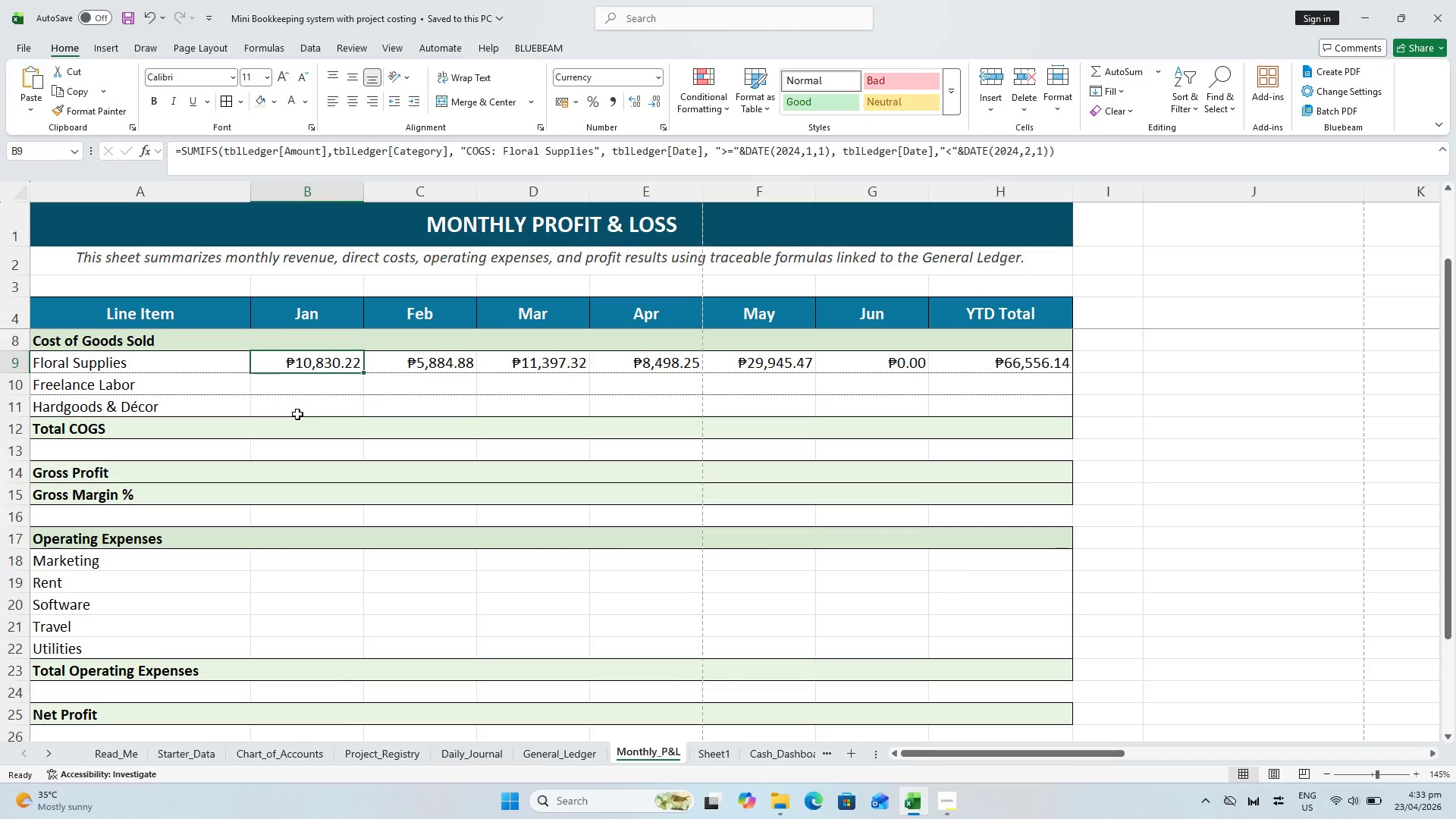 
key(Control+C)
 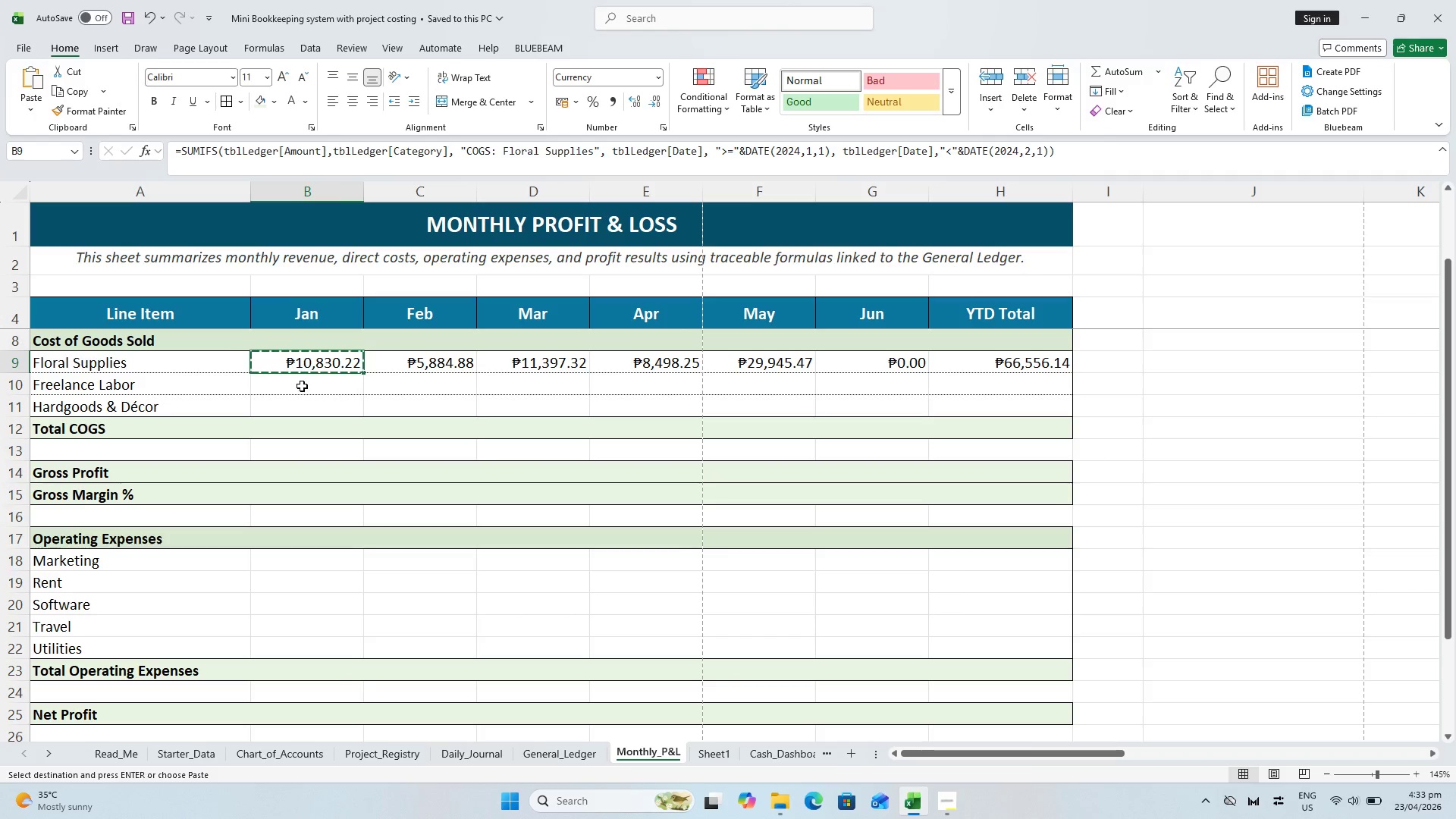 
left_click([302, 385])
 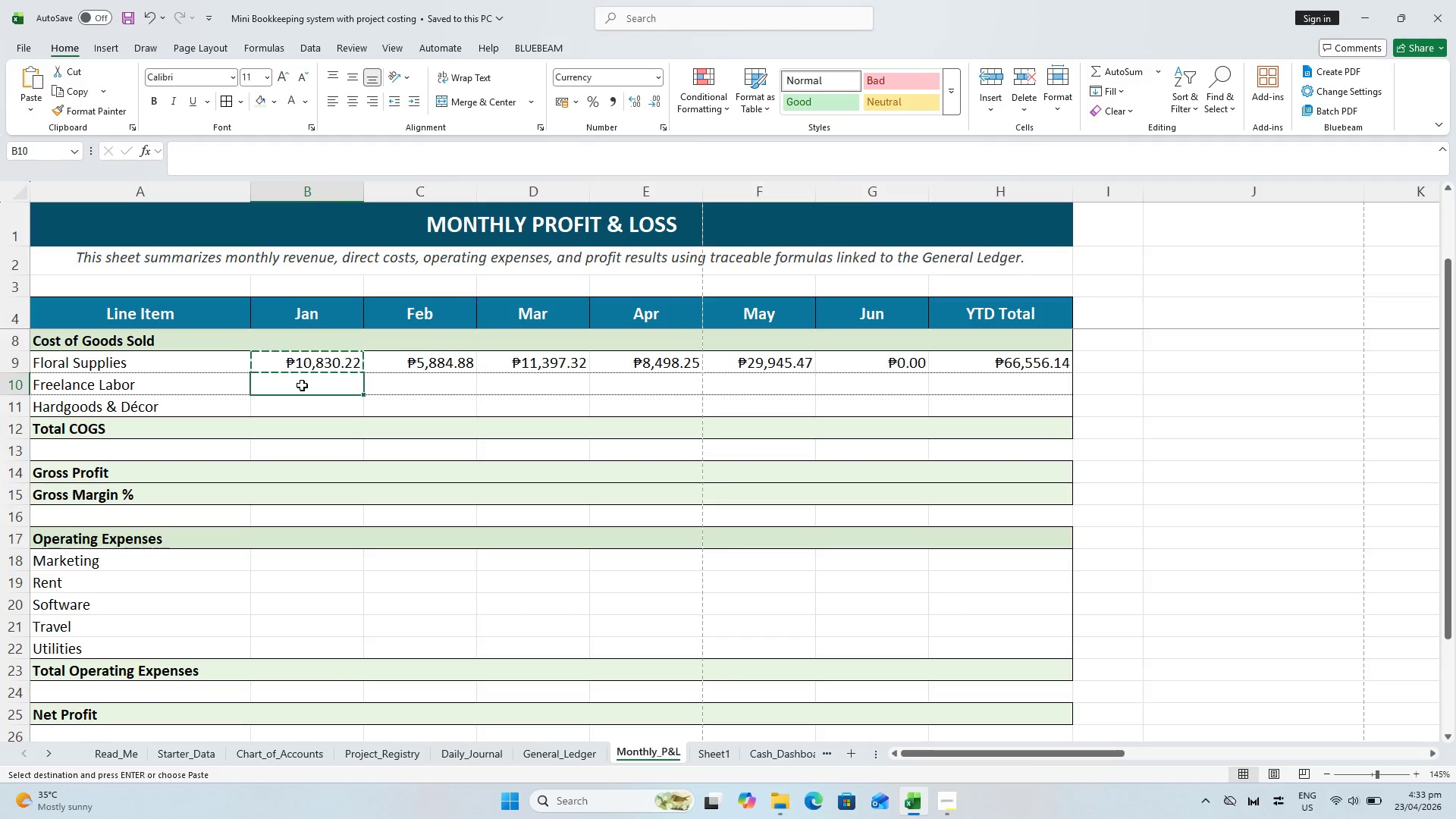 
key(Control+V)
 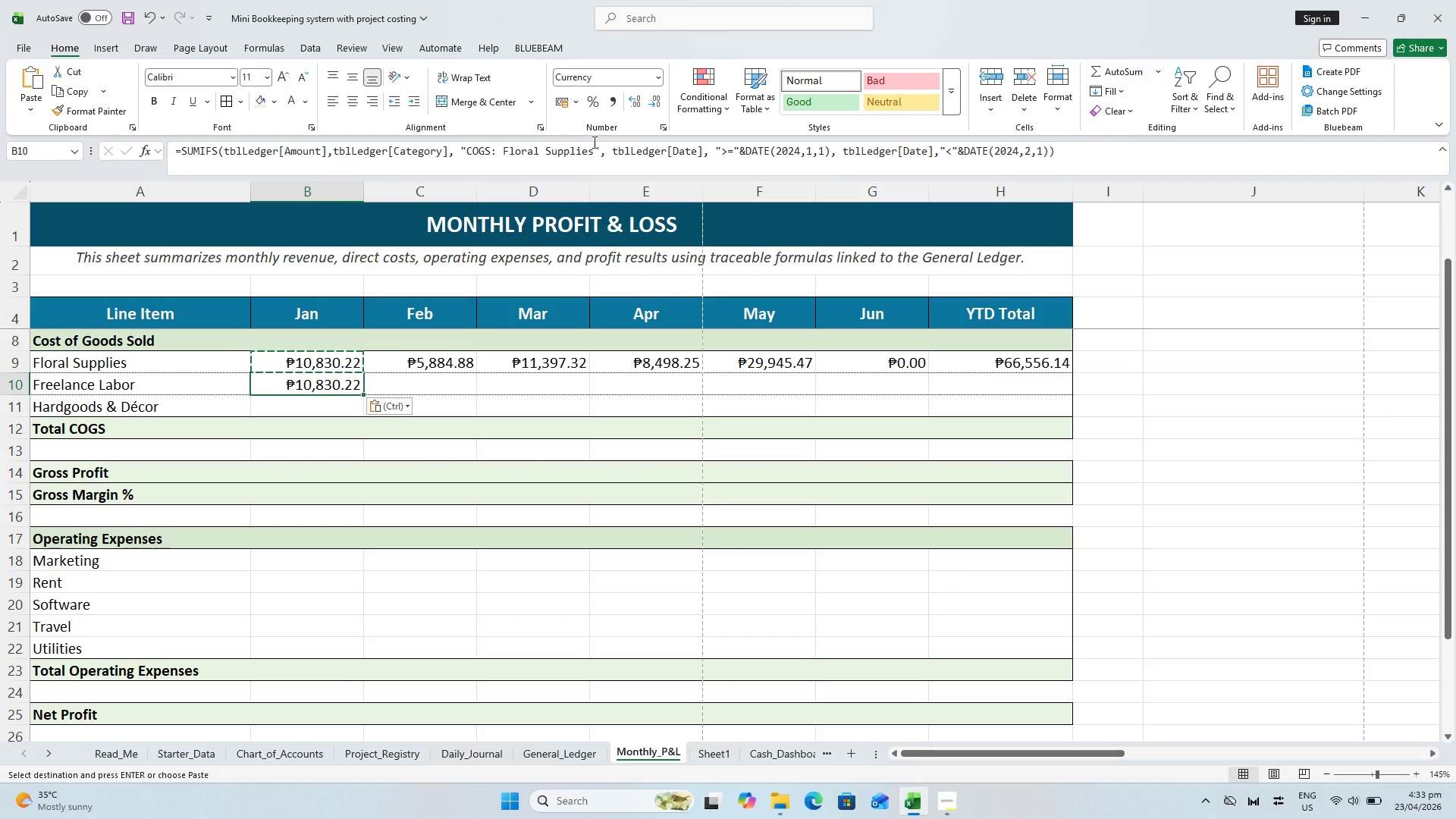 
left_click_drag(start_coordinate=[593, 152], to_coordinate=[466, 149])
 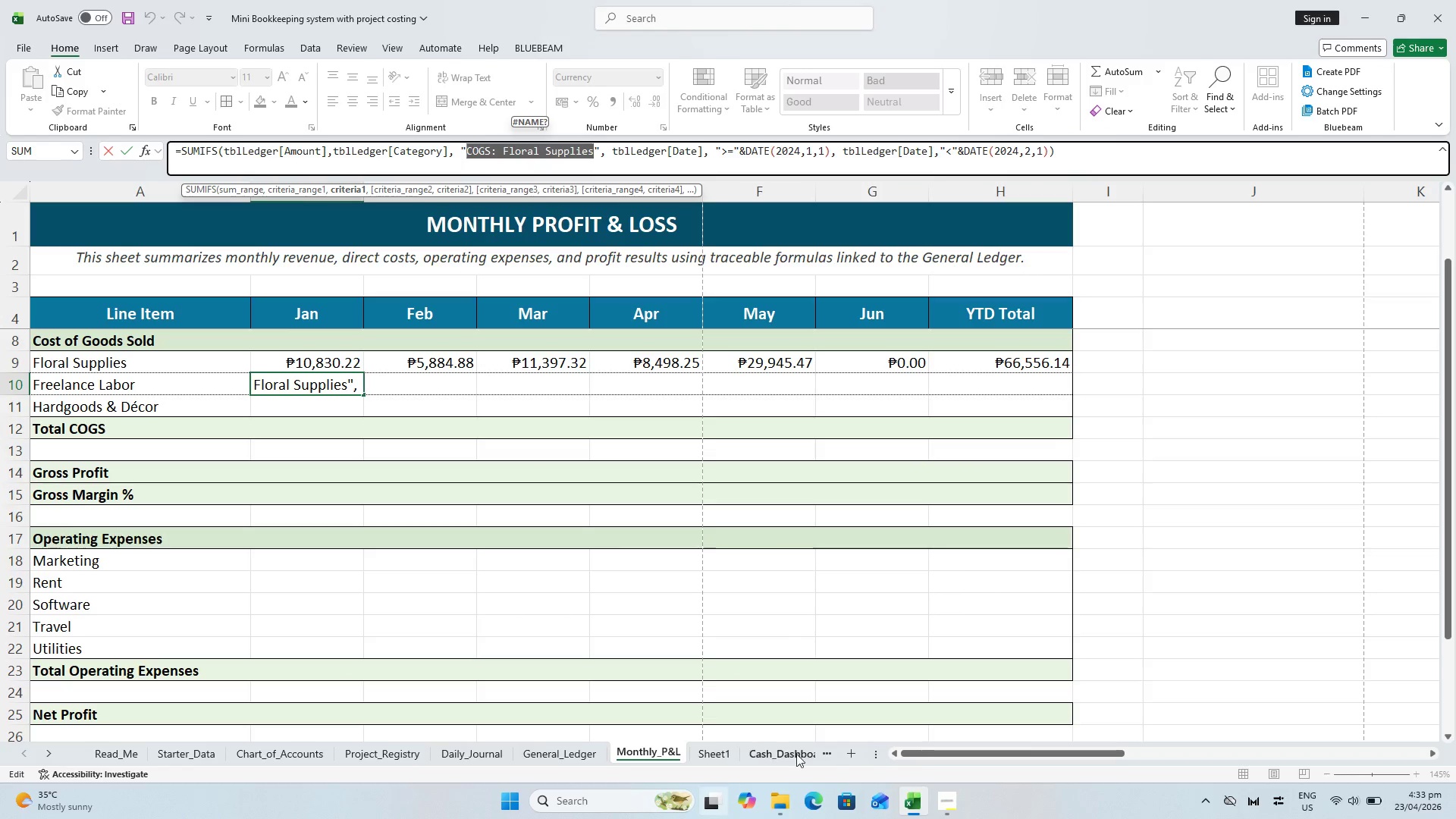 
left_click_drag(start_coordinate=[941, 751], to_coordinate=[913, 752])
 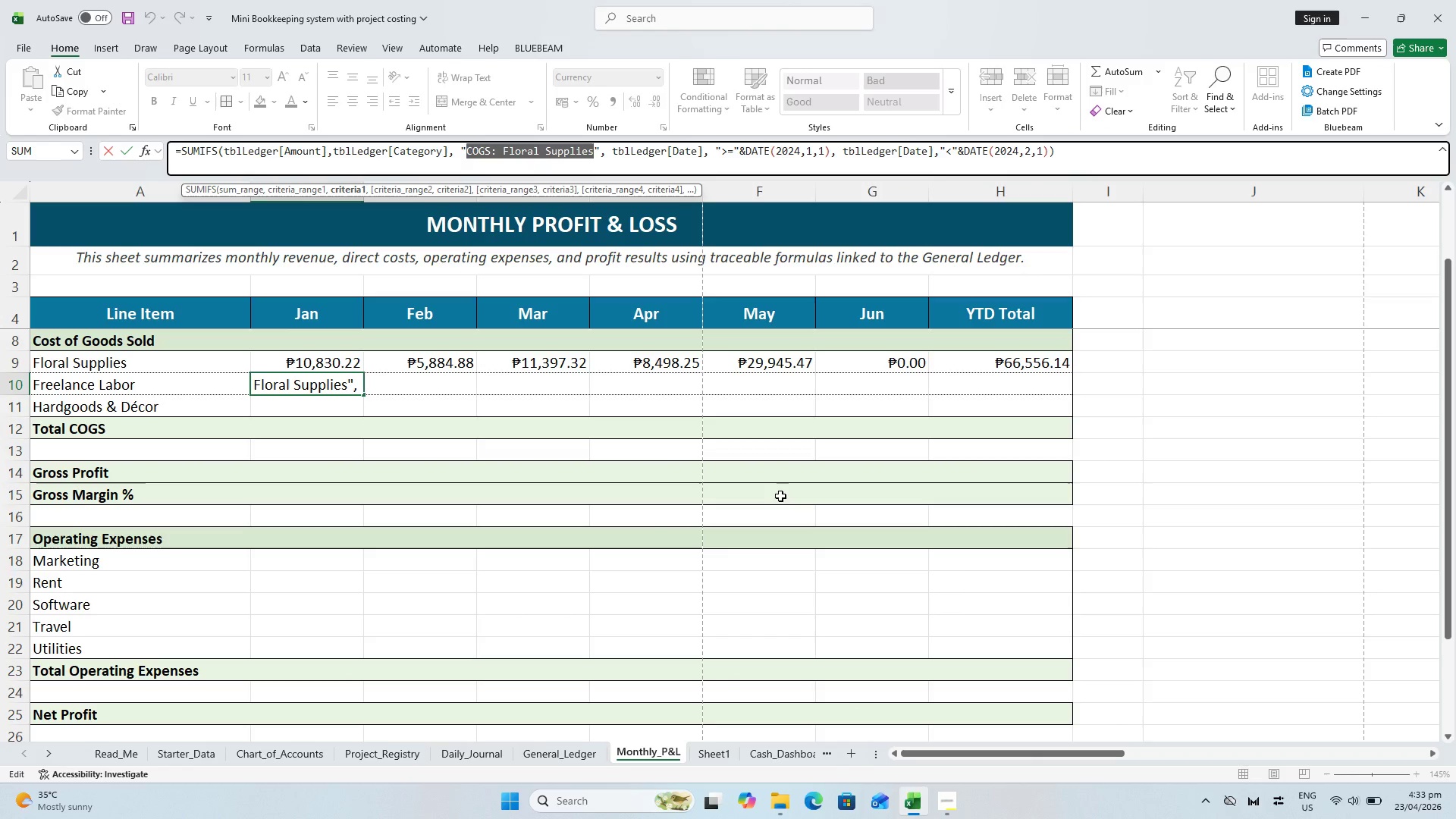 
wait(5.61)
 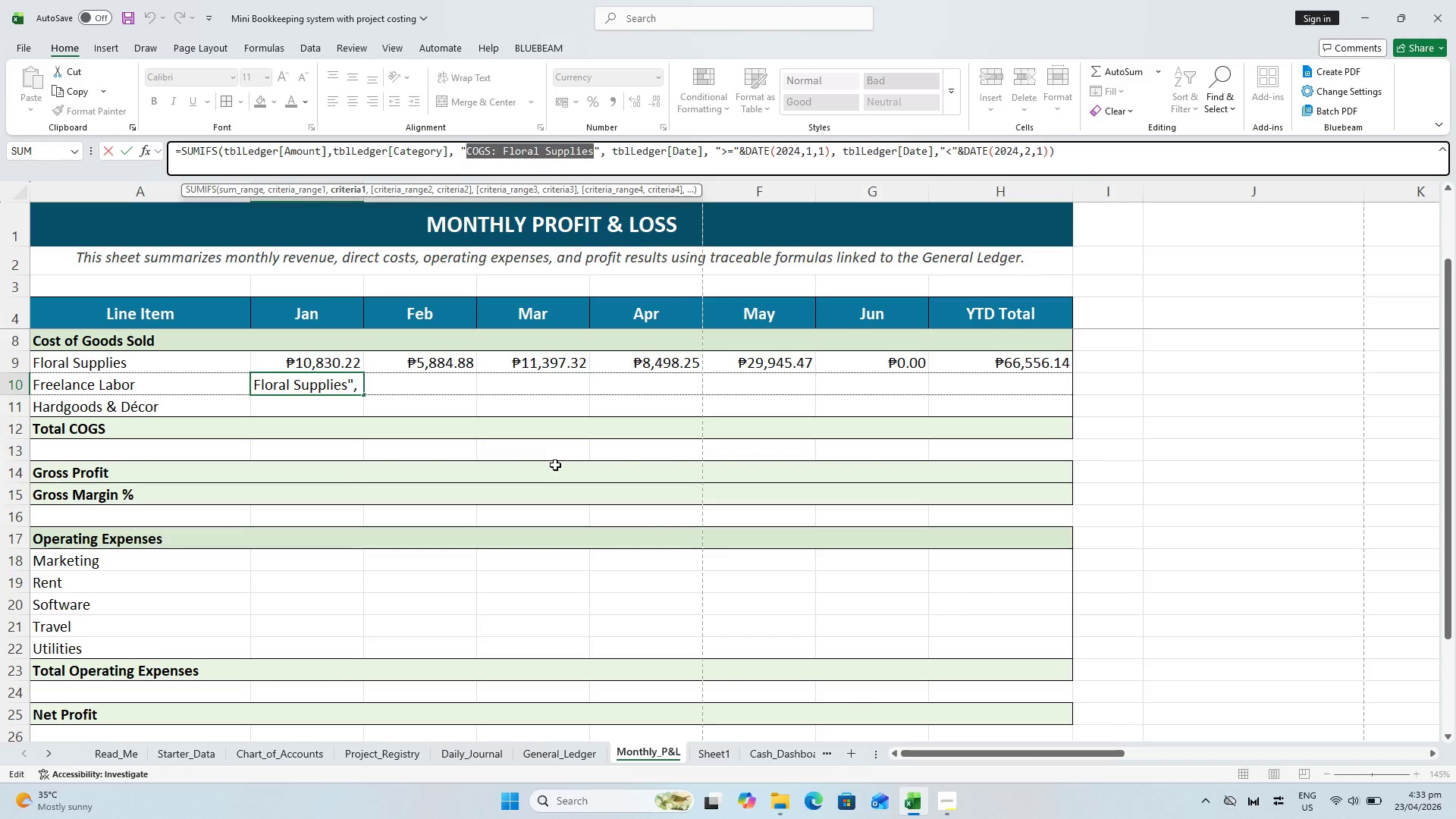 
type(COGS: Freelance)
 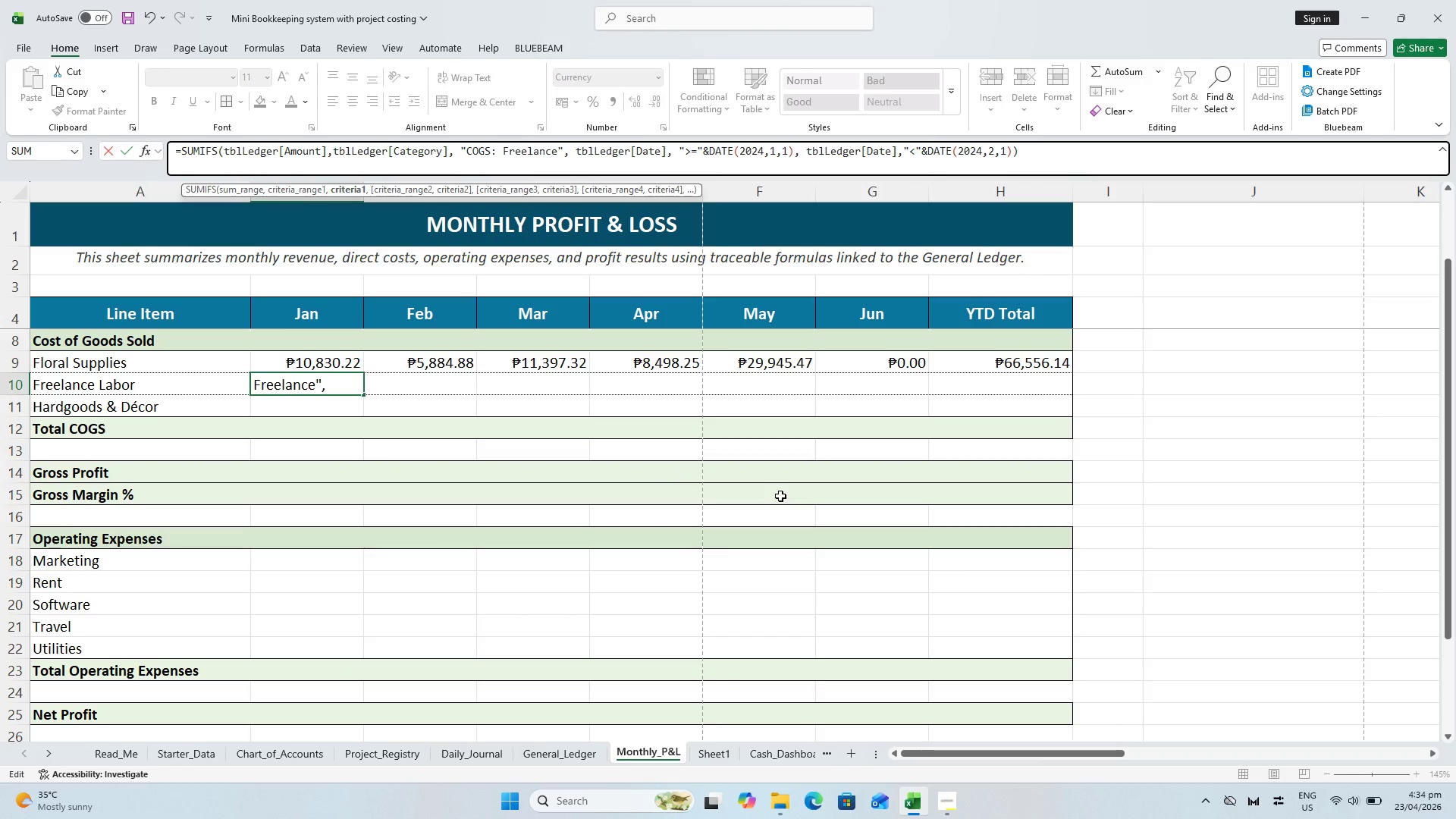 
type( Labor)
 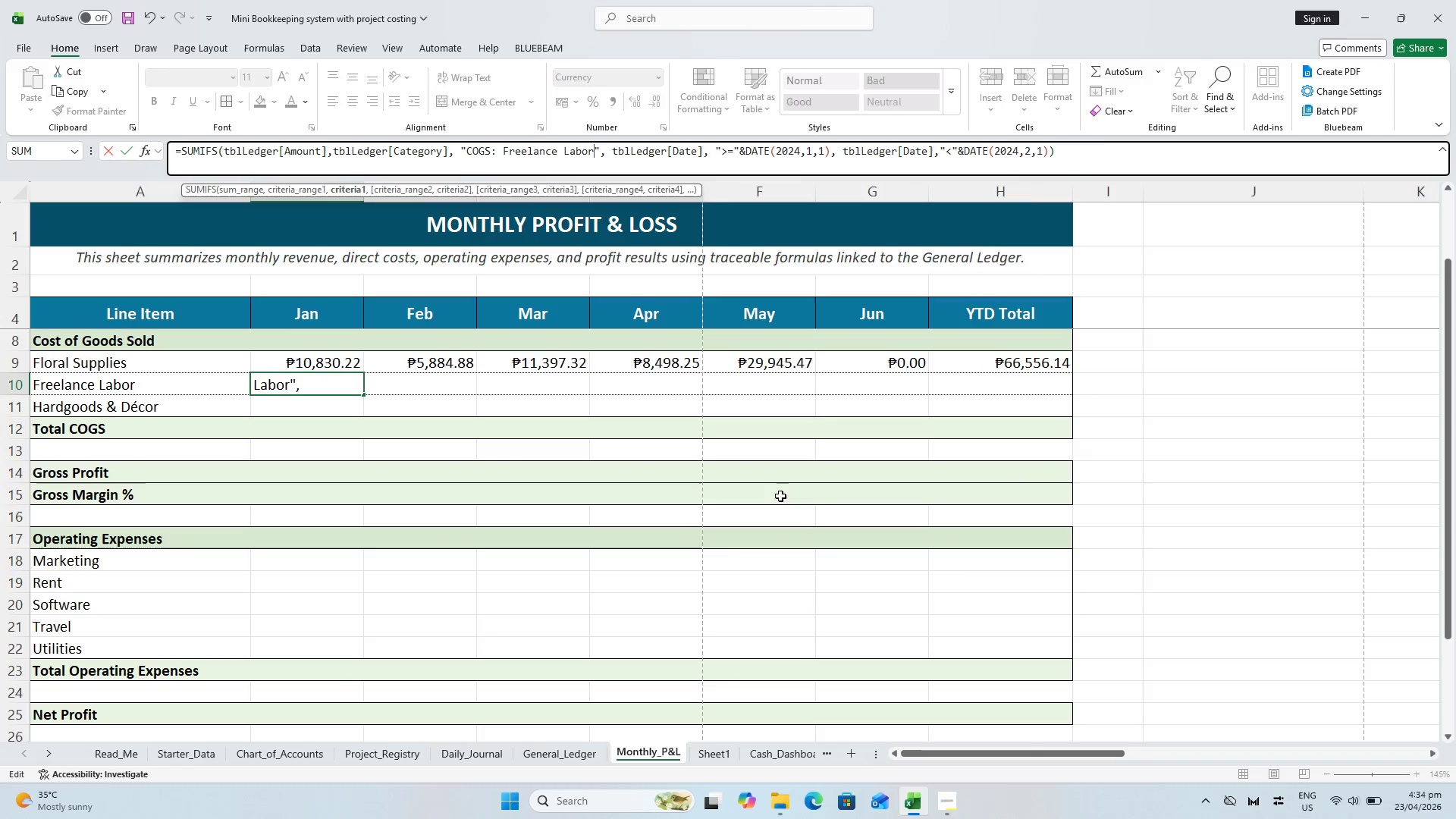 
left_click([315, 388])
 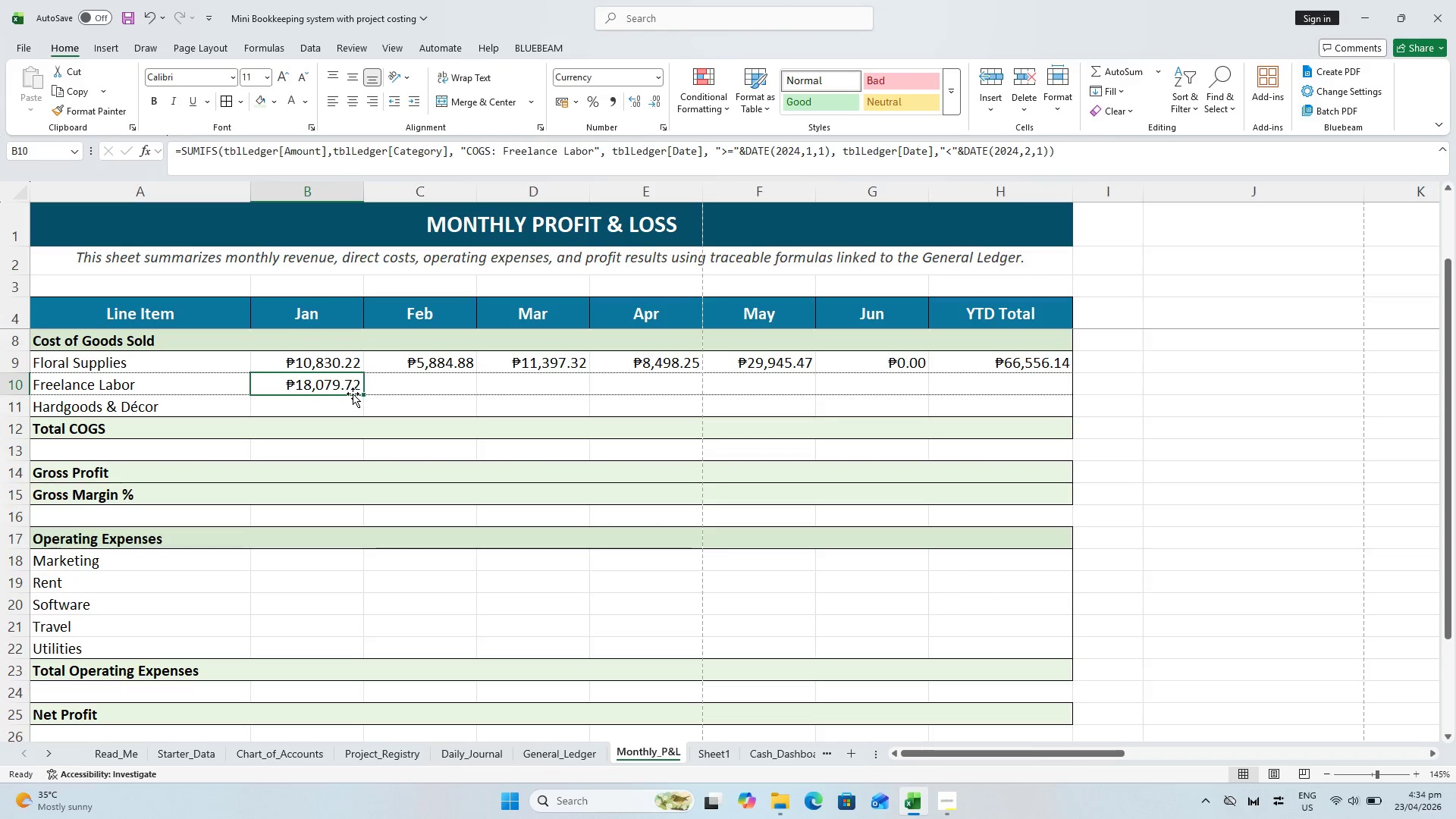 
key(Control+Z)
 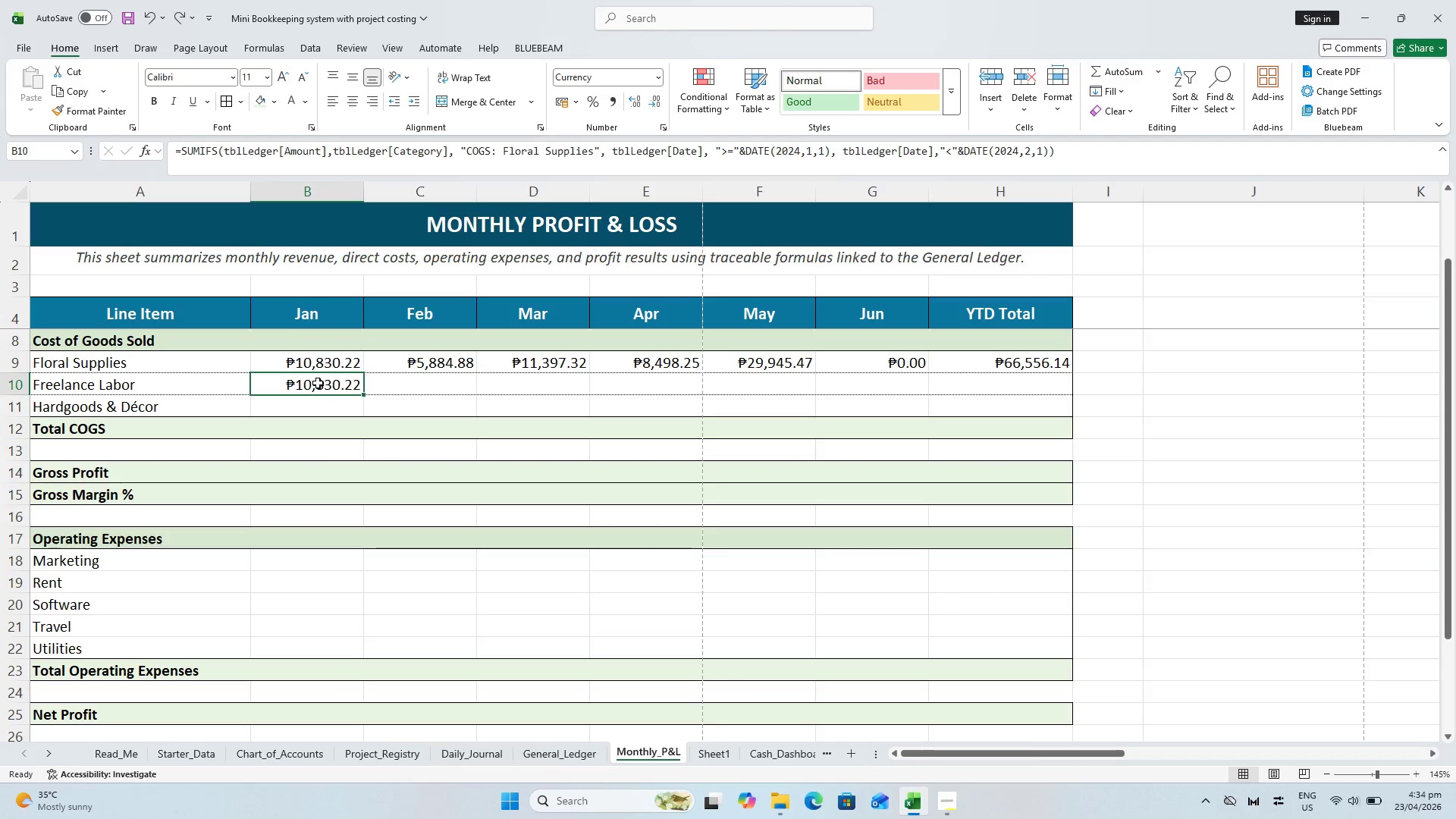 
key(Control+Z)
 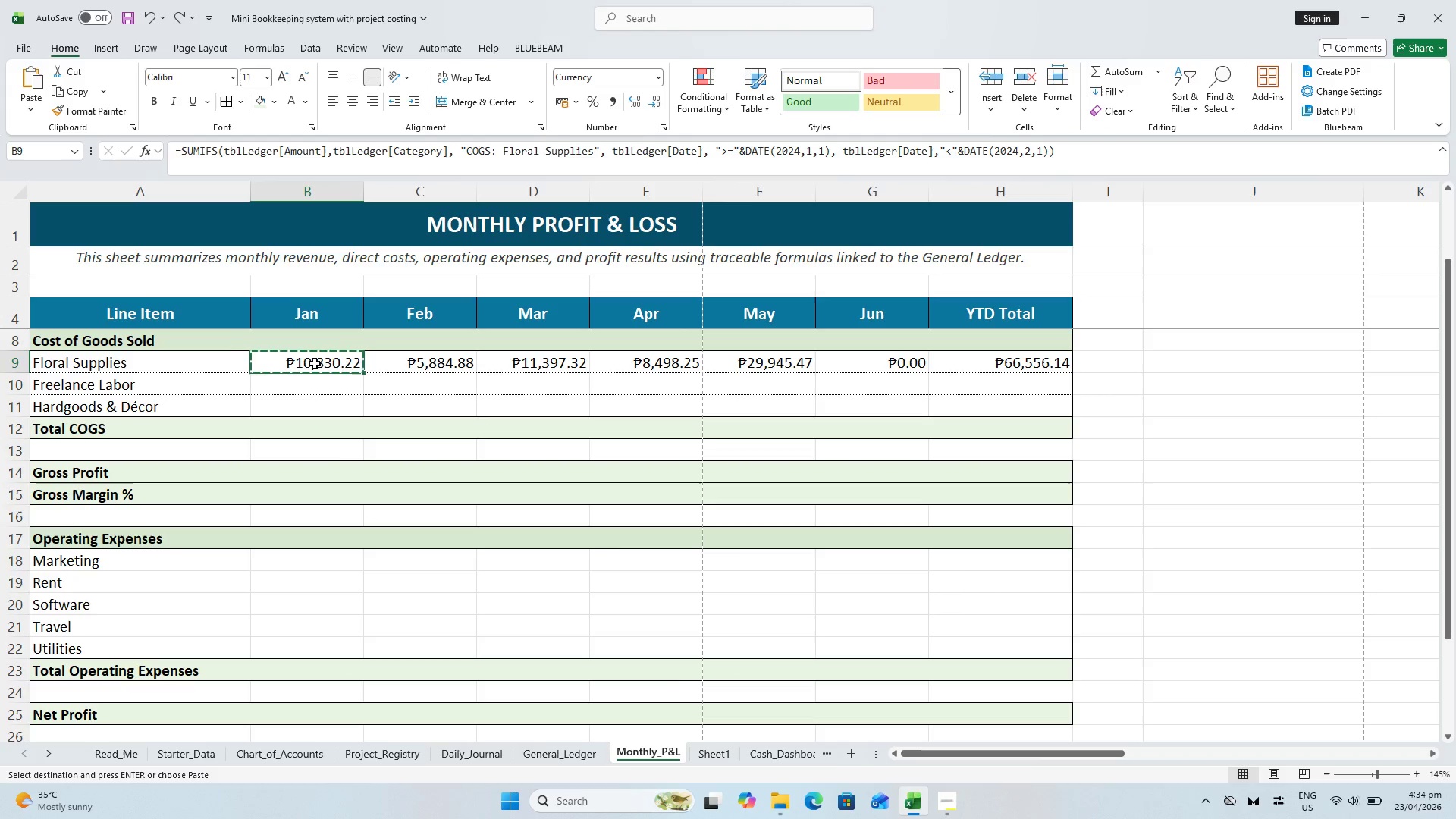 
key(Control+C)
 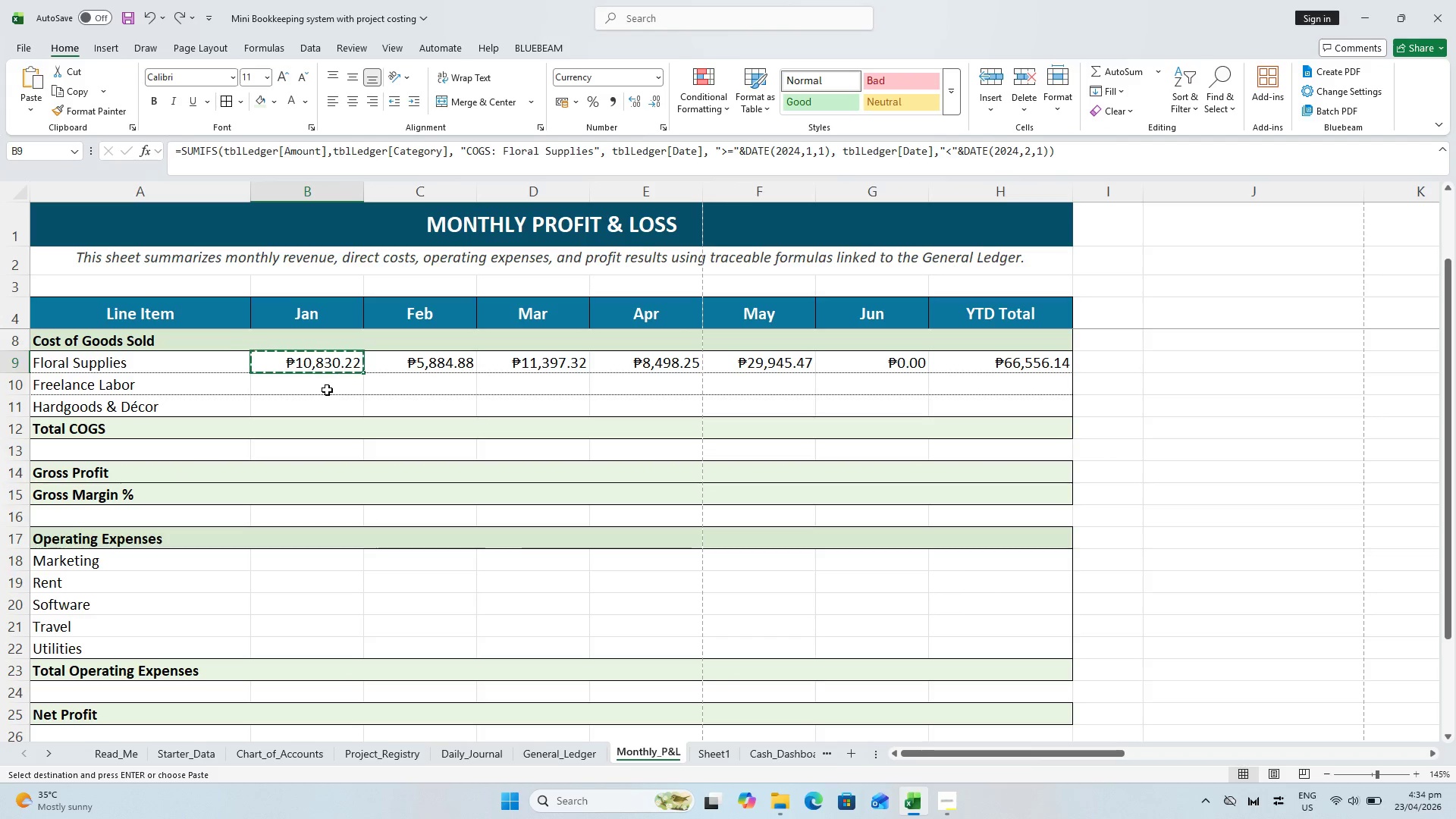 
left_click([327, 388])
 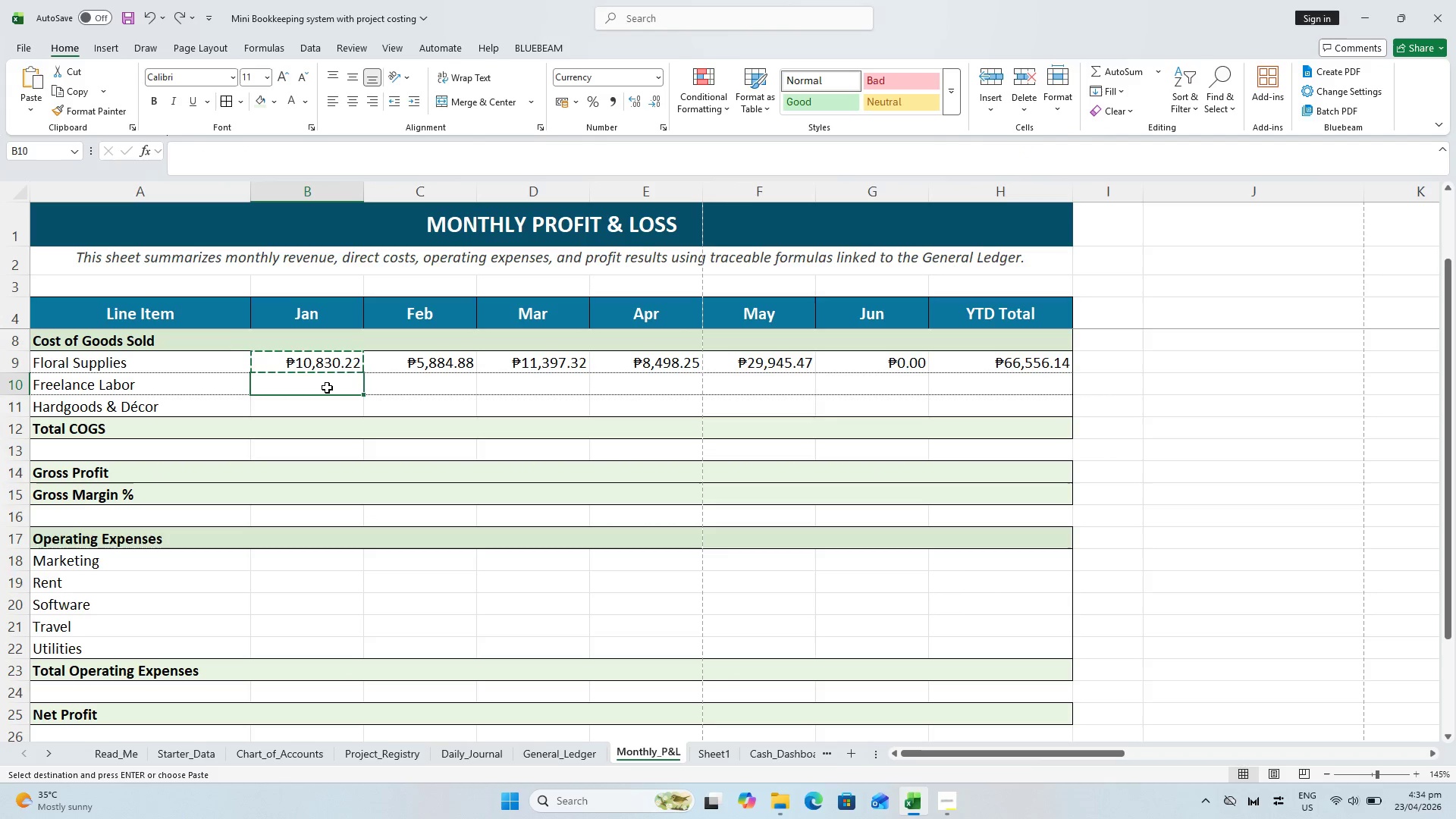 
key(Alt+Control+V)
 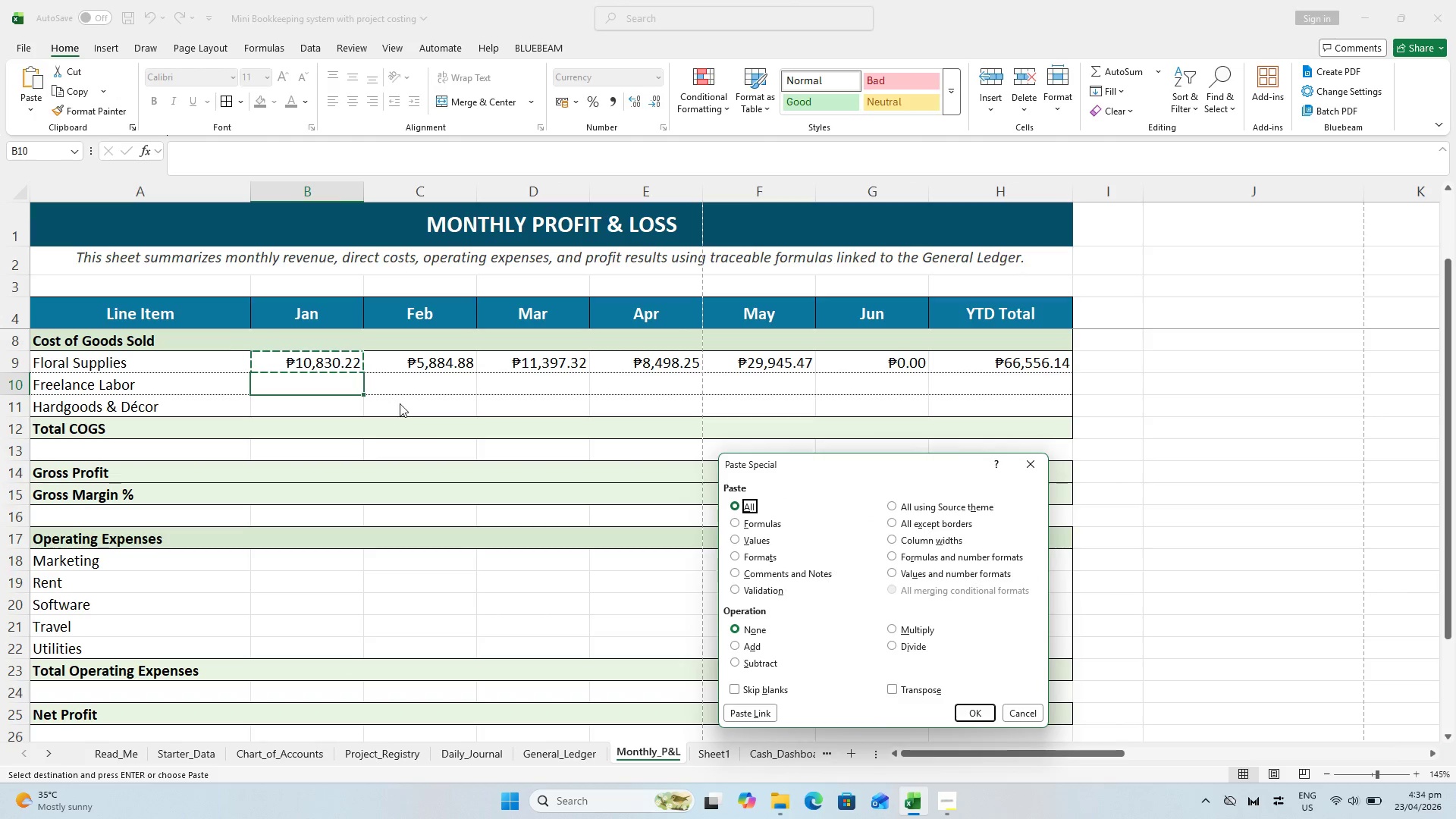 
key(Escape)
 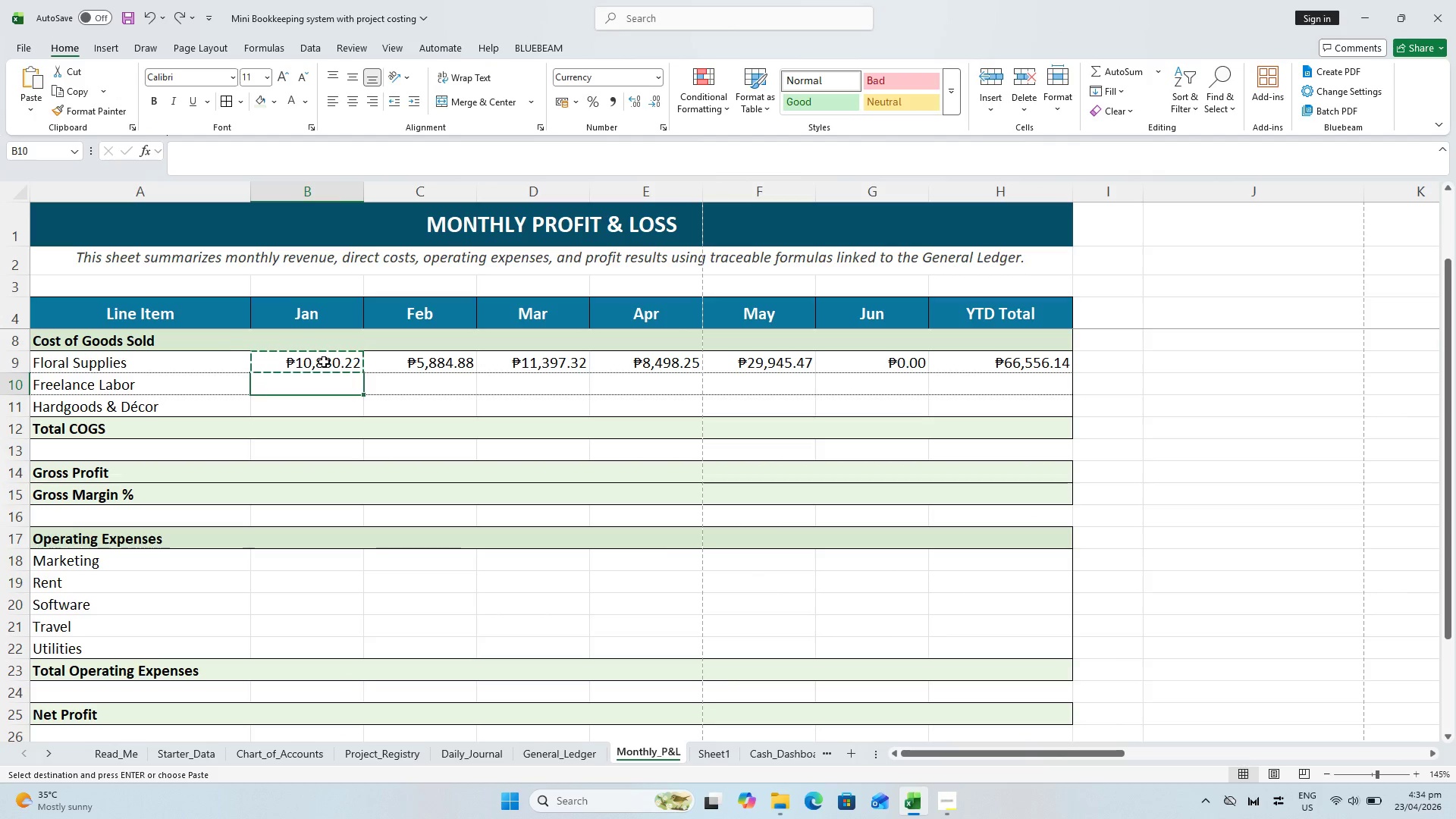 
key(Control+C)
 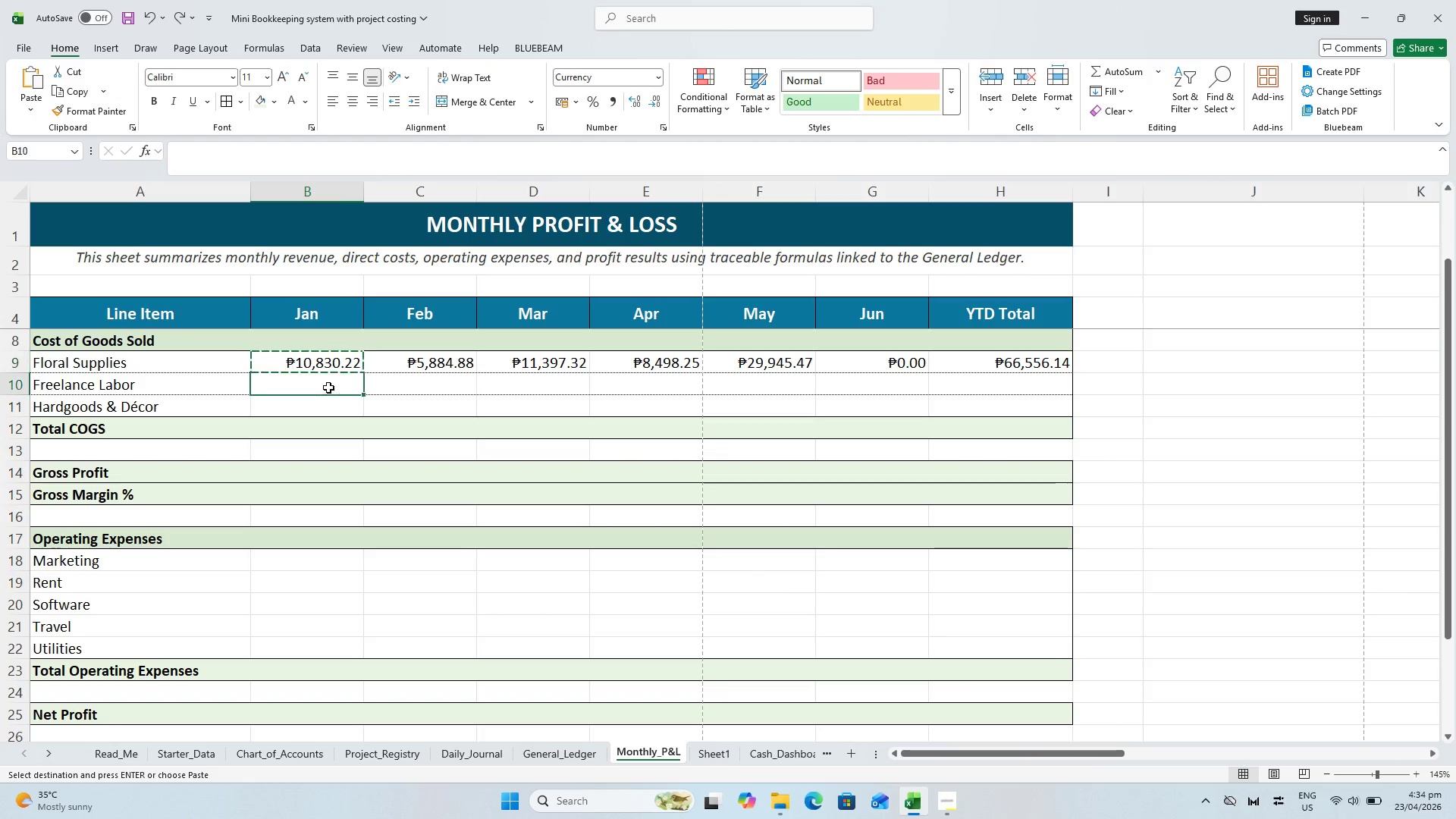 
key(Alt+Control+V)
 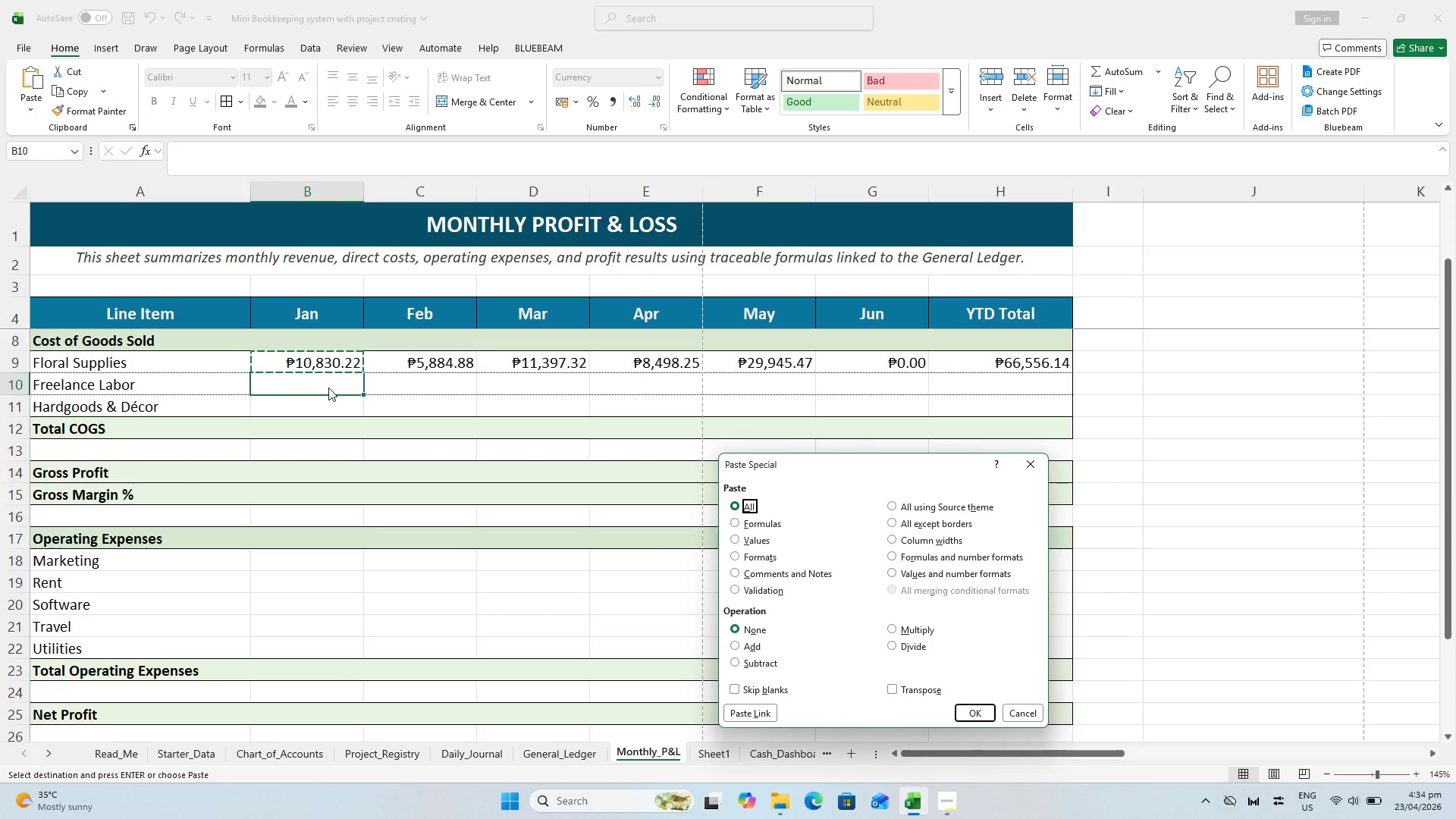 
key(V)
 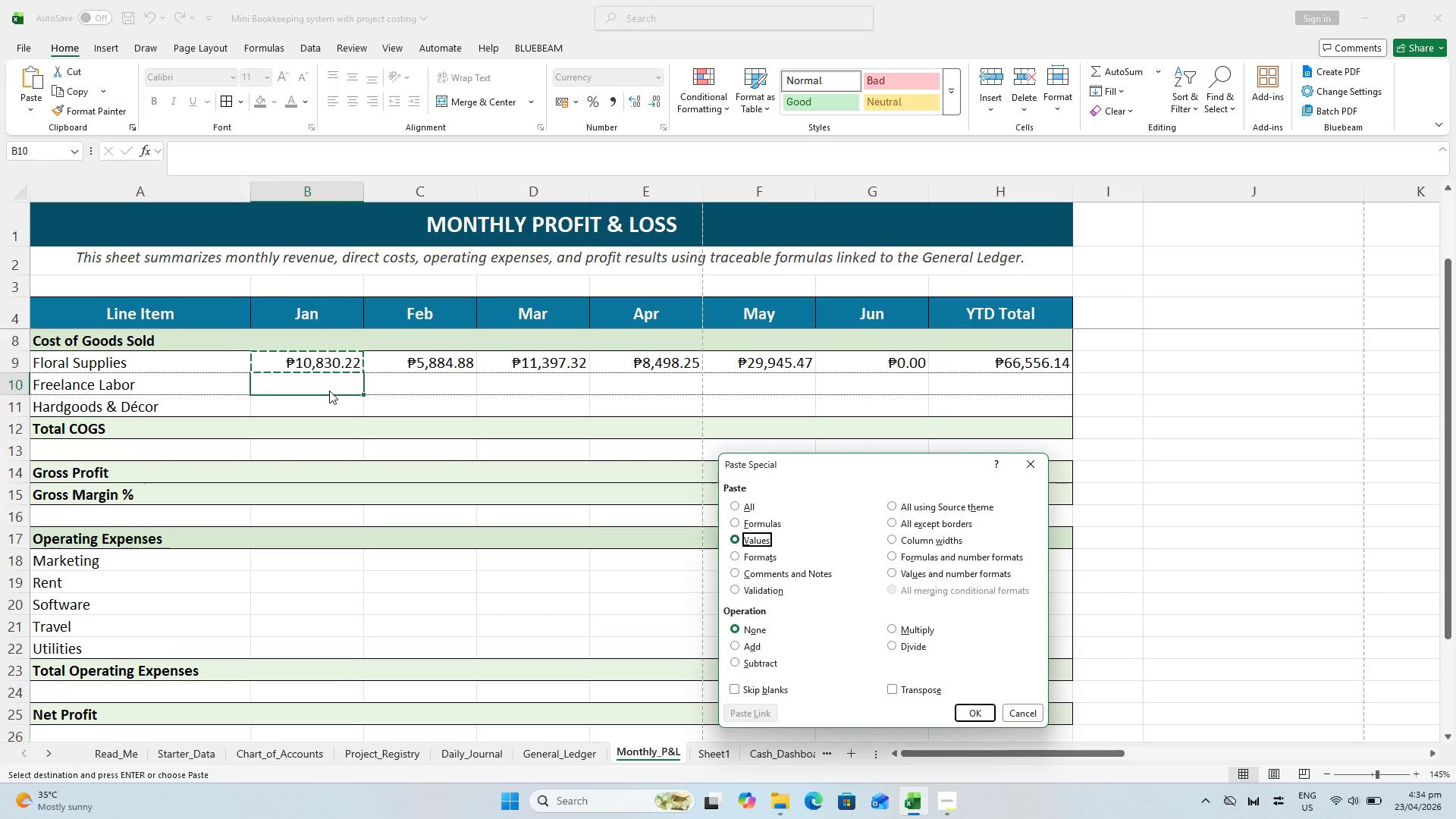 
key(Enter)
 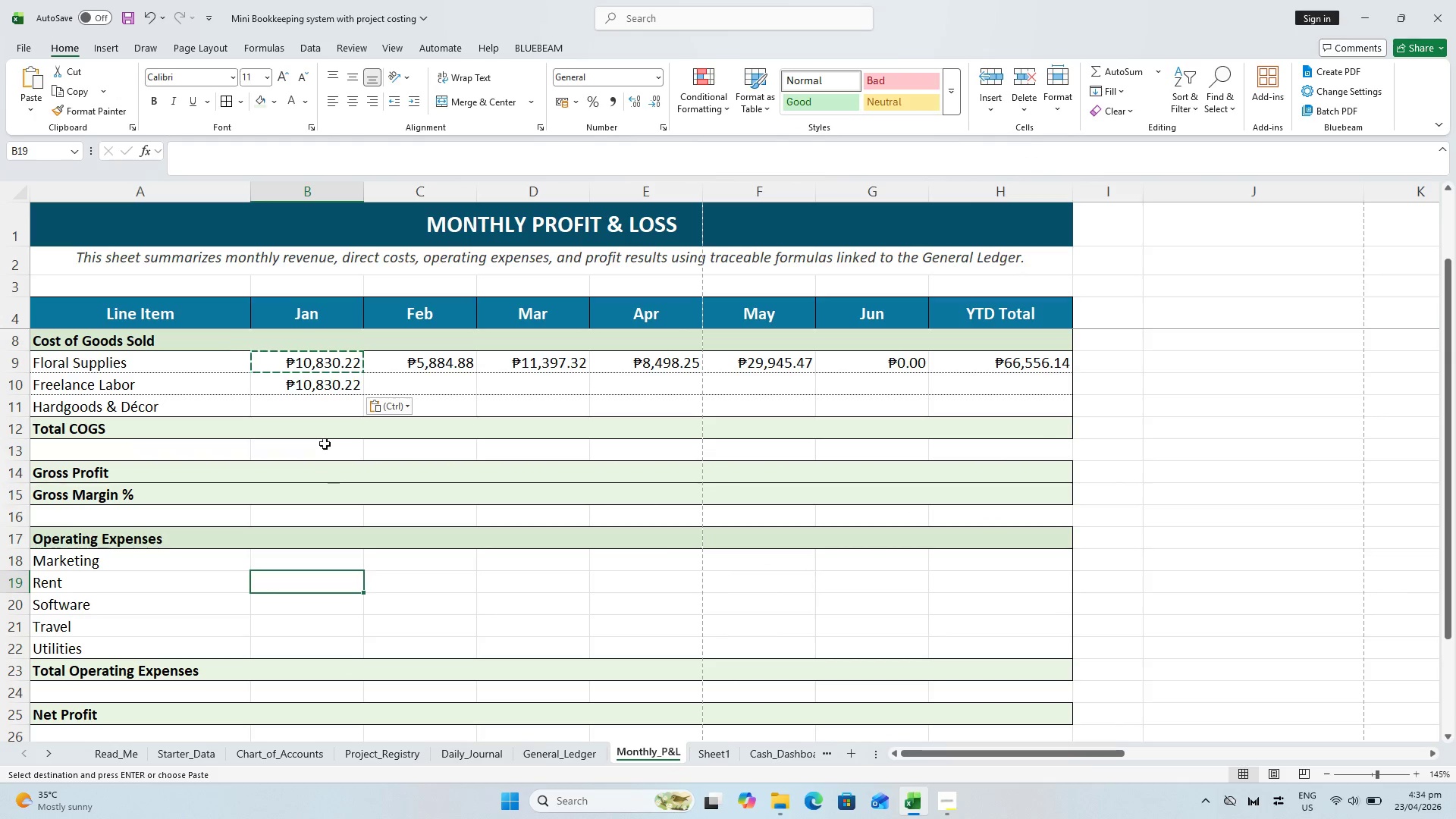 
double_click([328, 394])
 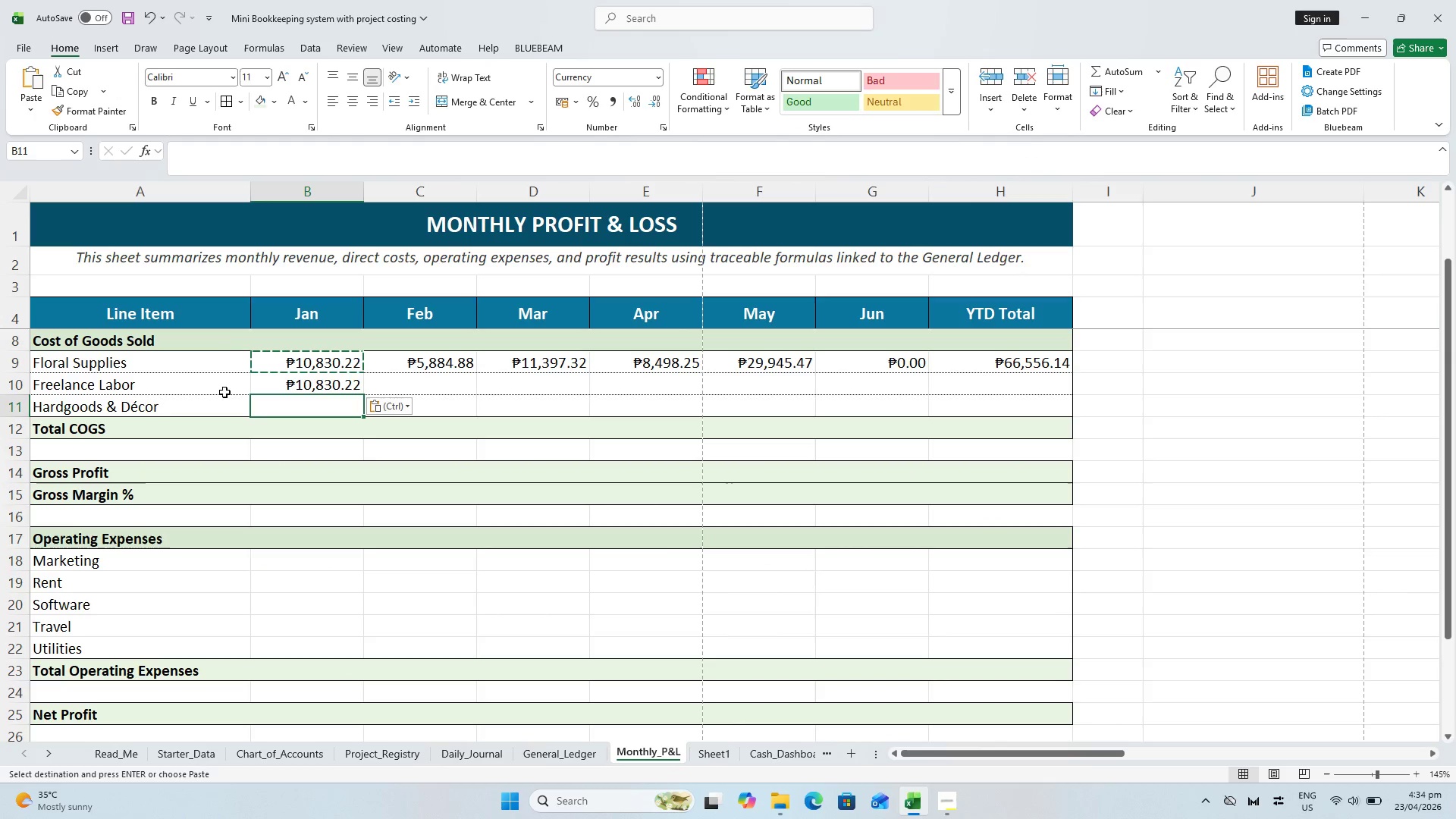 
key(Escape)
 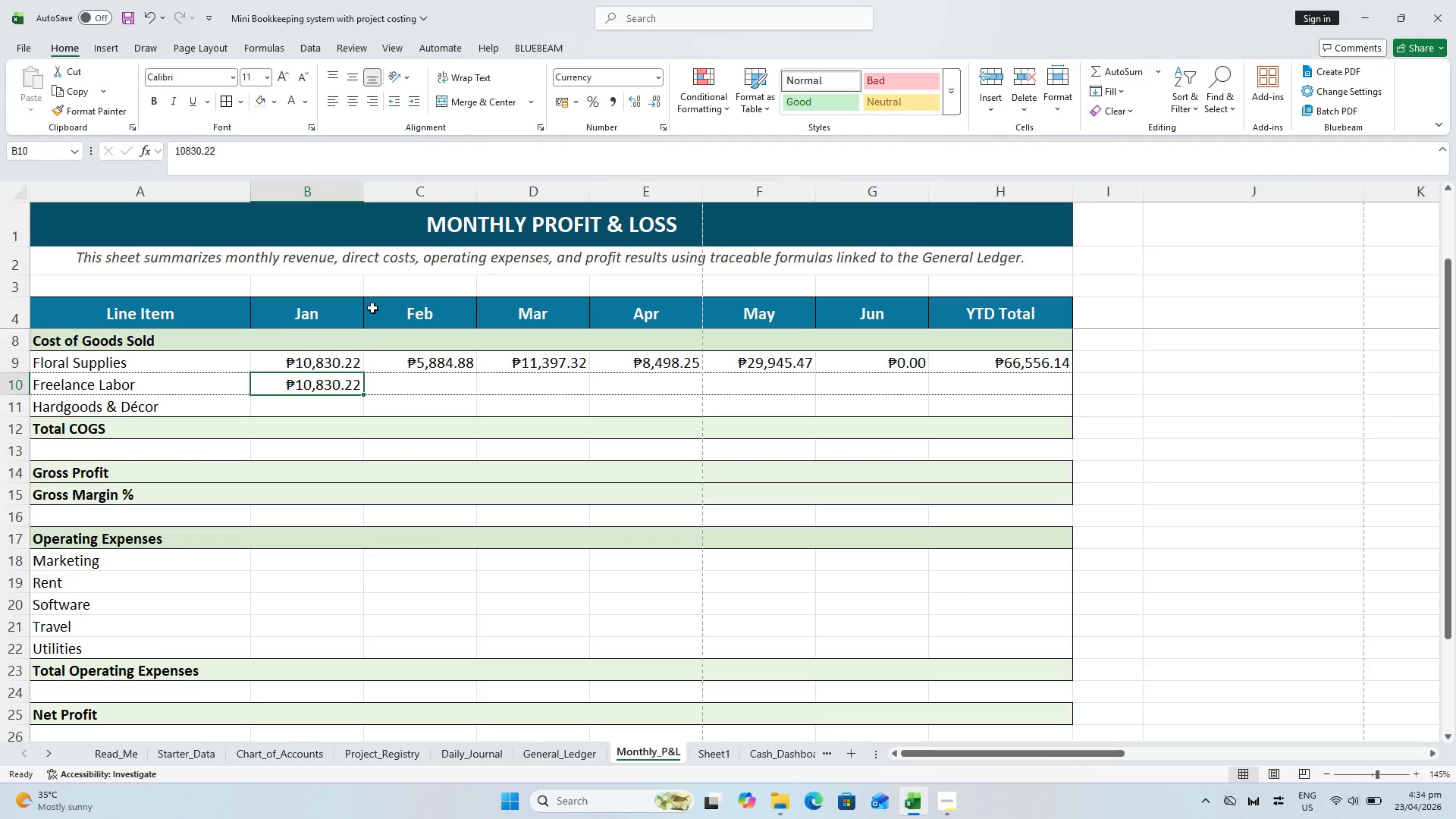 
double_click([323, 368])
 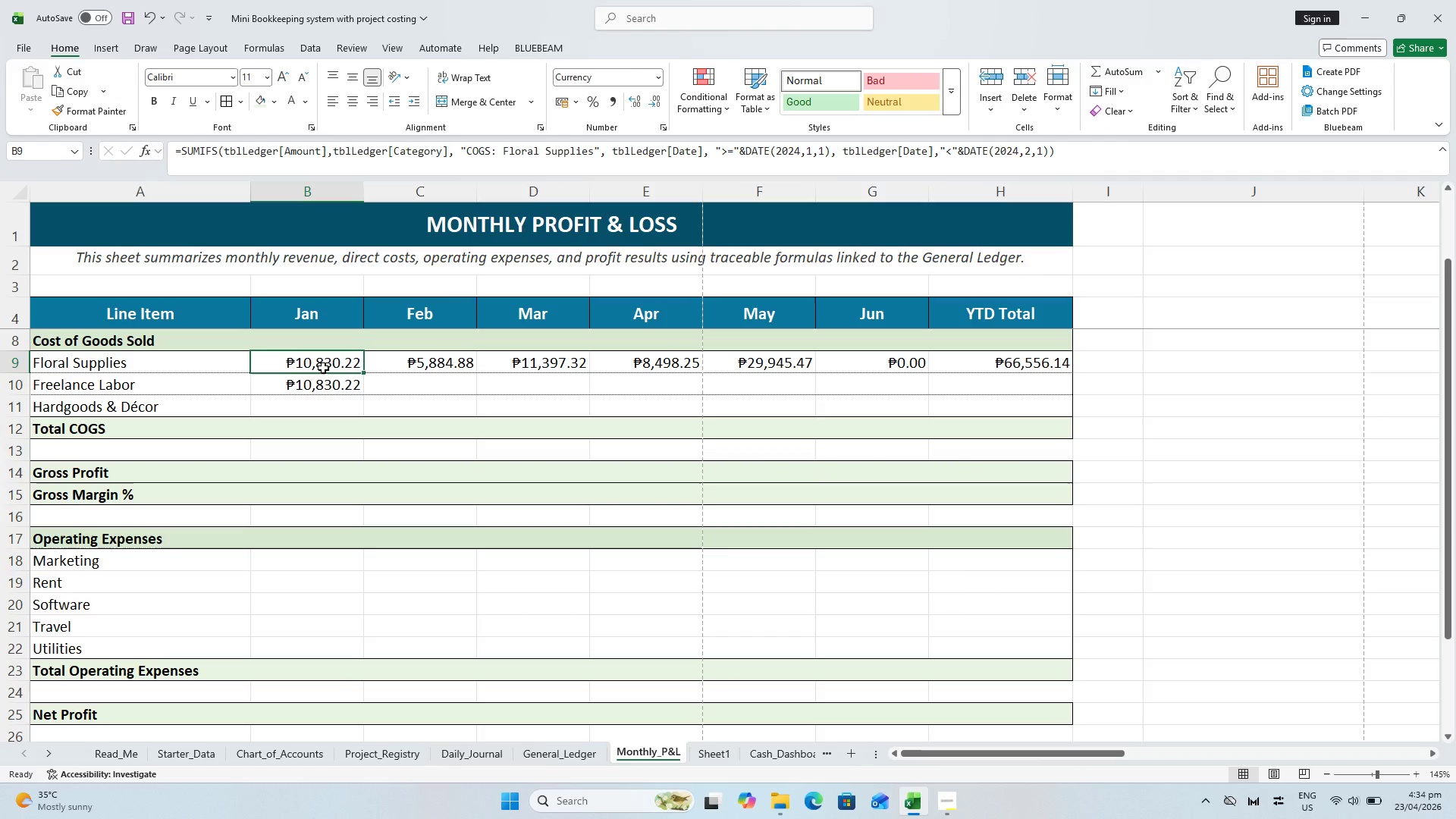 
key(Control+ControlLeft)
 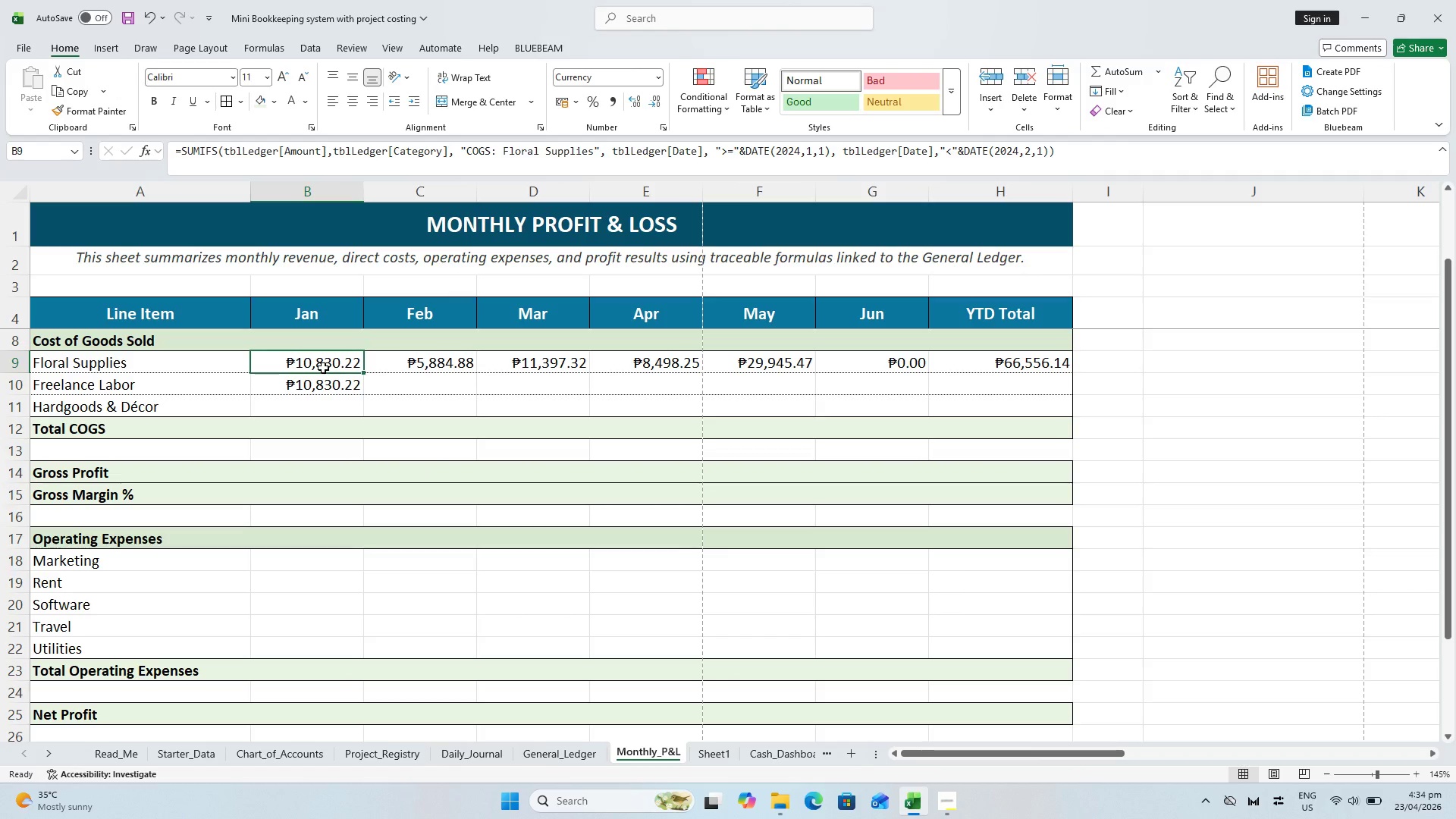 
key(Control+C)
 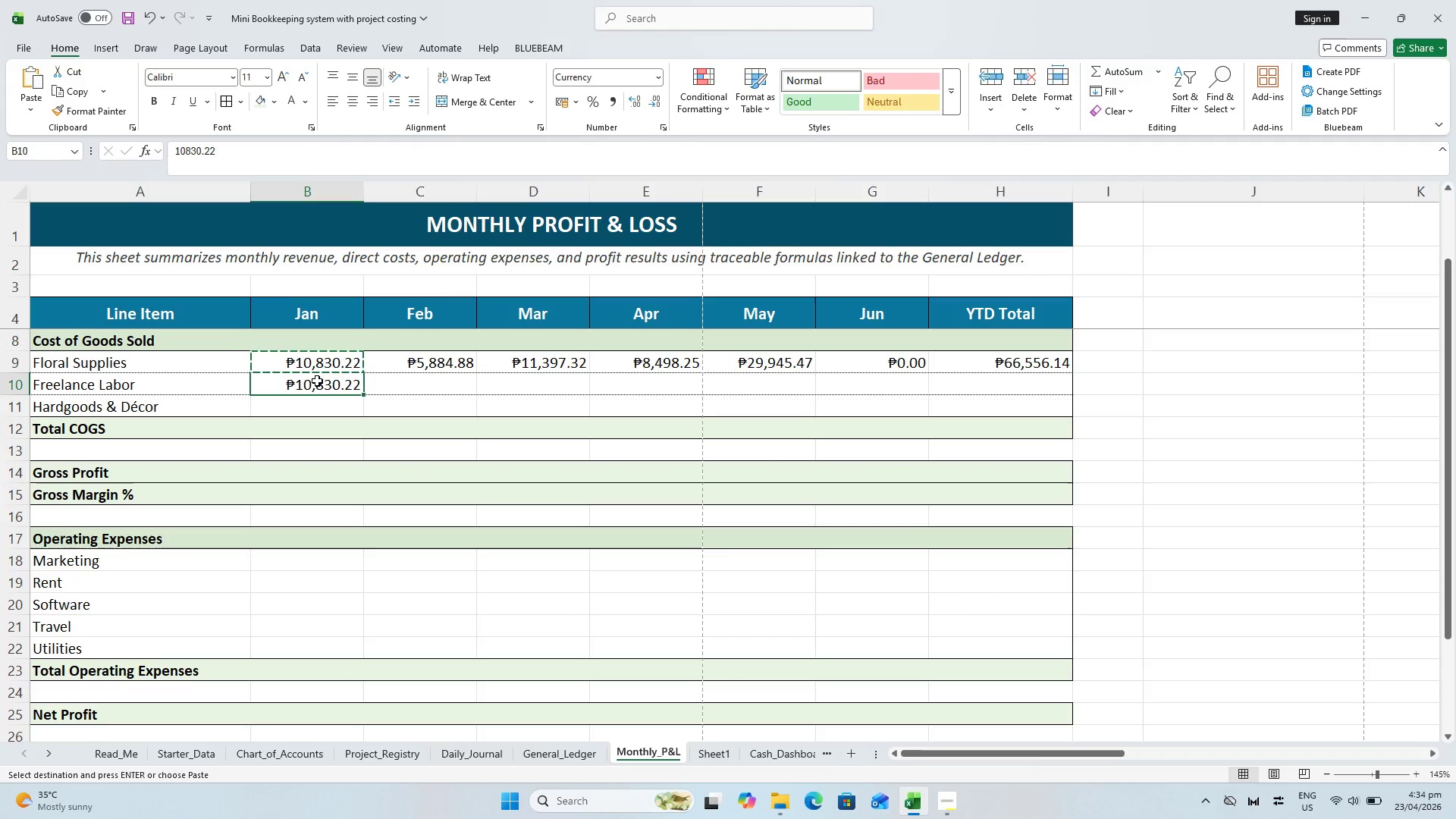 
key(Alt+Control+V)
 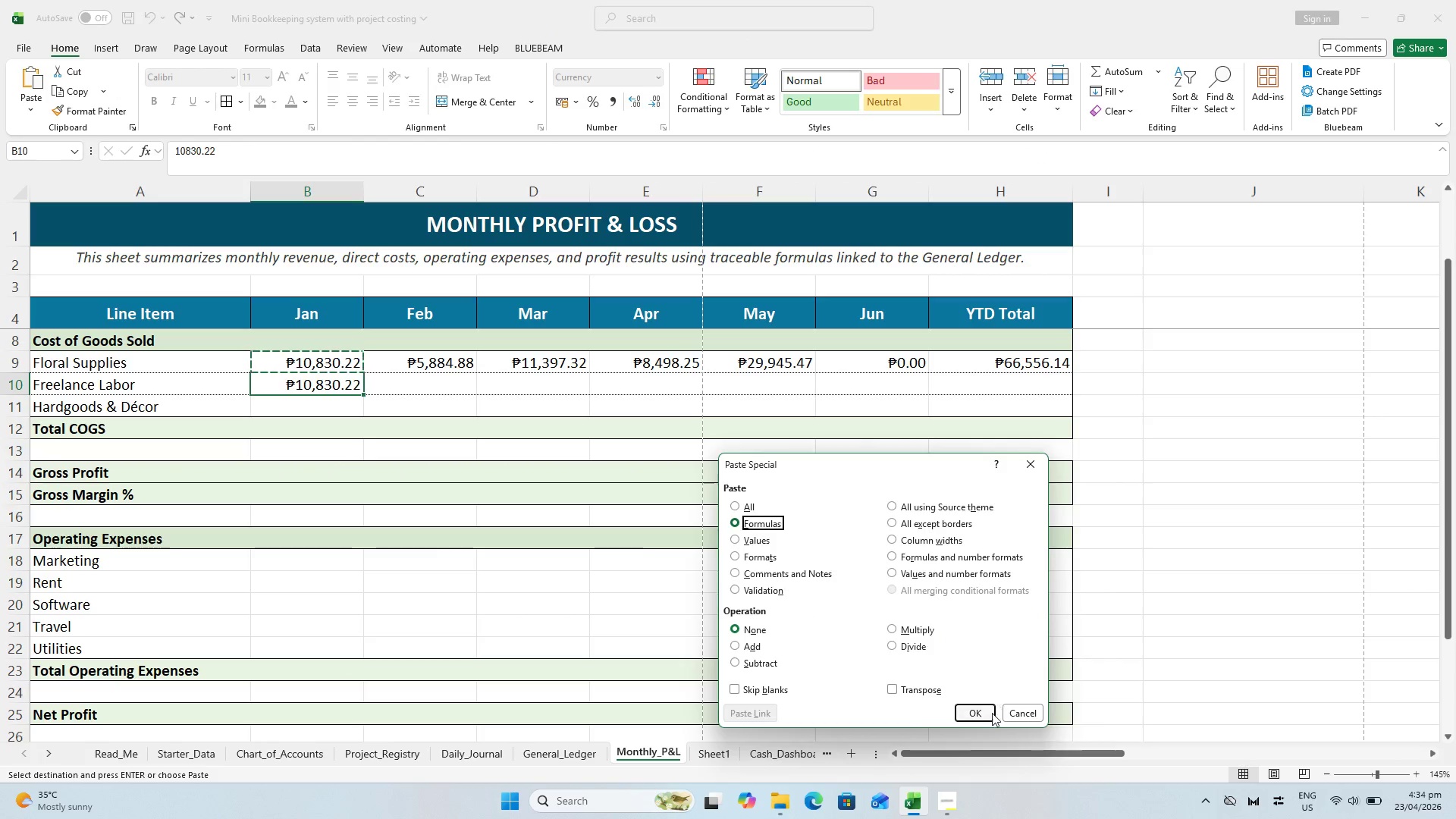 
double_click([331, 495])
 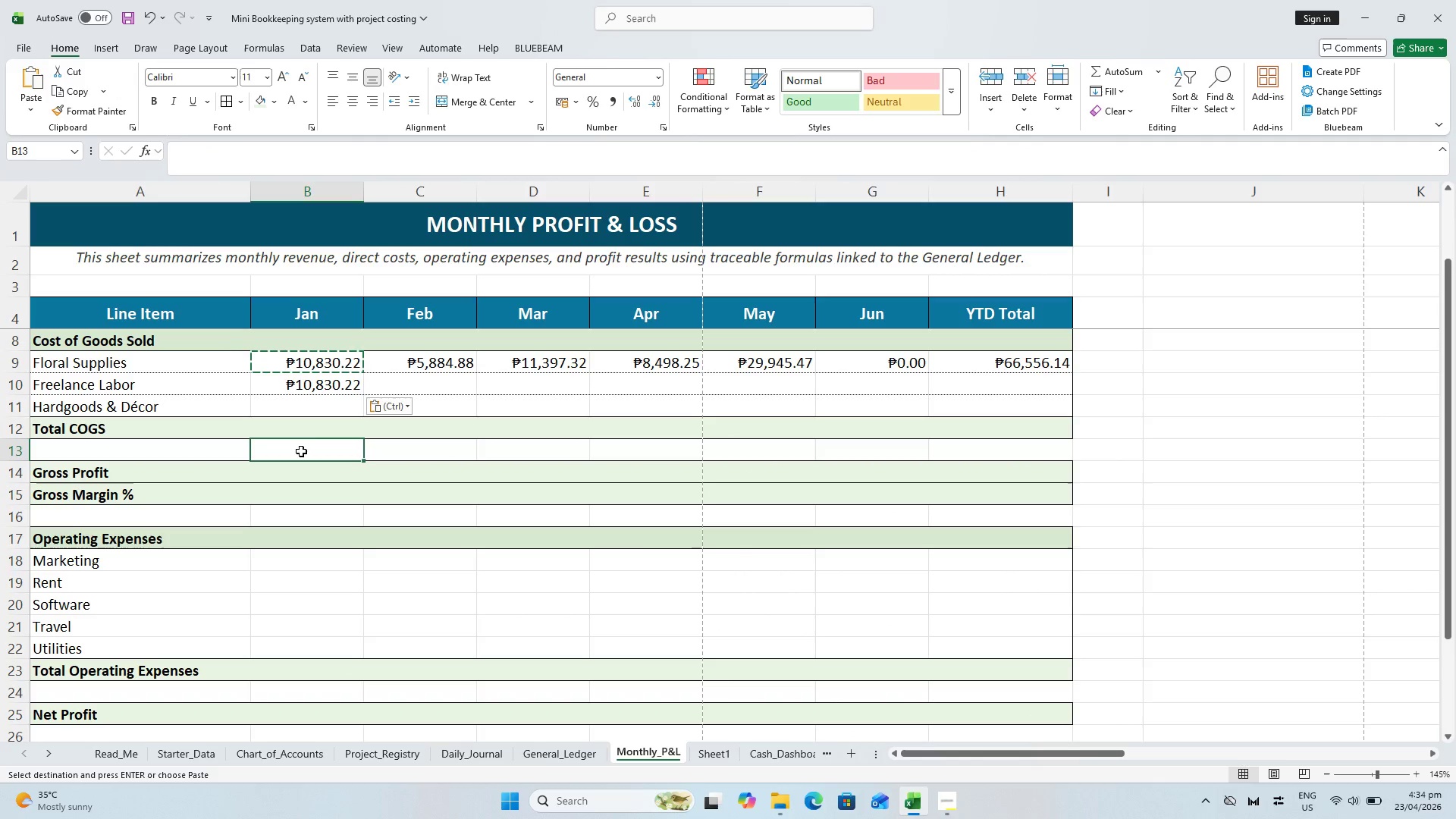 
key(Escape)
 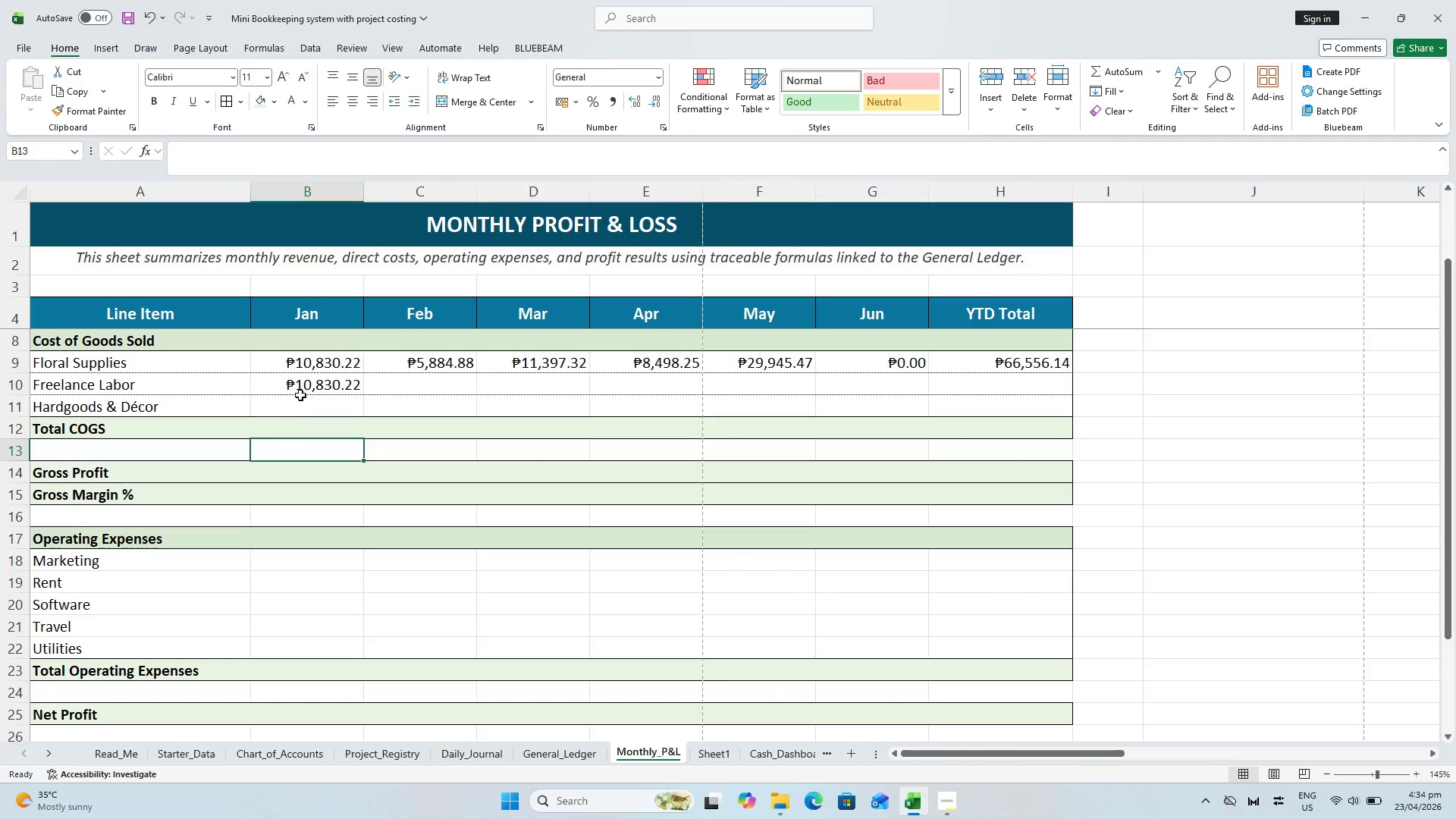 
left_click([306, 369])
 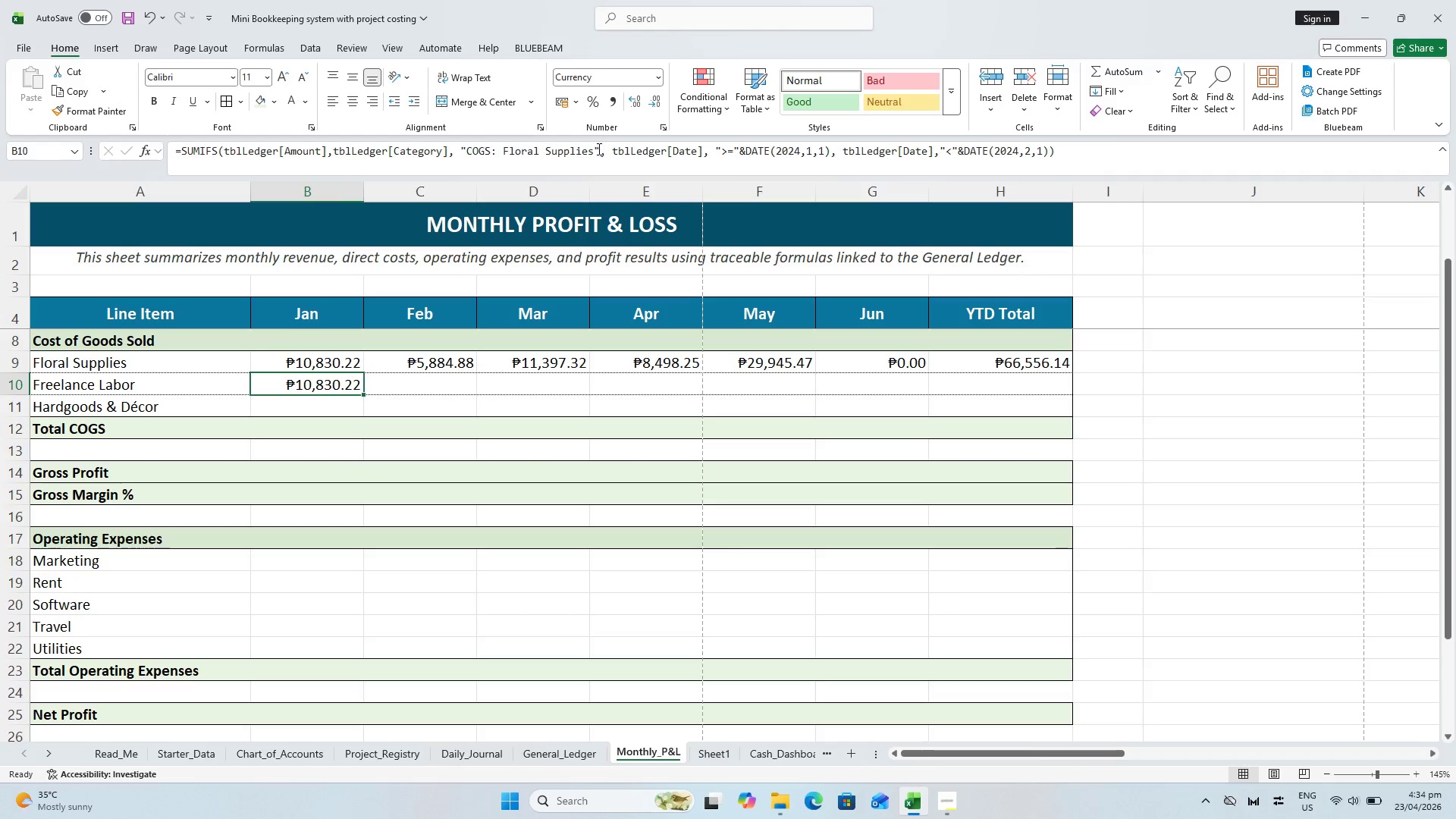 
left_click_drag(start_coordinate=[594, 147], to_coordinate=[502, 132])
 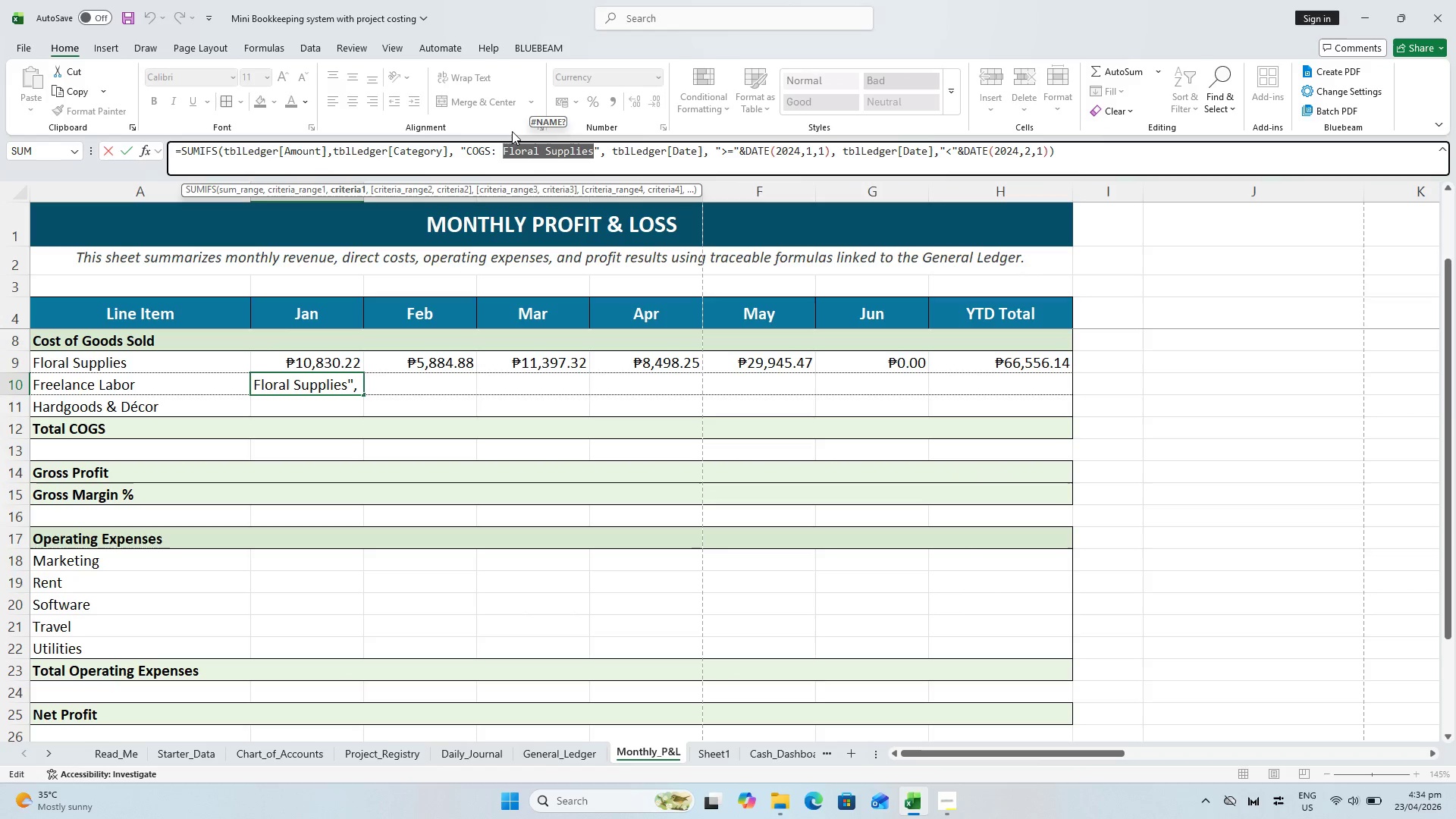 
type(Freelance Labor)
 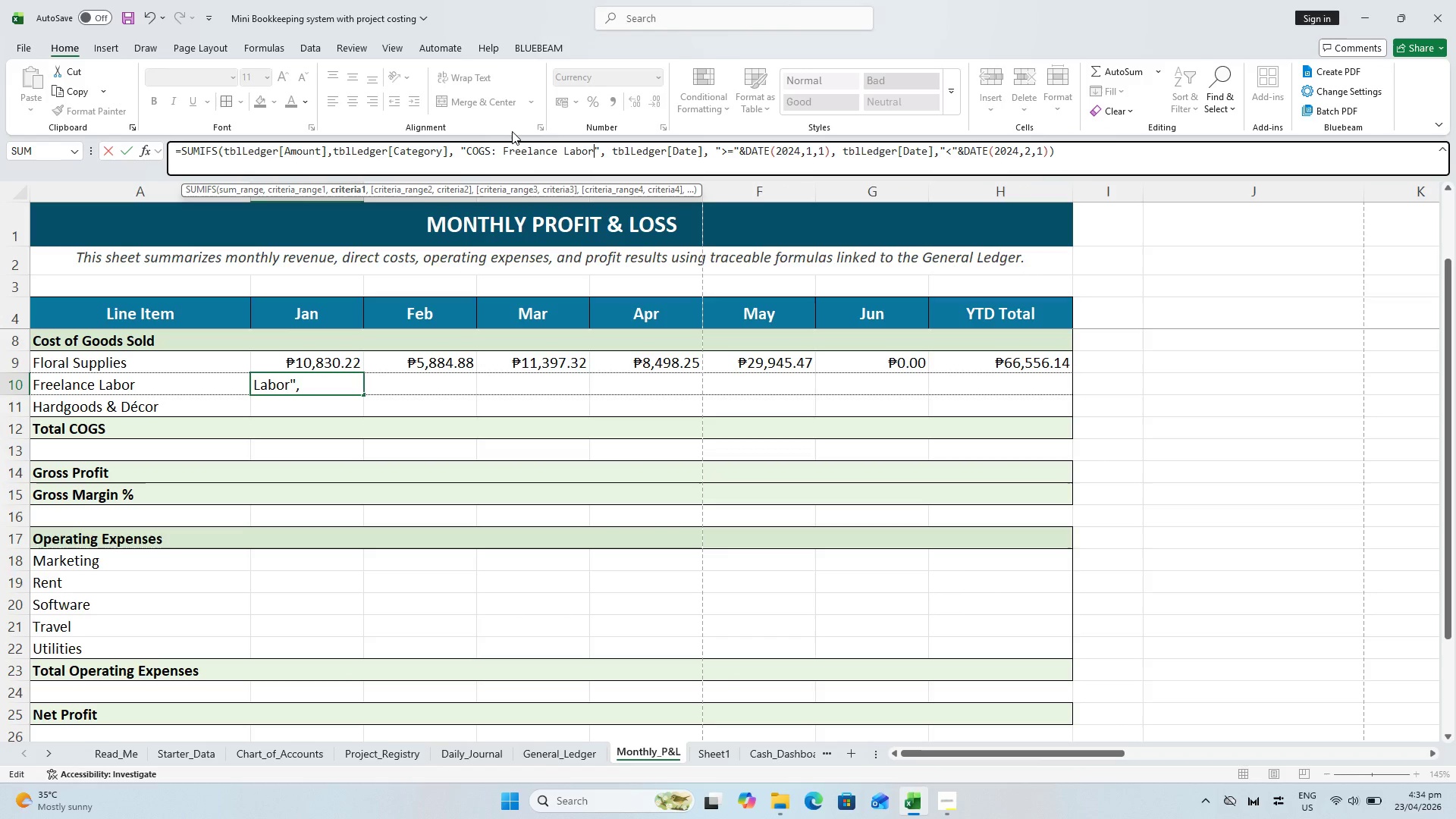 
left_click_drag(start_coordinate=[423, 628], to_coordinate=[389, 606])
 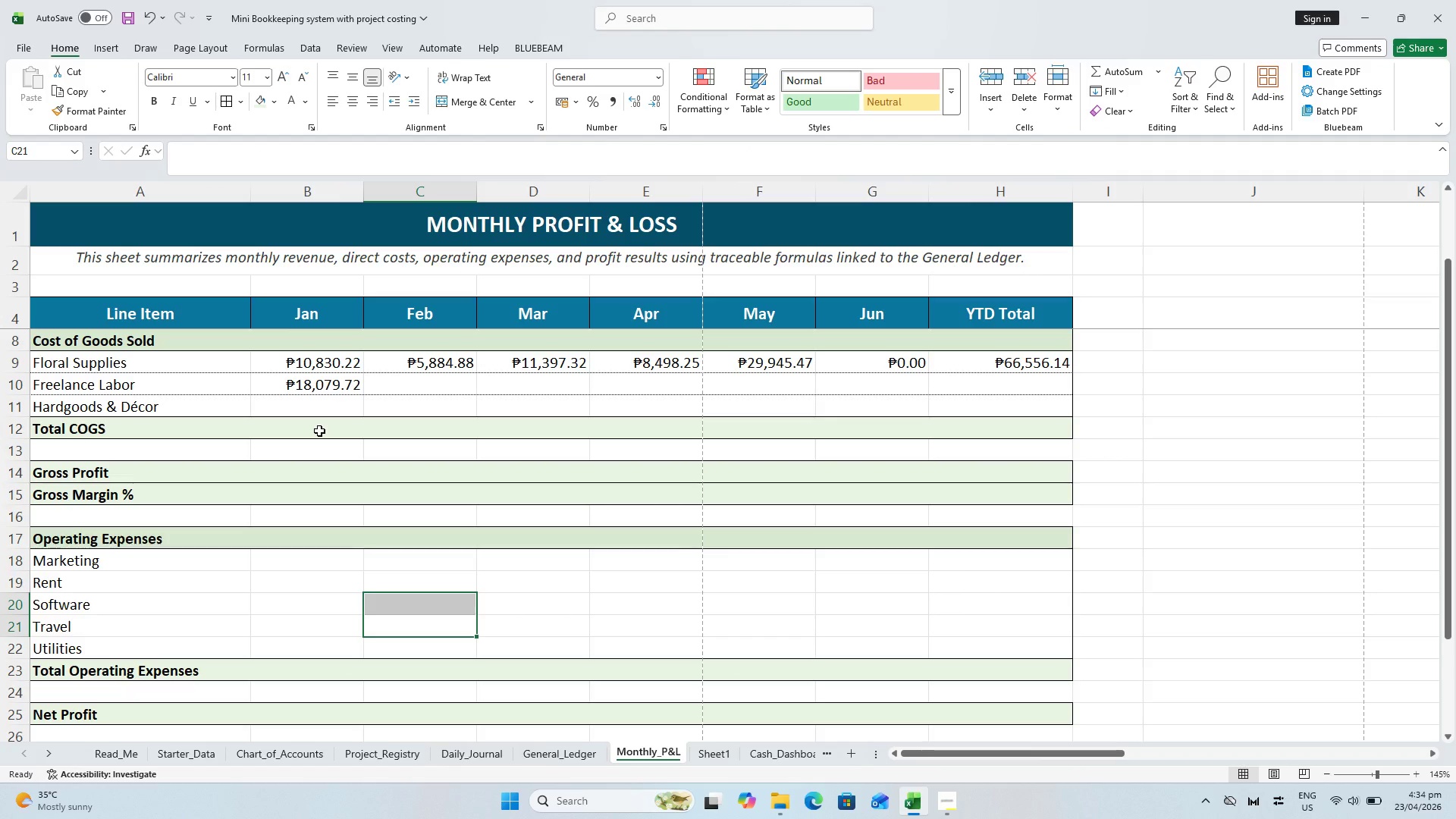 
key(Control+S)
 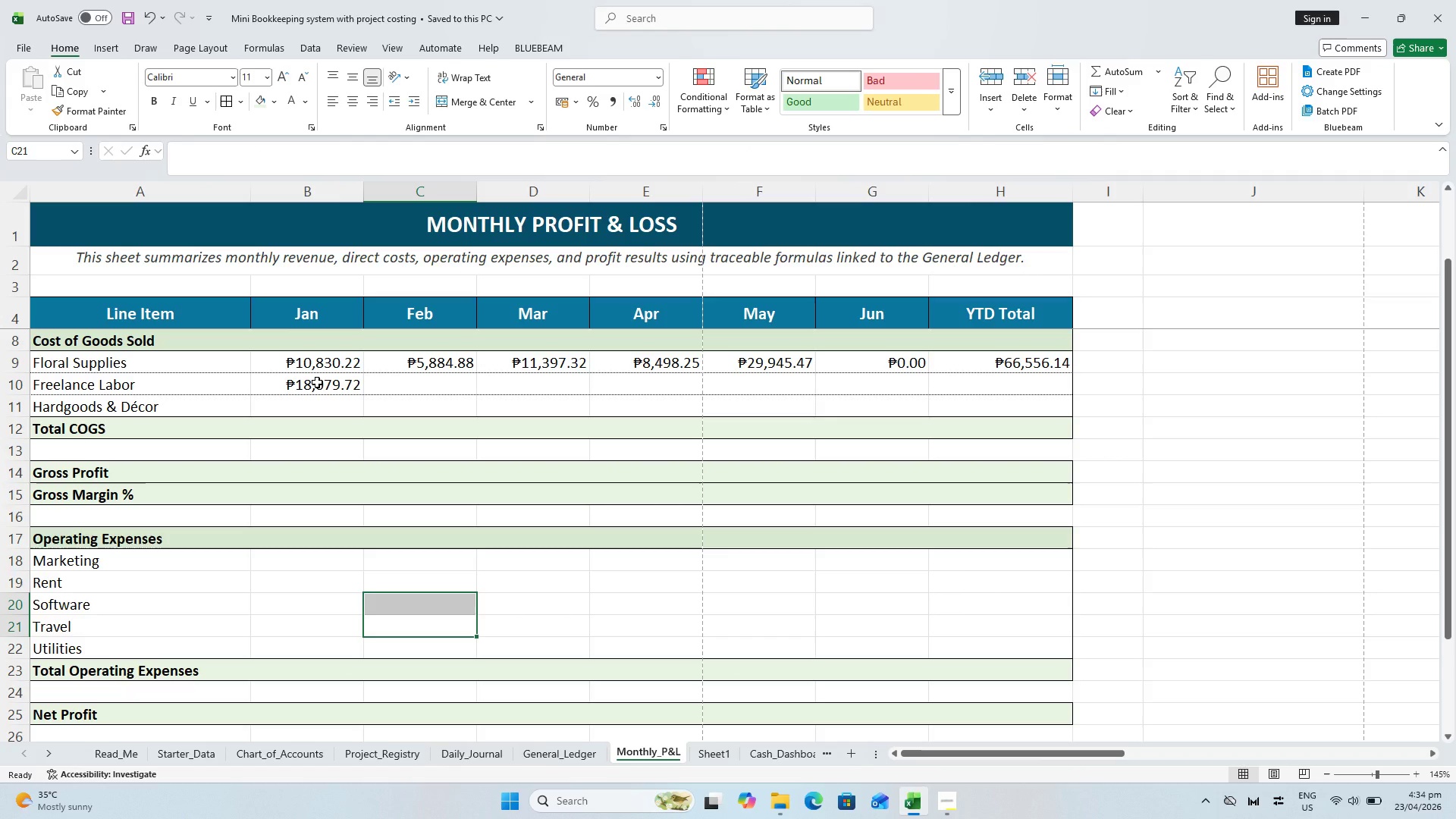 
wait(5.52)
 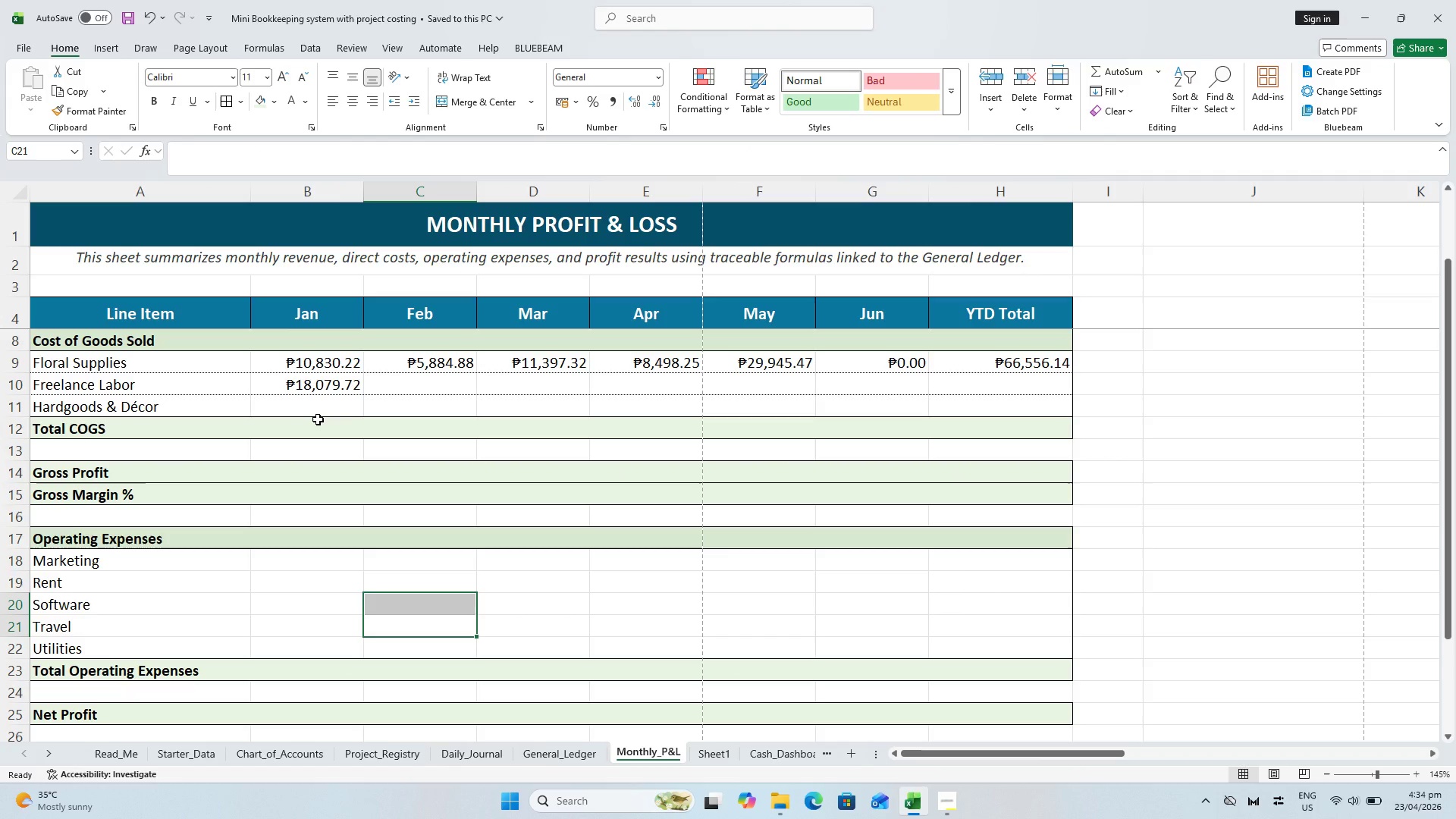 
key(Control+S)
 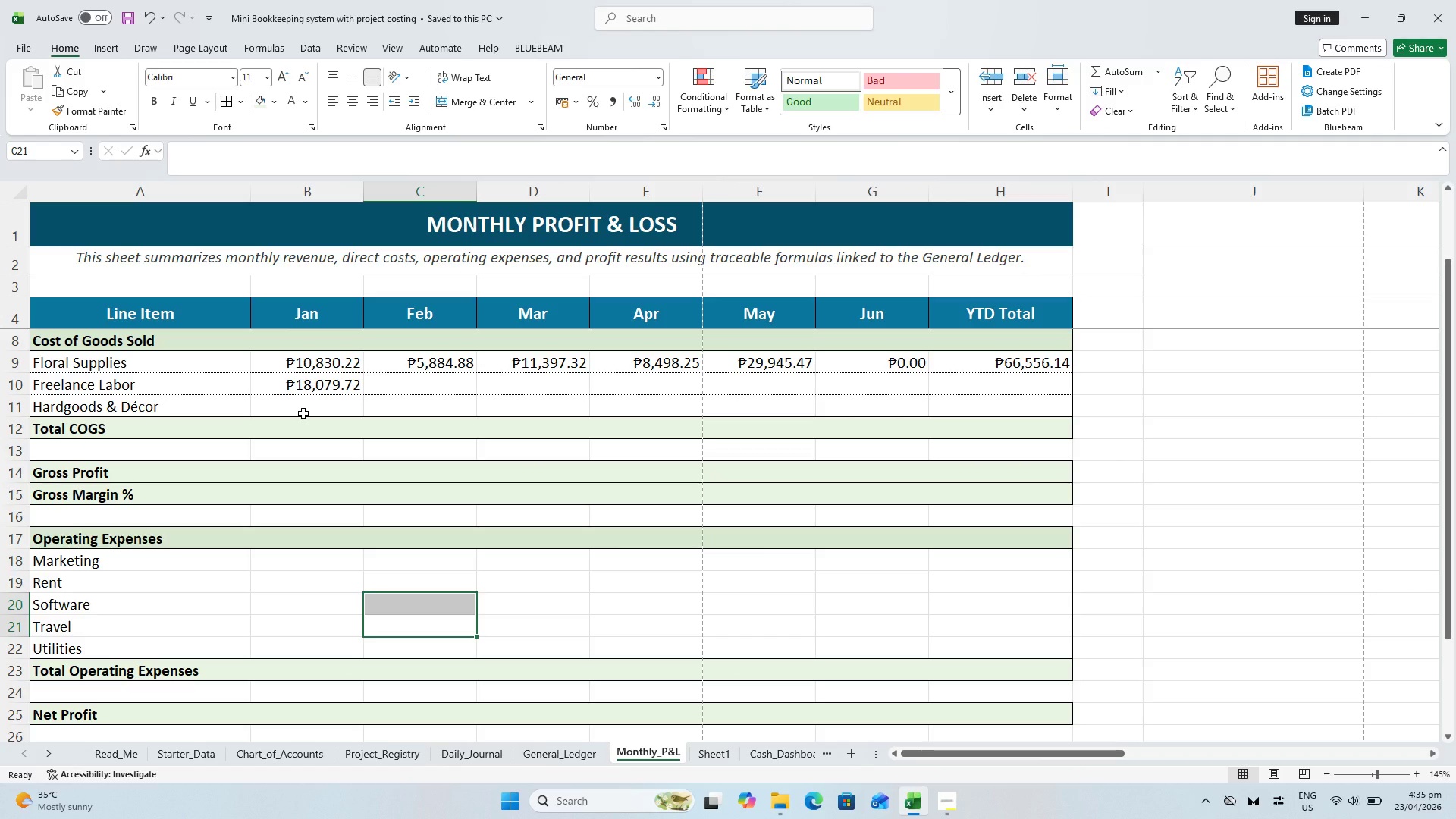 
key(Control+S)
 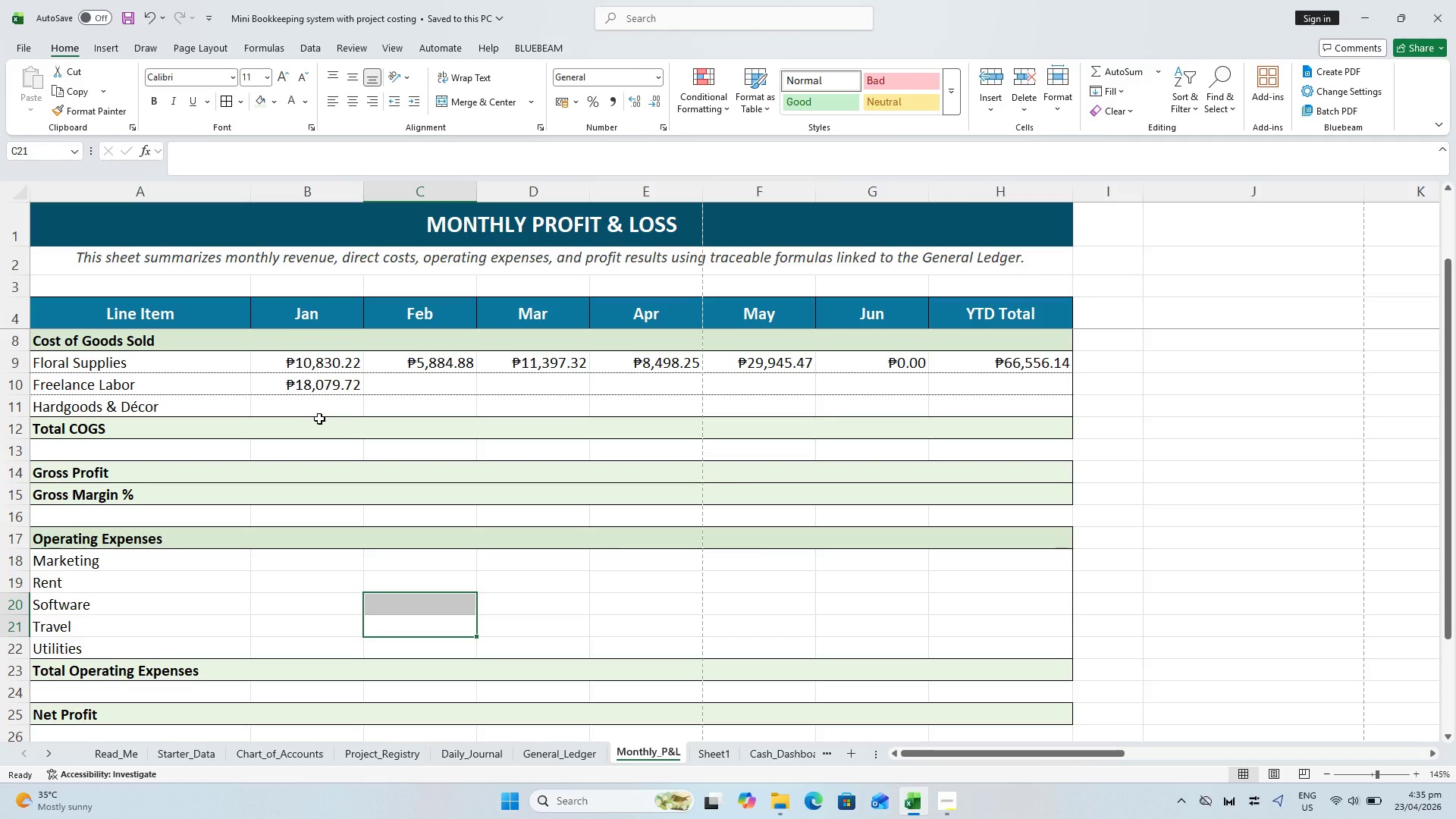 
wait(6.44)
 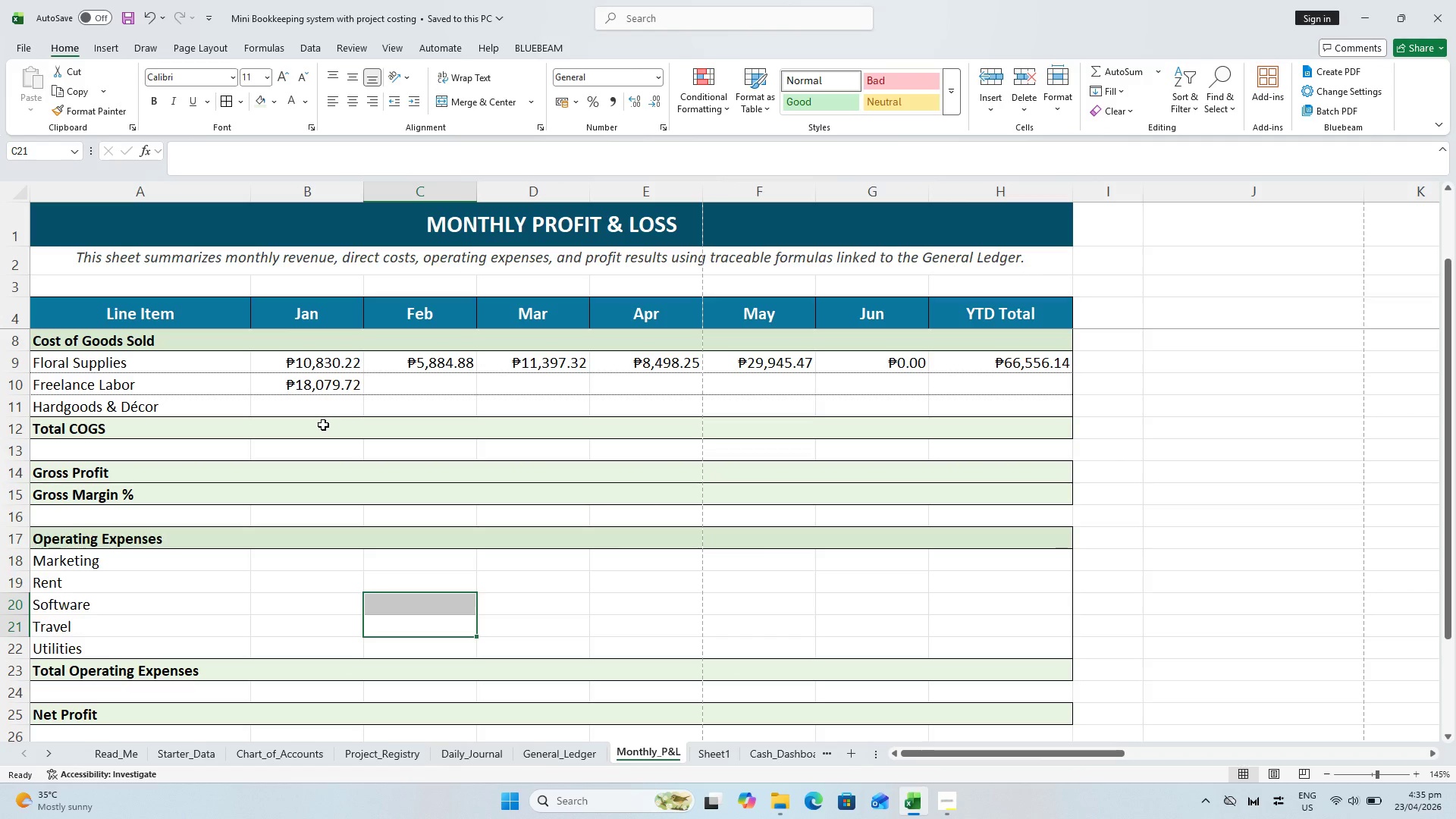 
key(Control+S)
 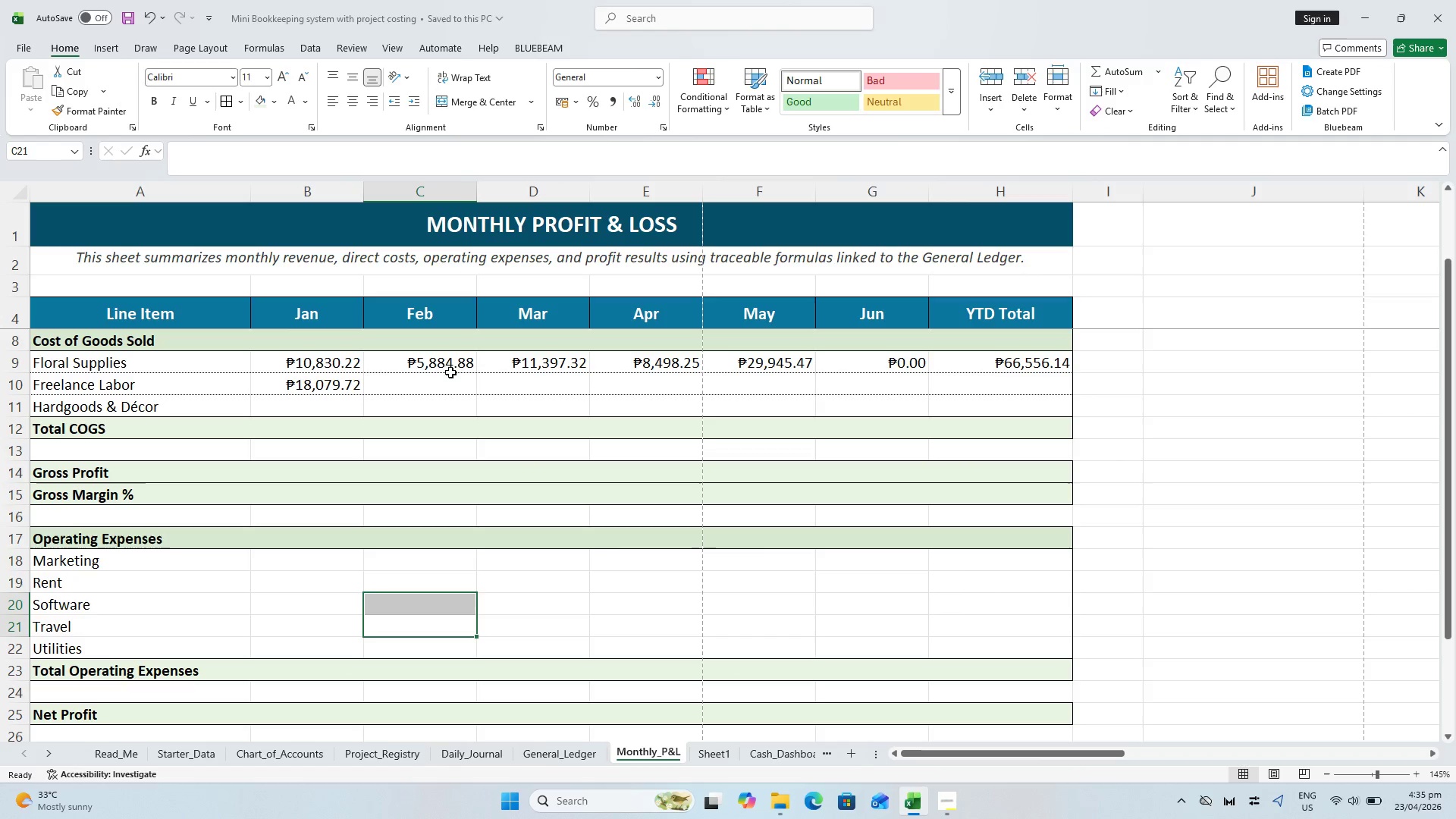 
left_click([413, 375])
 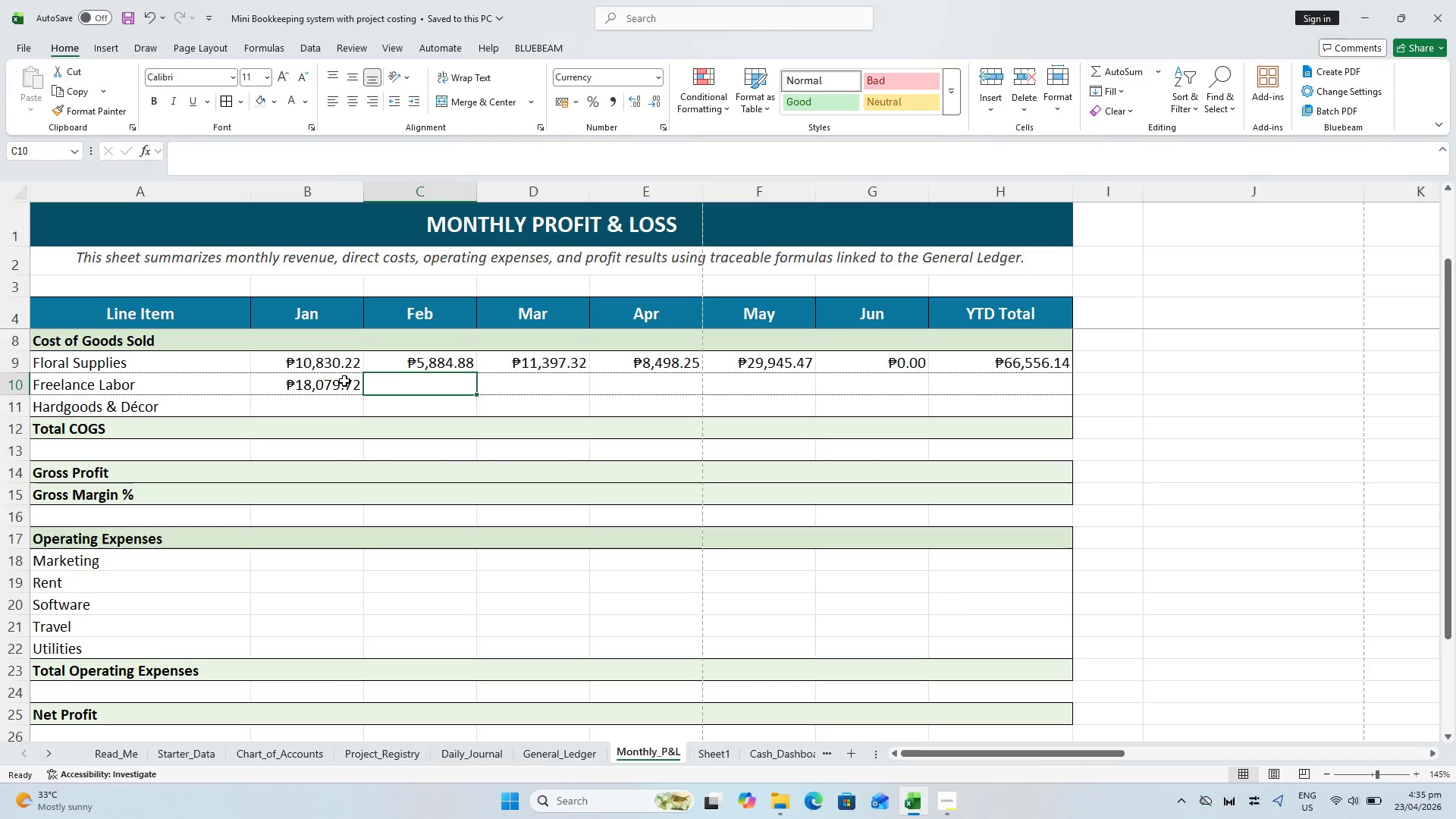 
left_click([326, 391])
 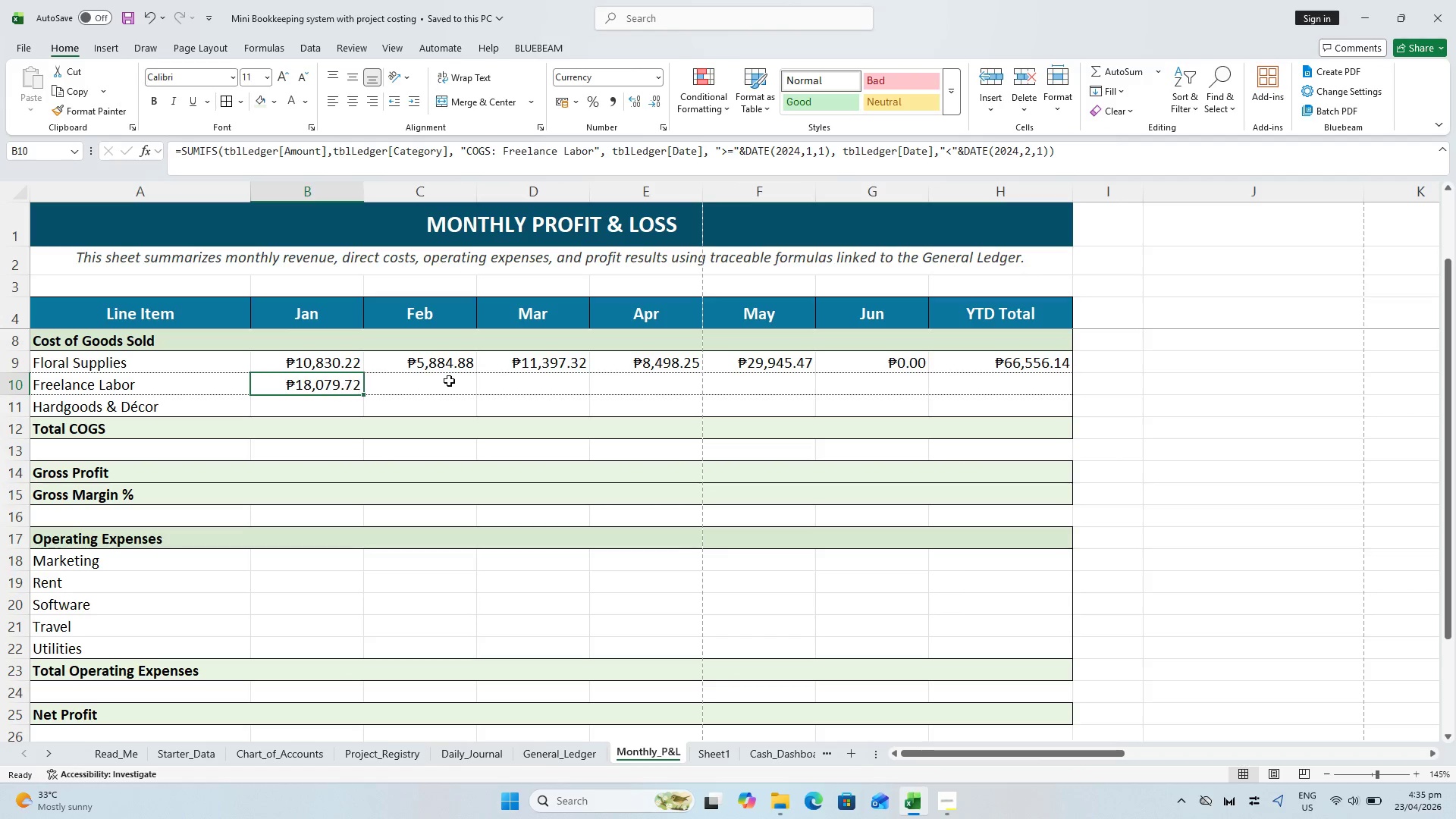 
key(Control+C)
 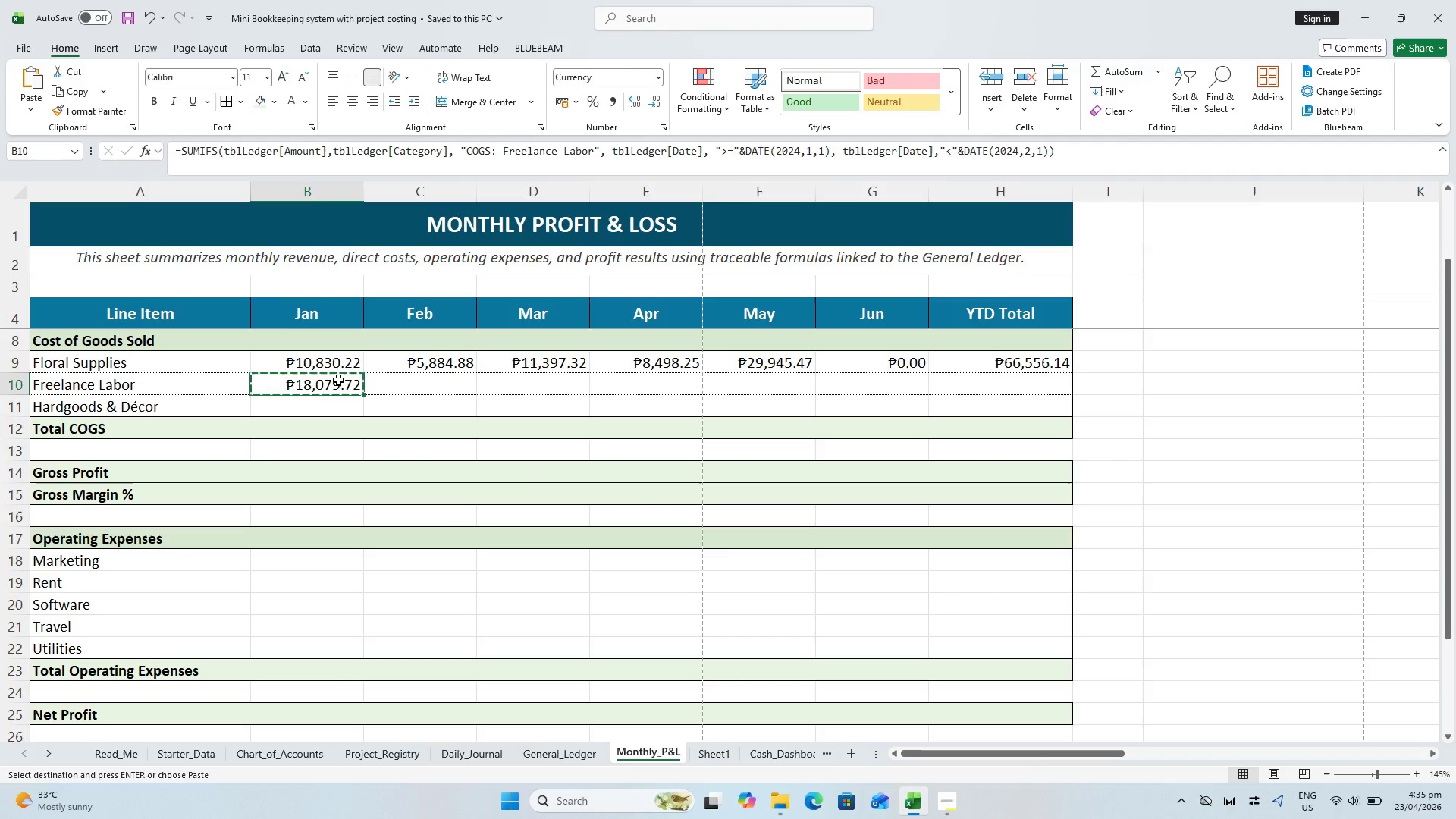 
key(Escape)
 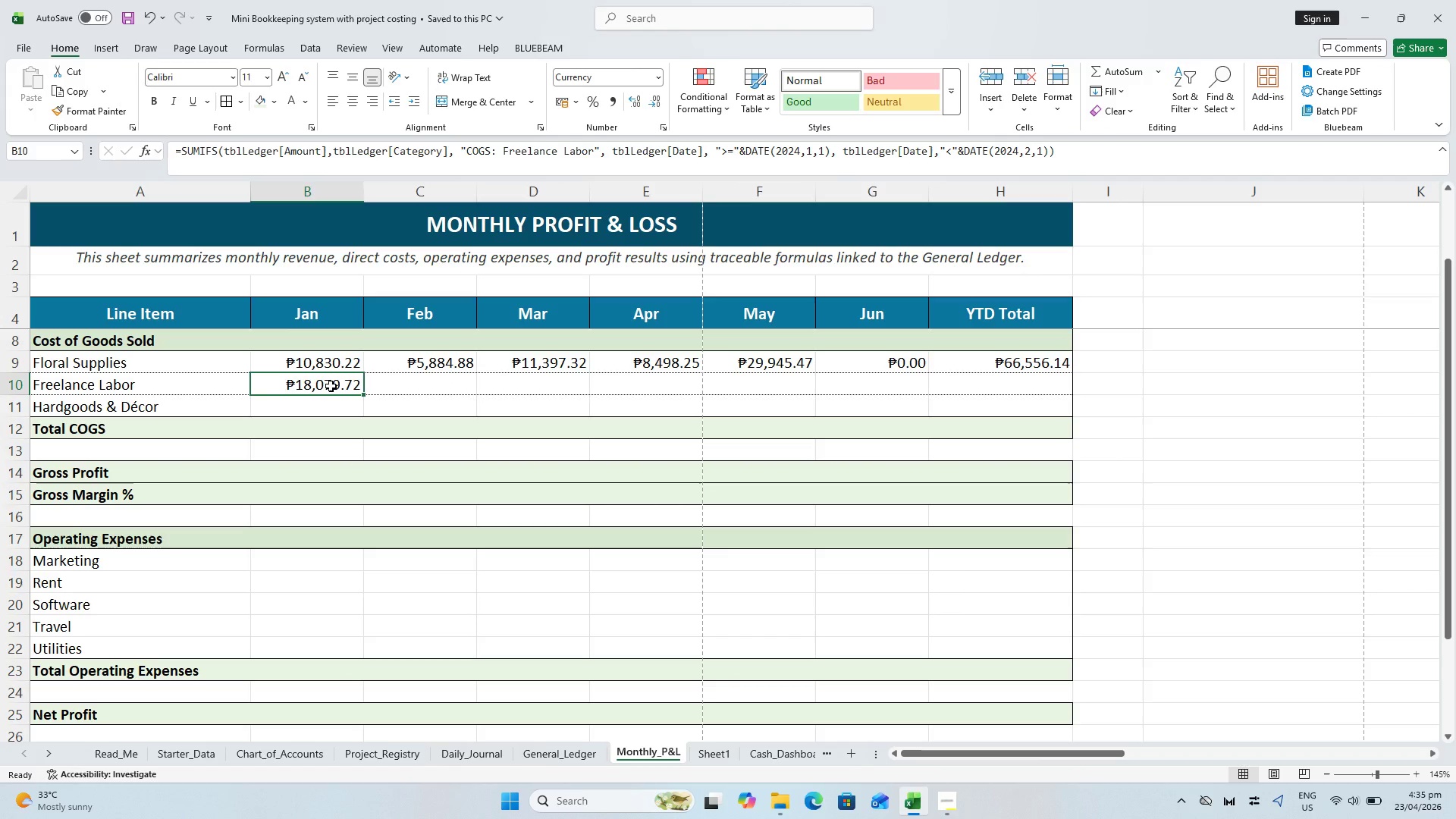 
left_click([331, 386])
 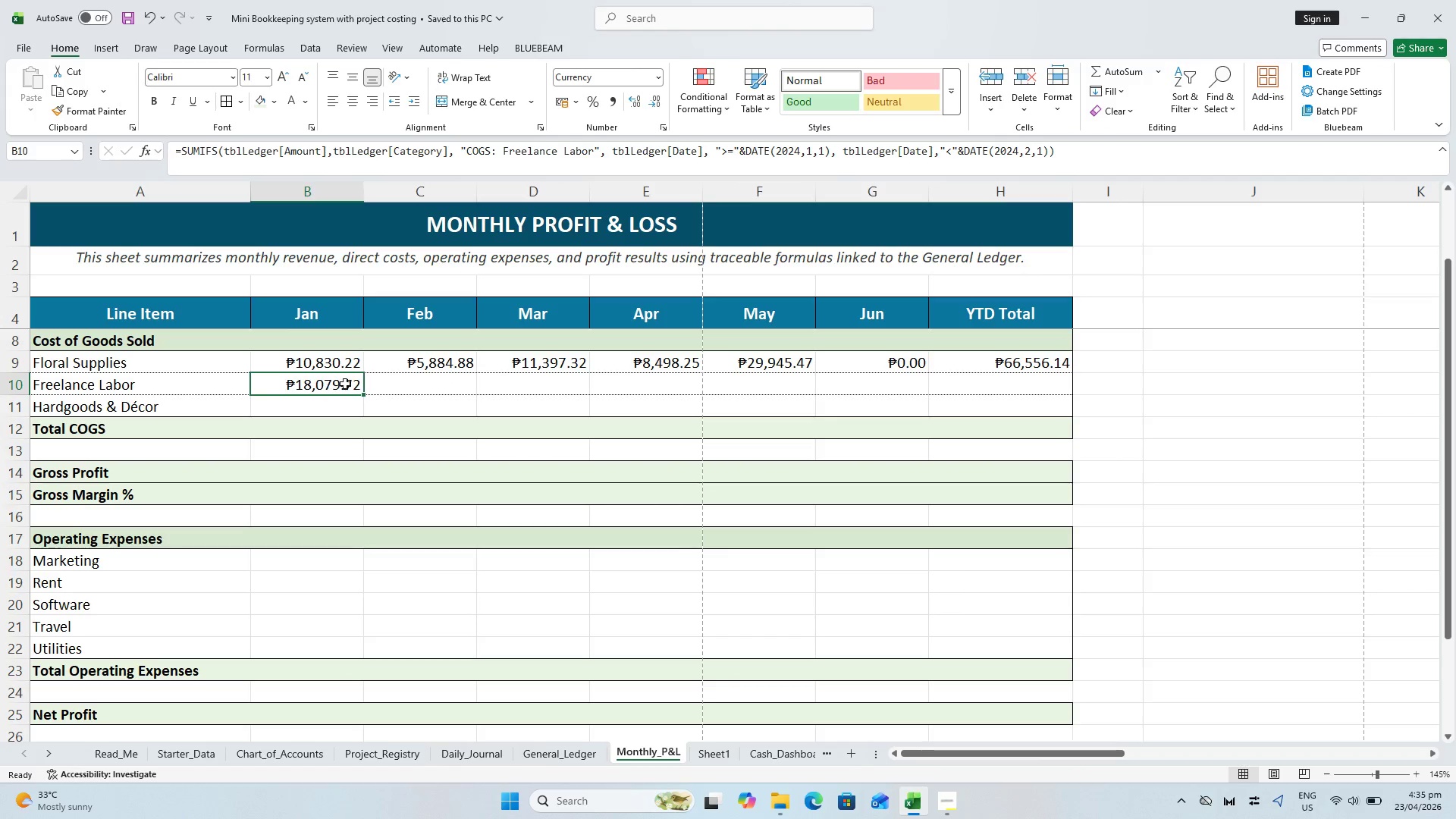 
key(Control+ControlLeft)
 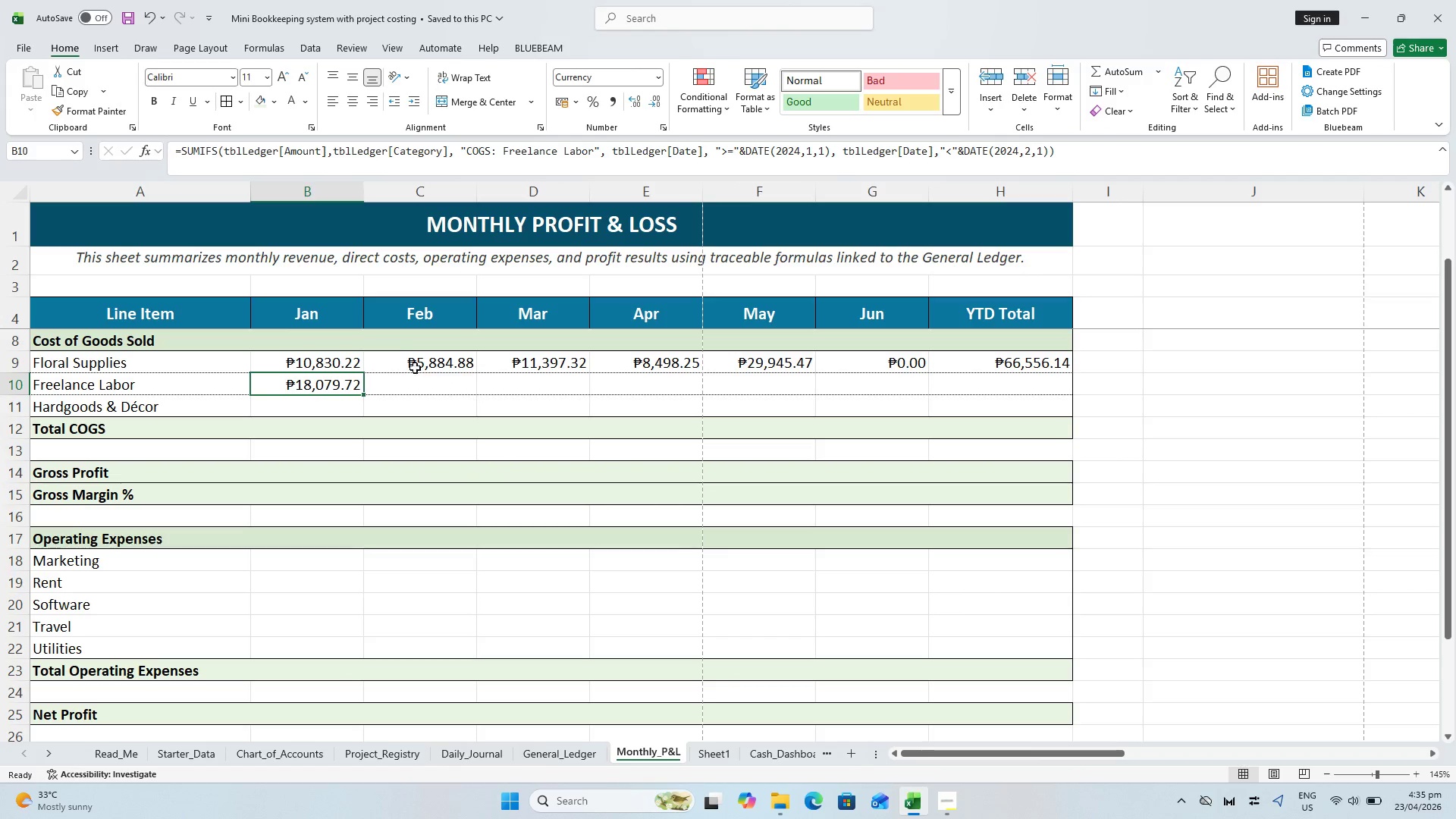 
key(Control+ControlLeft)
 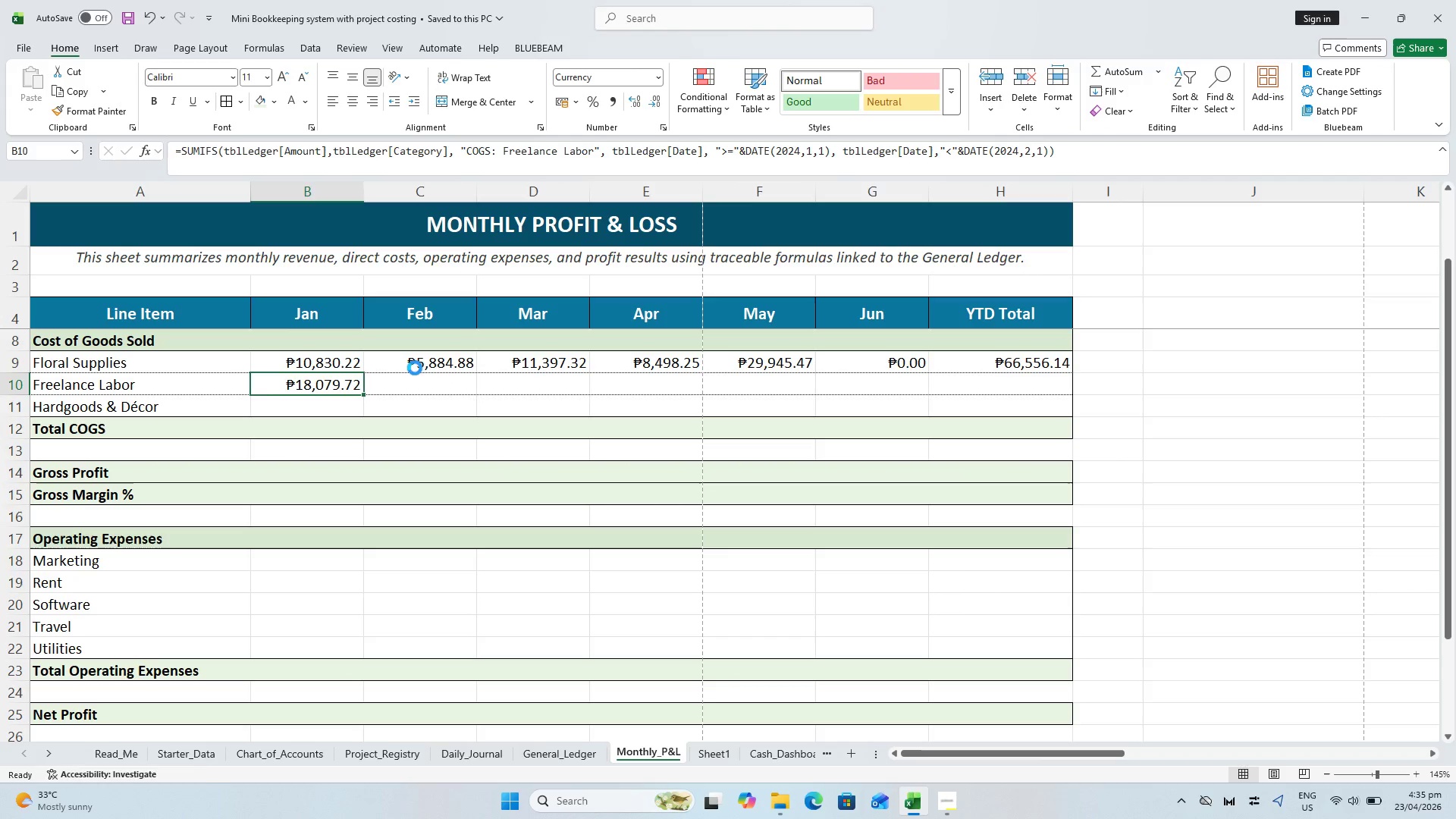 
key(Control+C)
 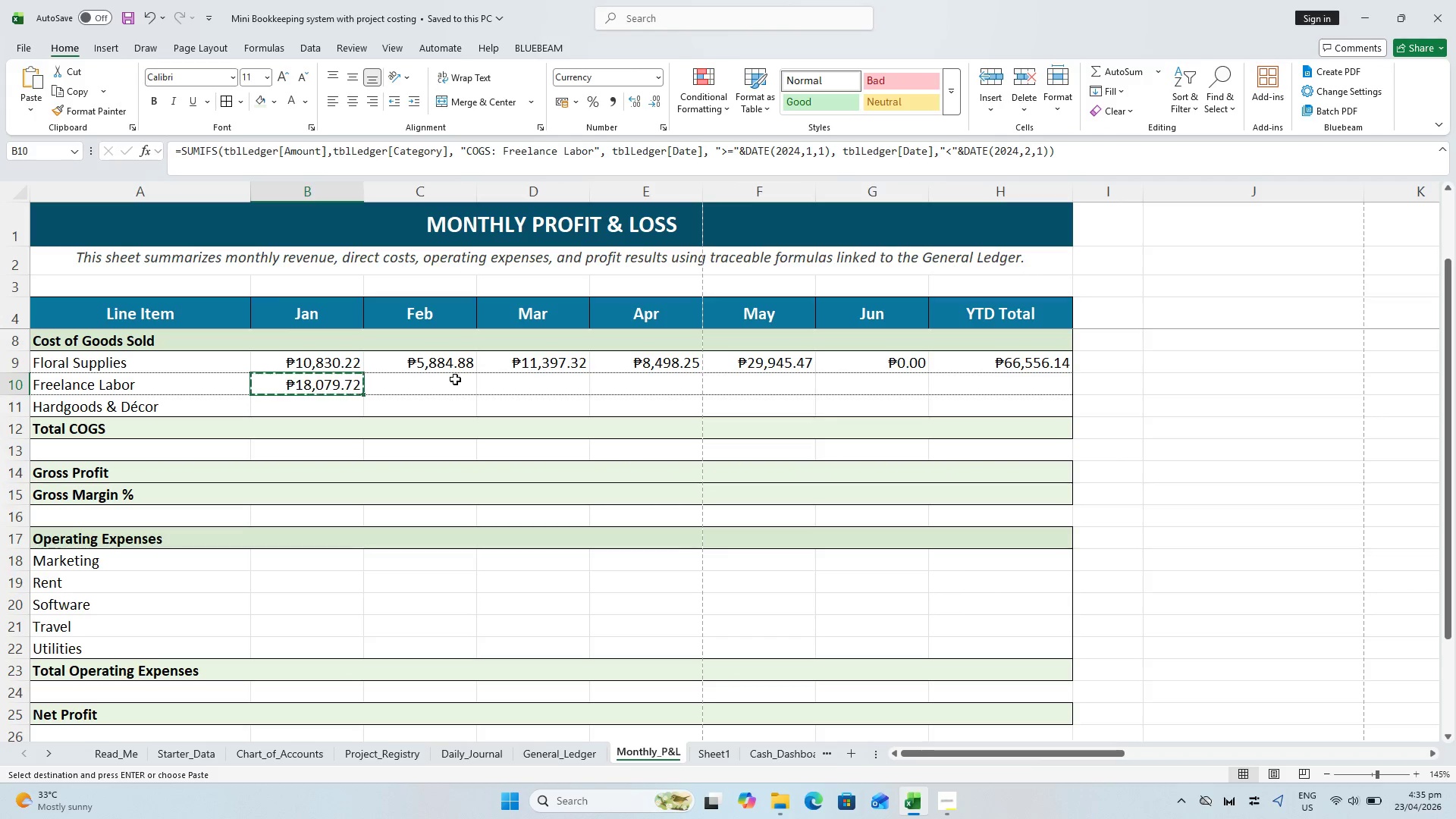 
left_click([455, 380])
 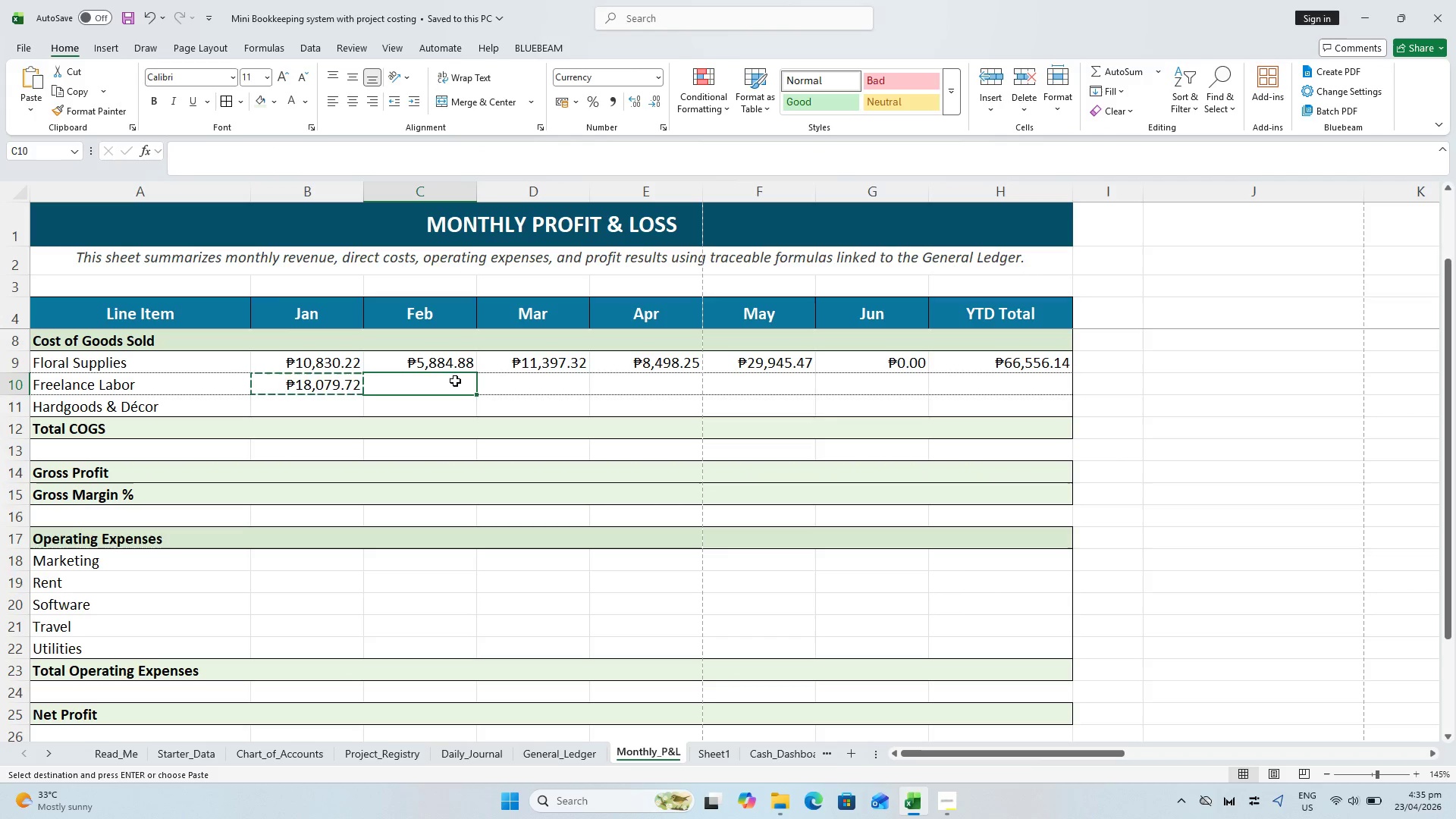 
key(Alt+Control+V)
 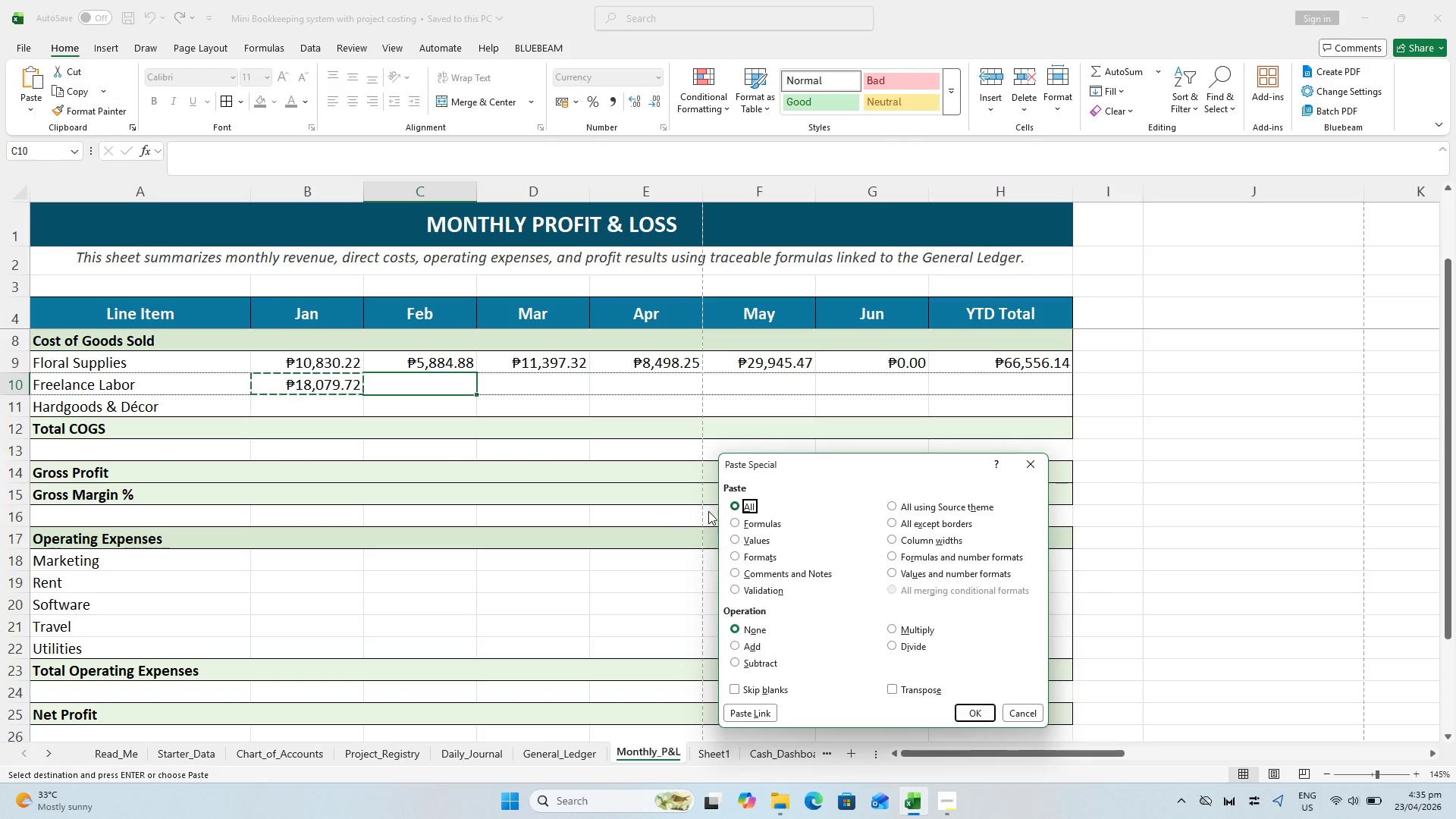 
left_click([751, 518])
 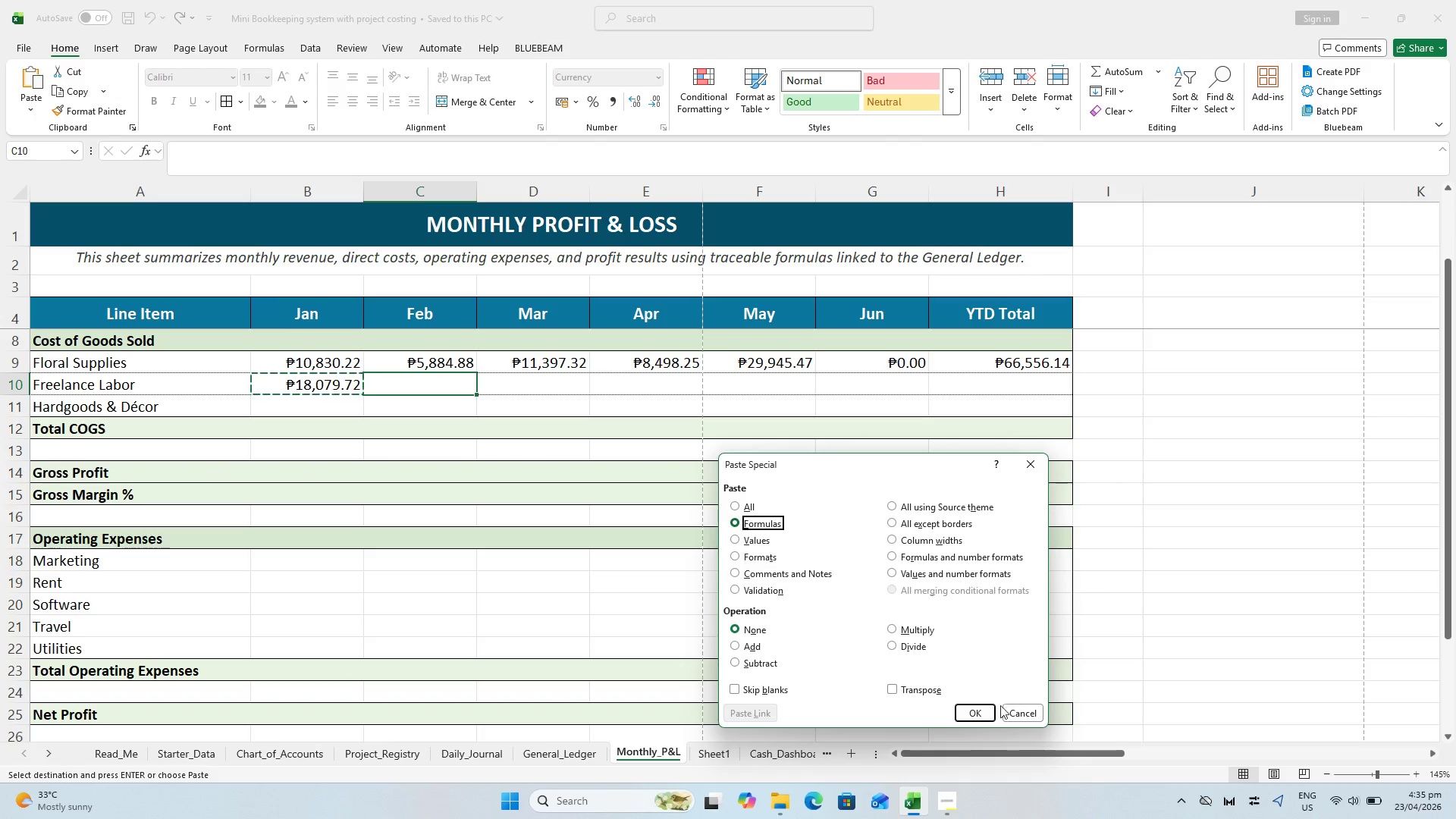 
left_click([983, 714])
 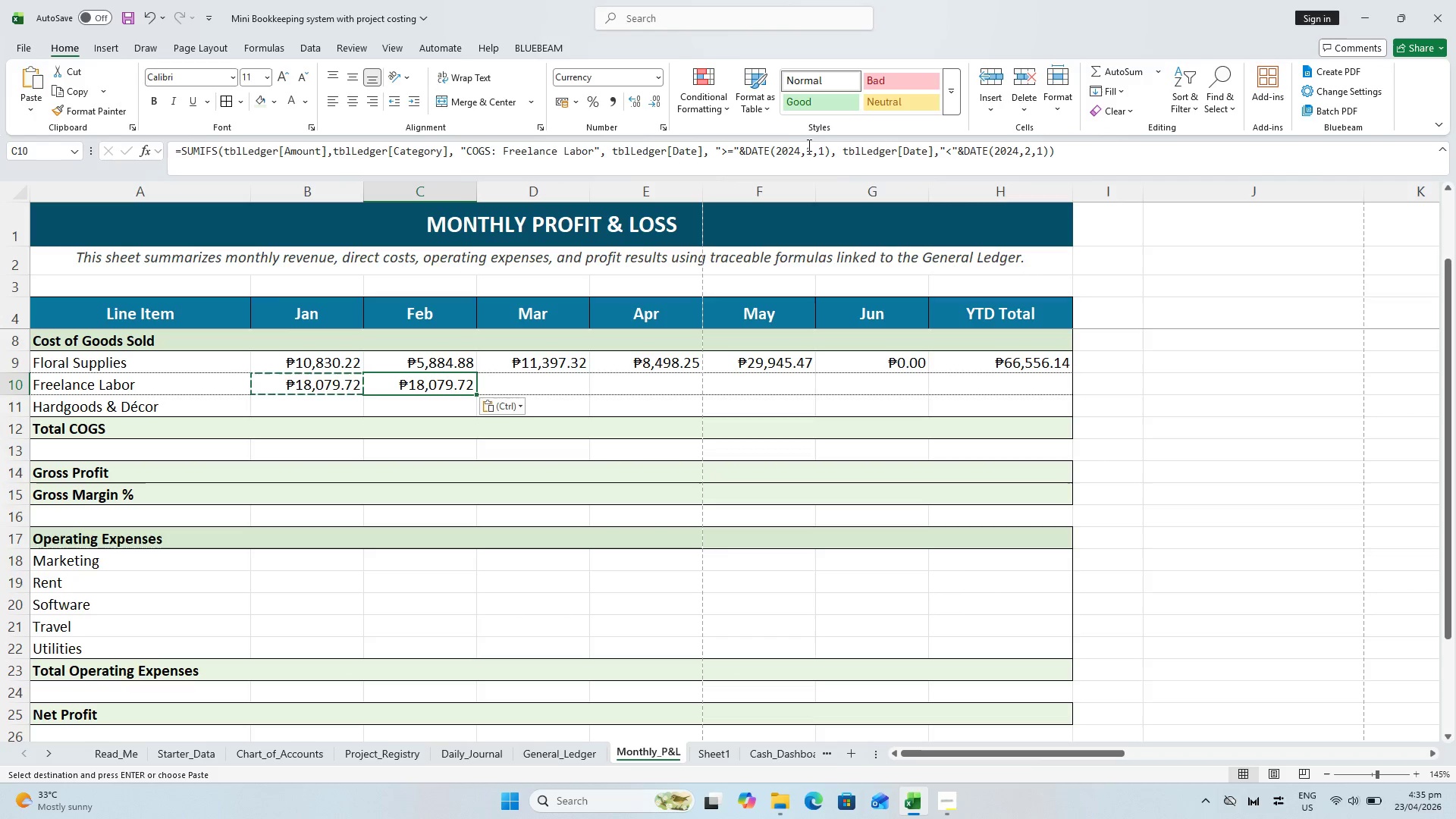 
left_click([814, 147])
 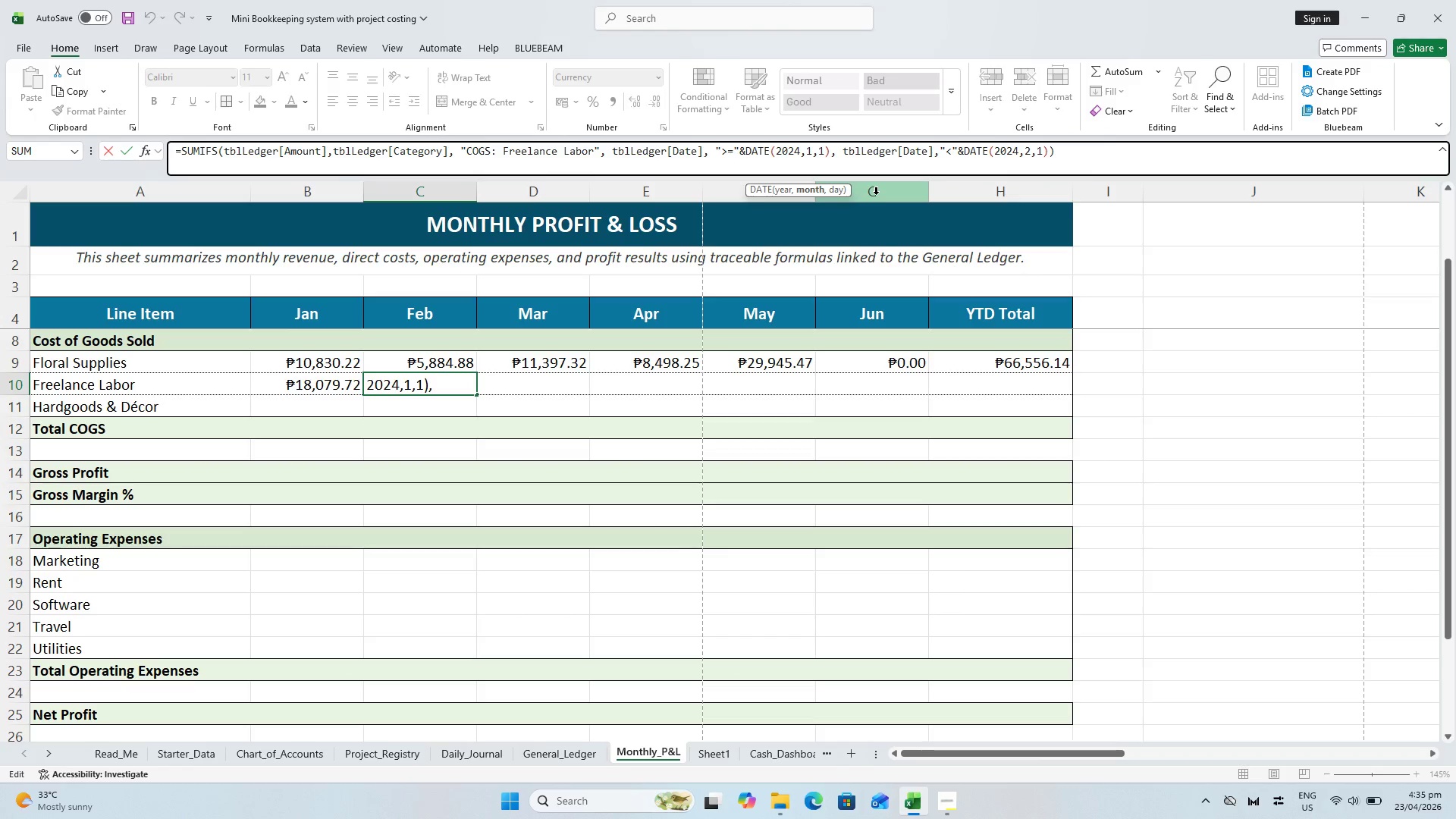 
key(Backspace)
 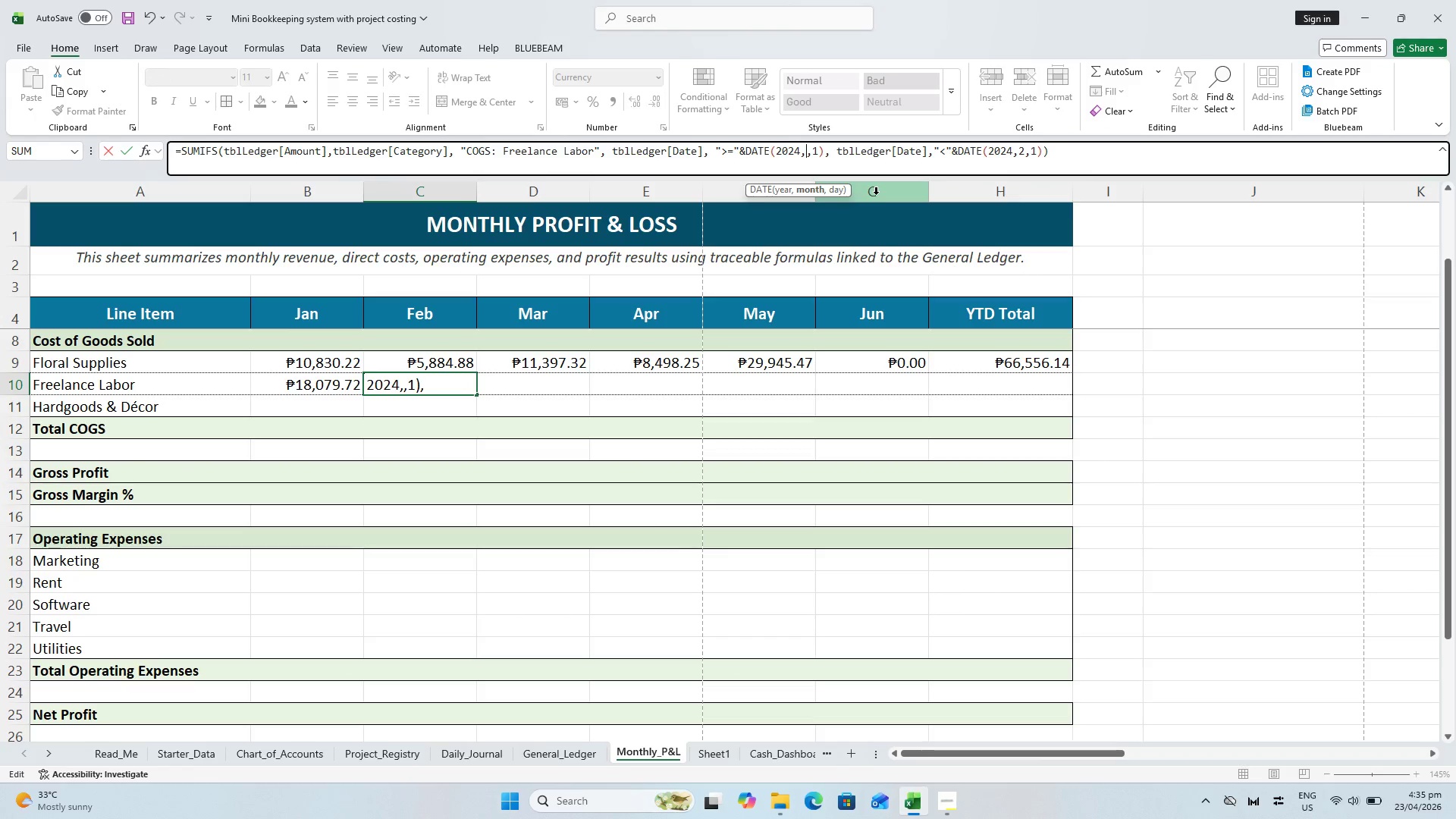 
key(2)
 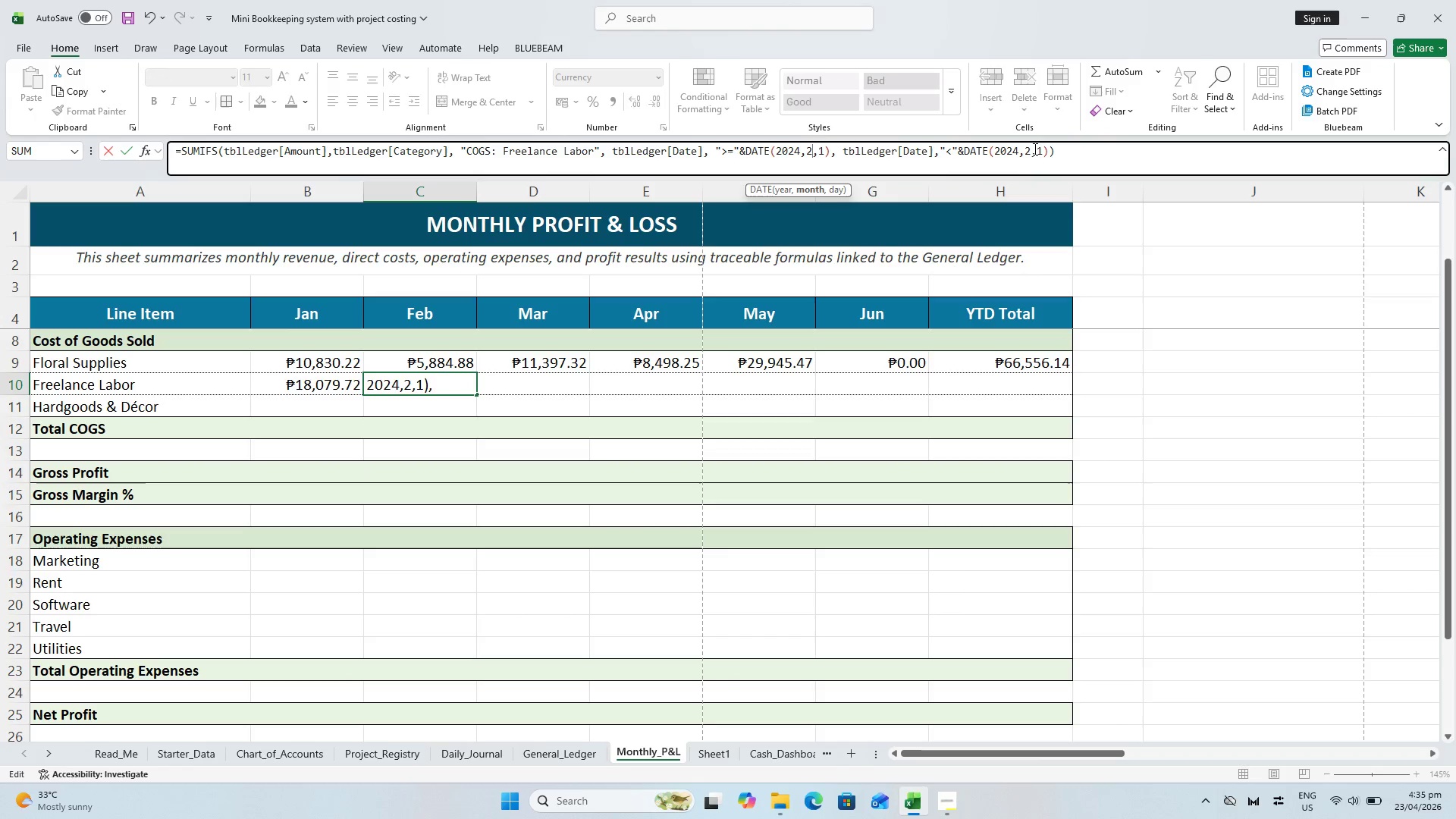 
left_click([1029, 146])
 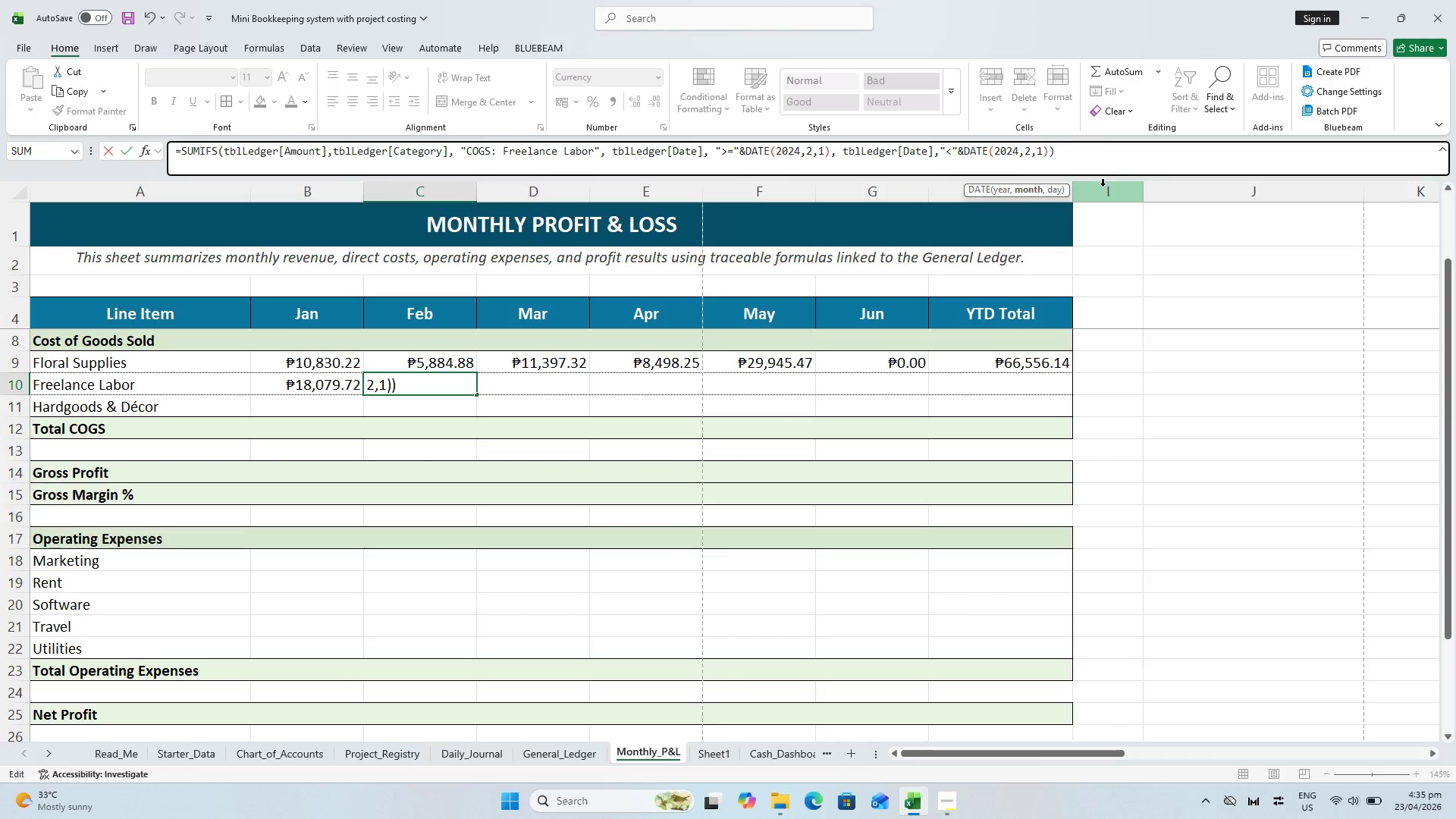 
key(Backspace)
 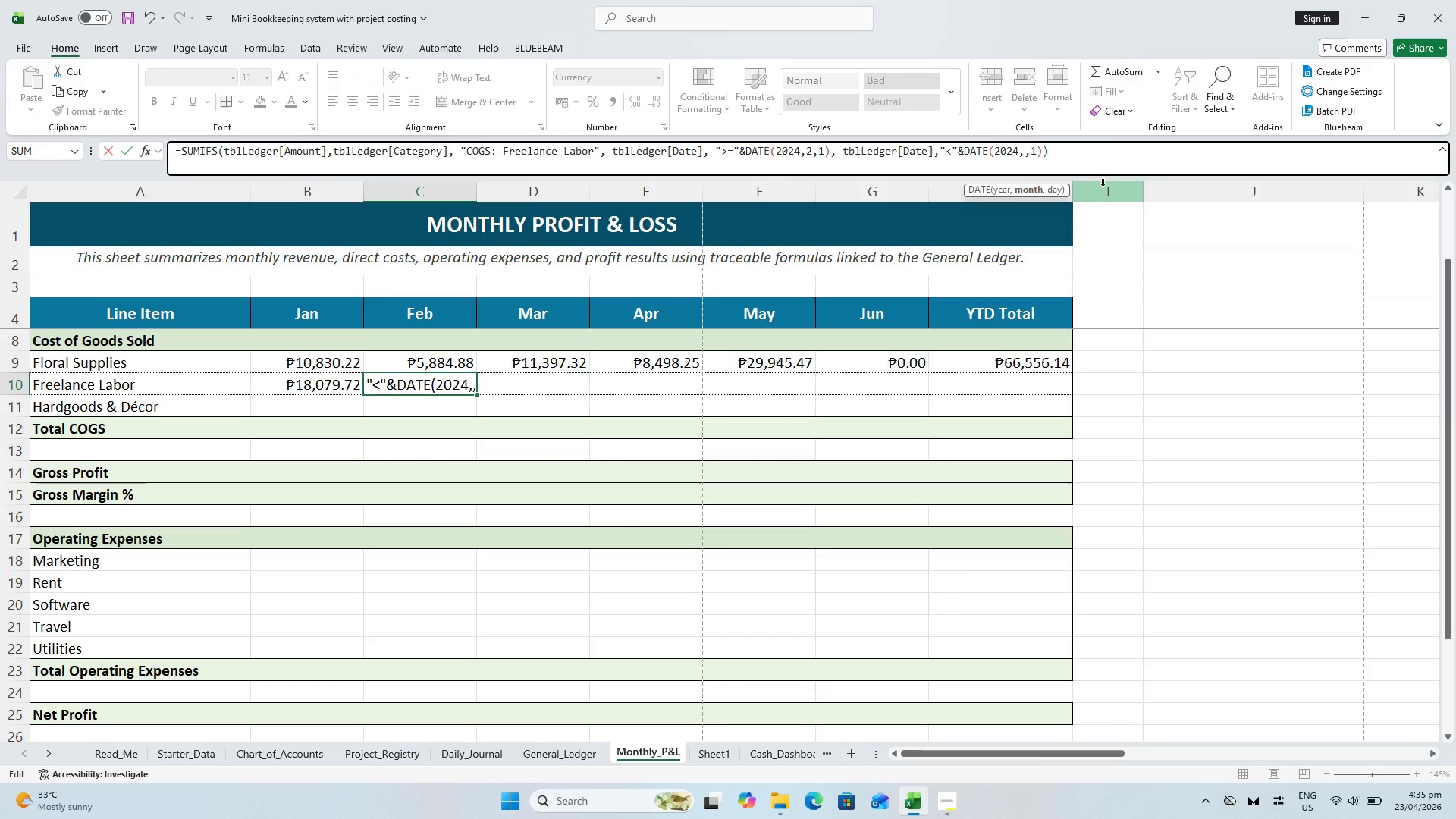 
key(3)
 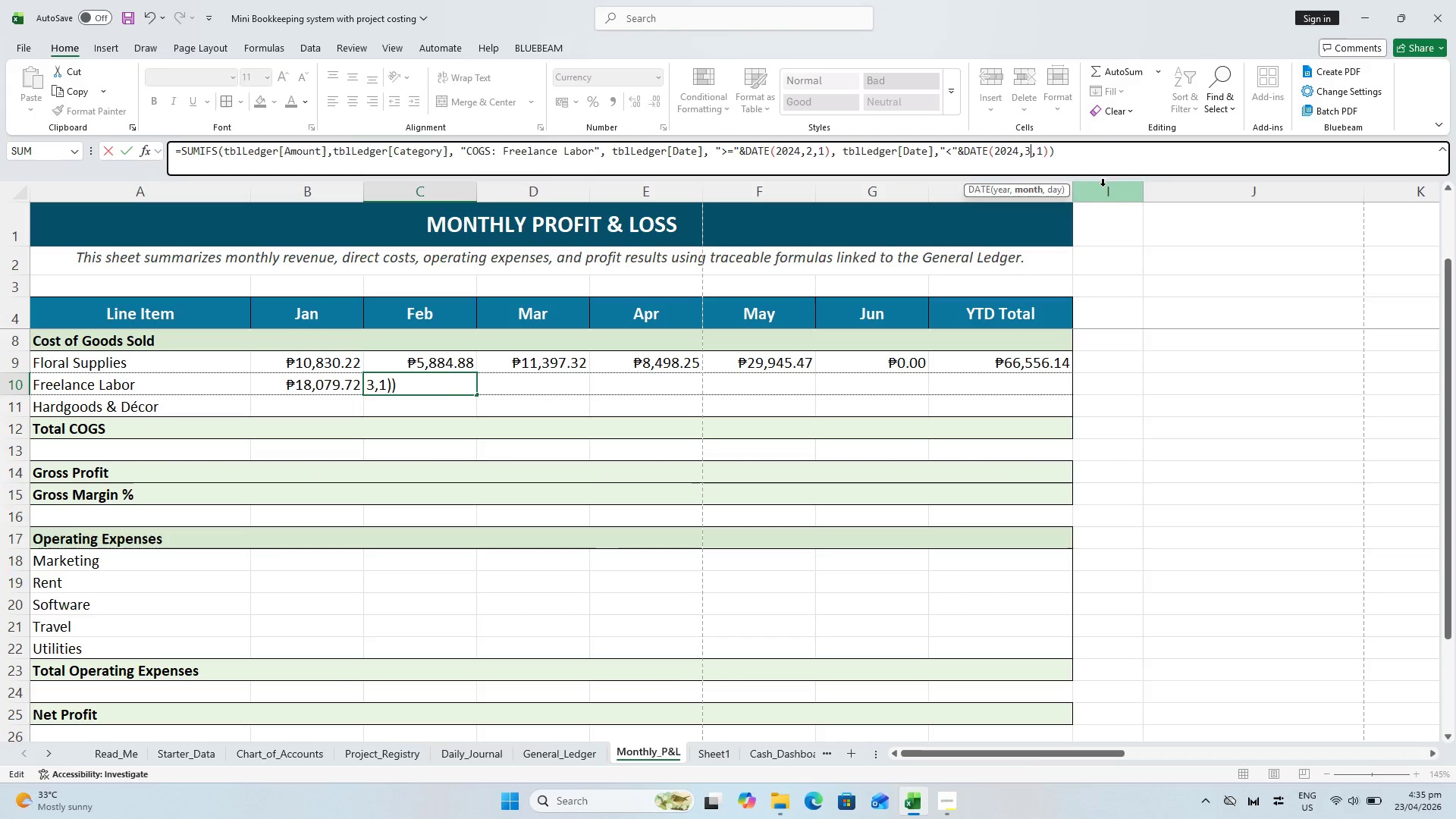 
key(Enter)
 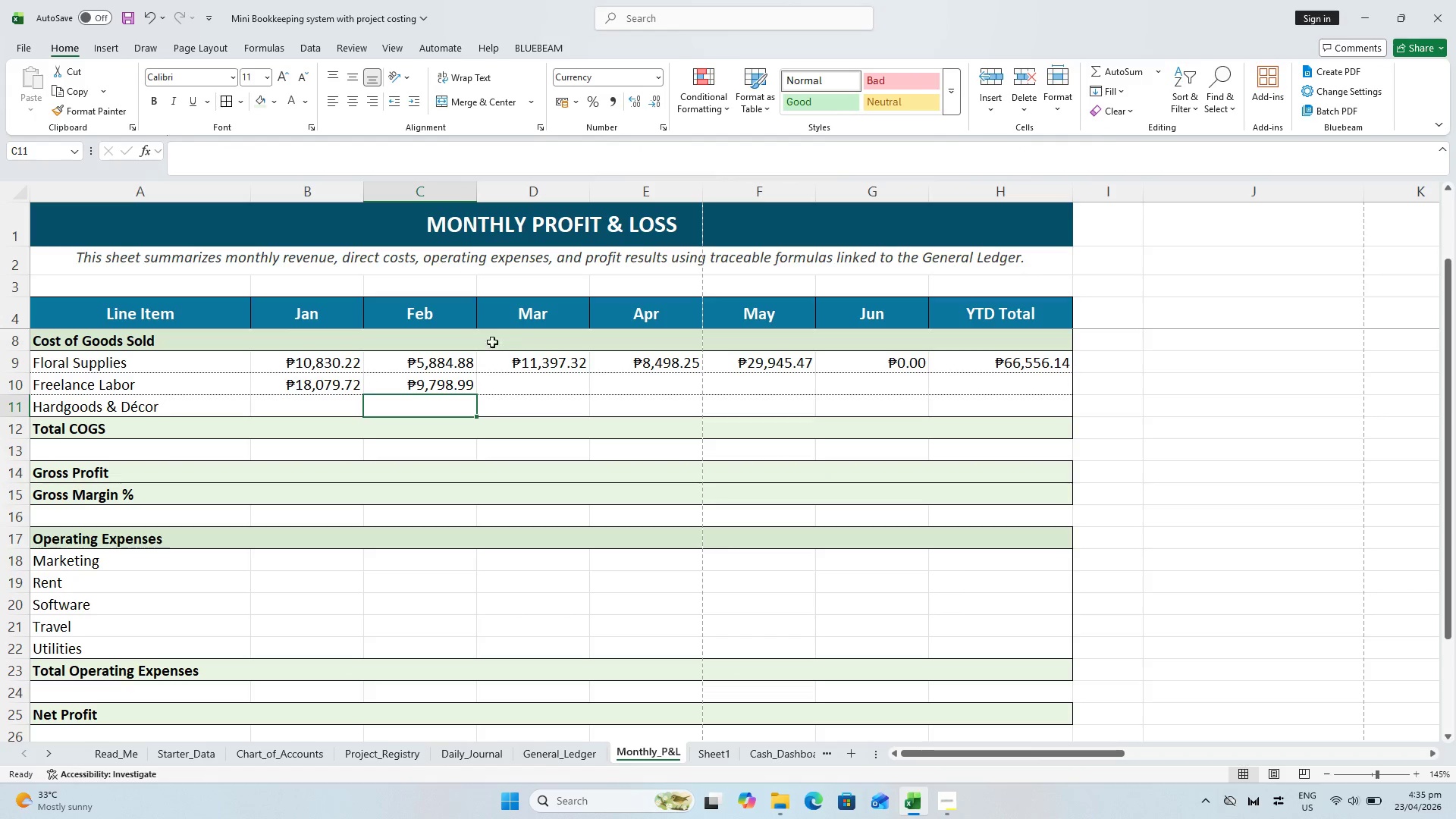 
left_click([435, 369])
 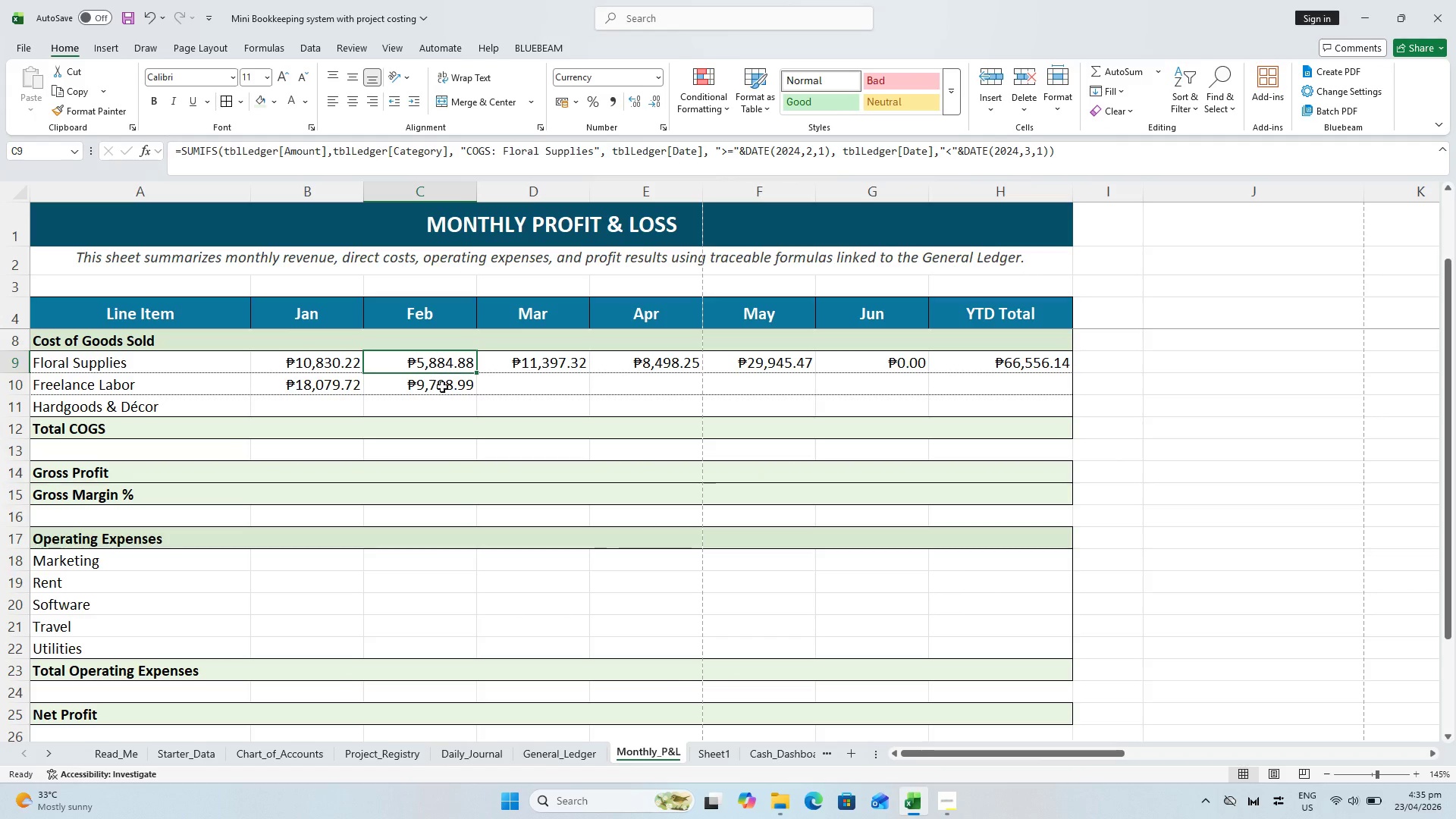 
left_click([443, 388])
 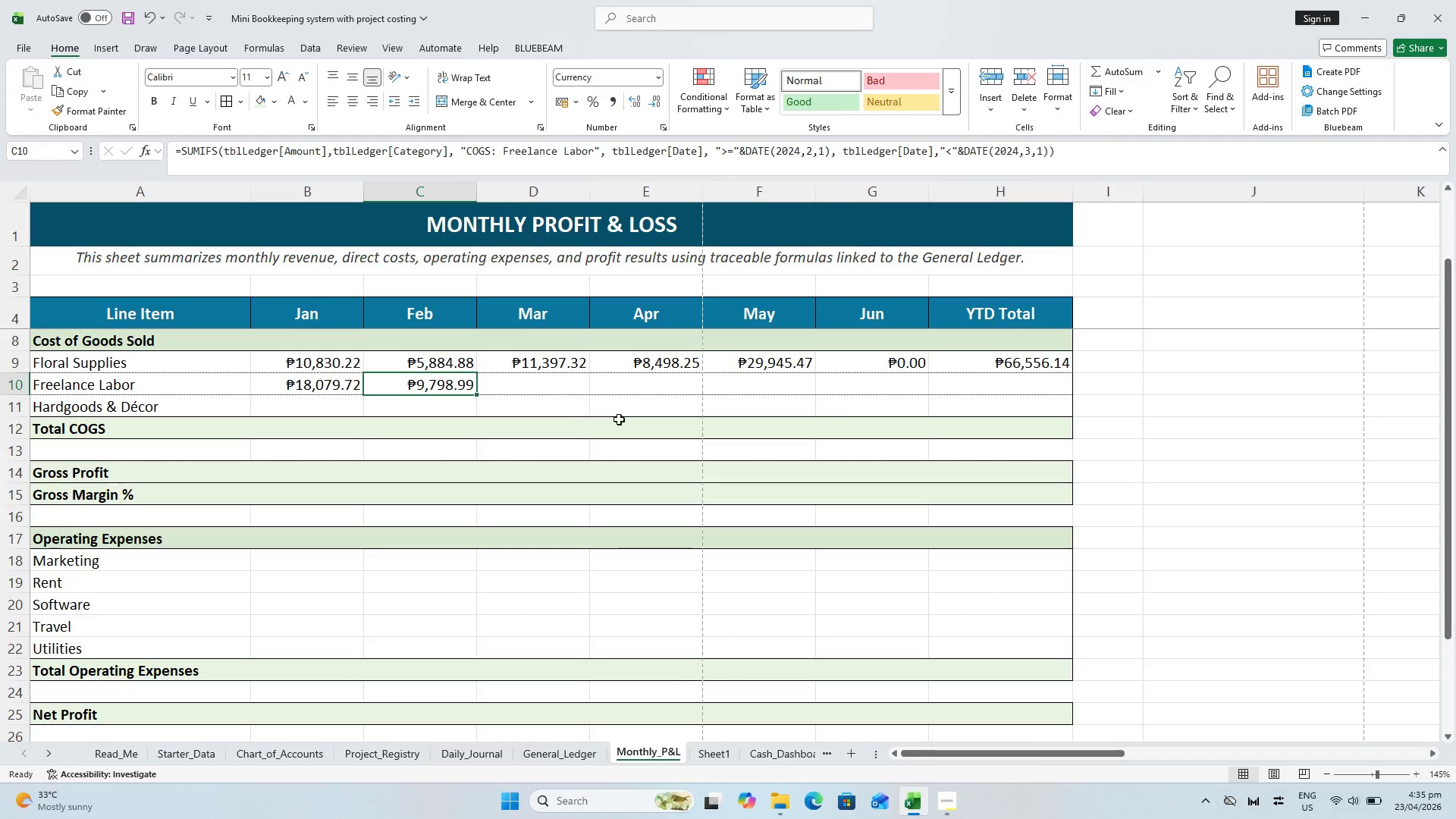 
key(Control+C)
 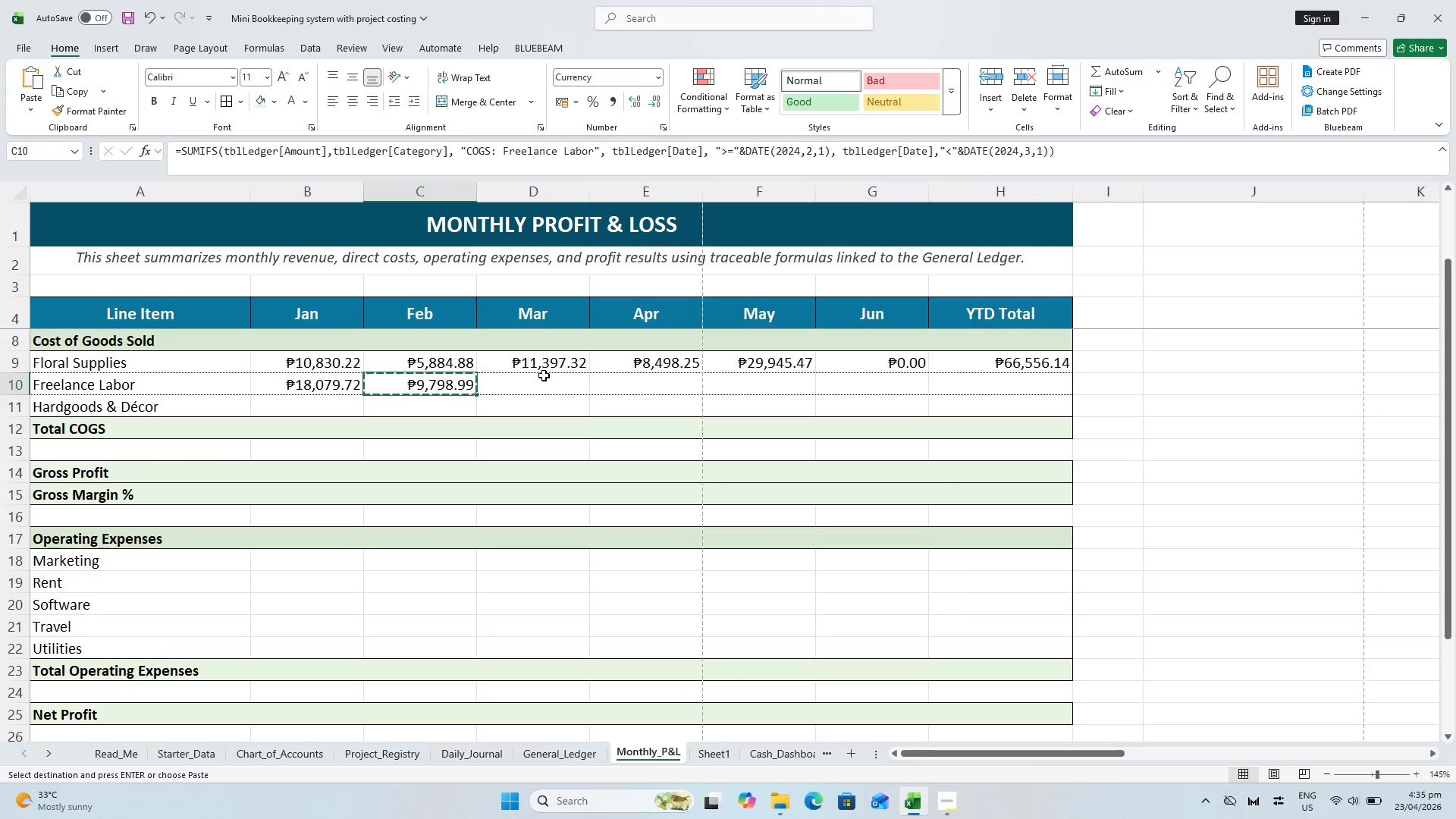 
left_click([542, 378])
 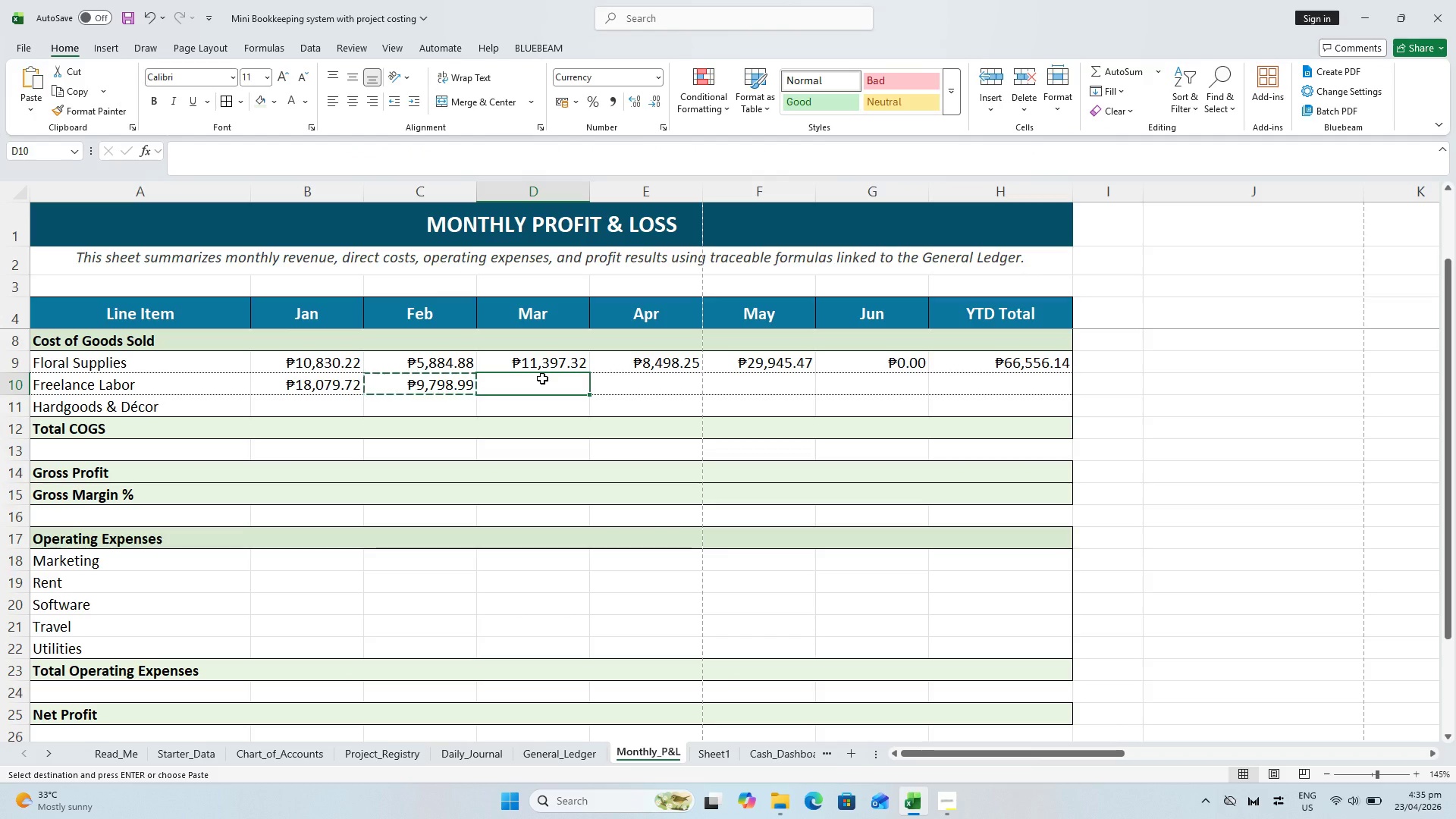 
key(Alt+Control+V)
 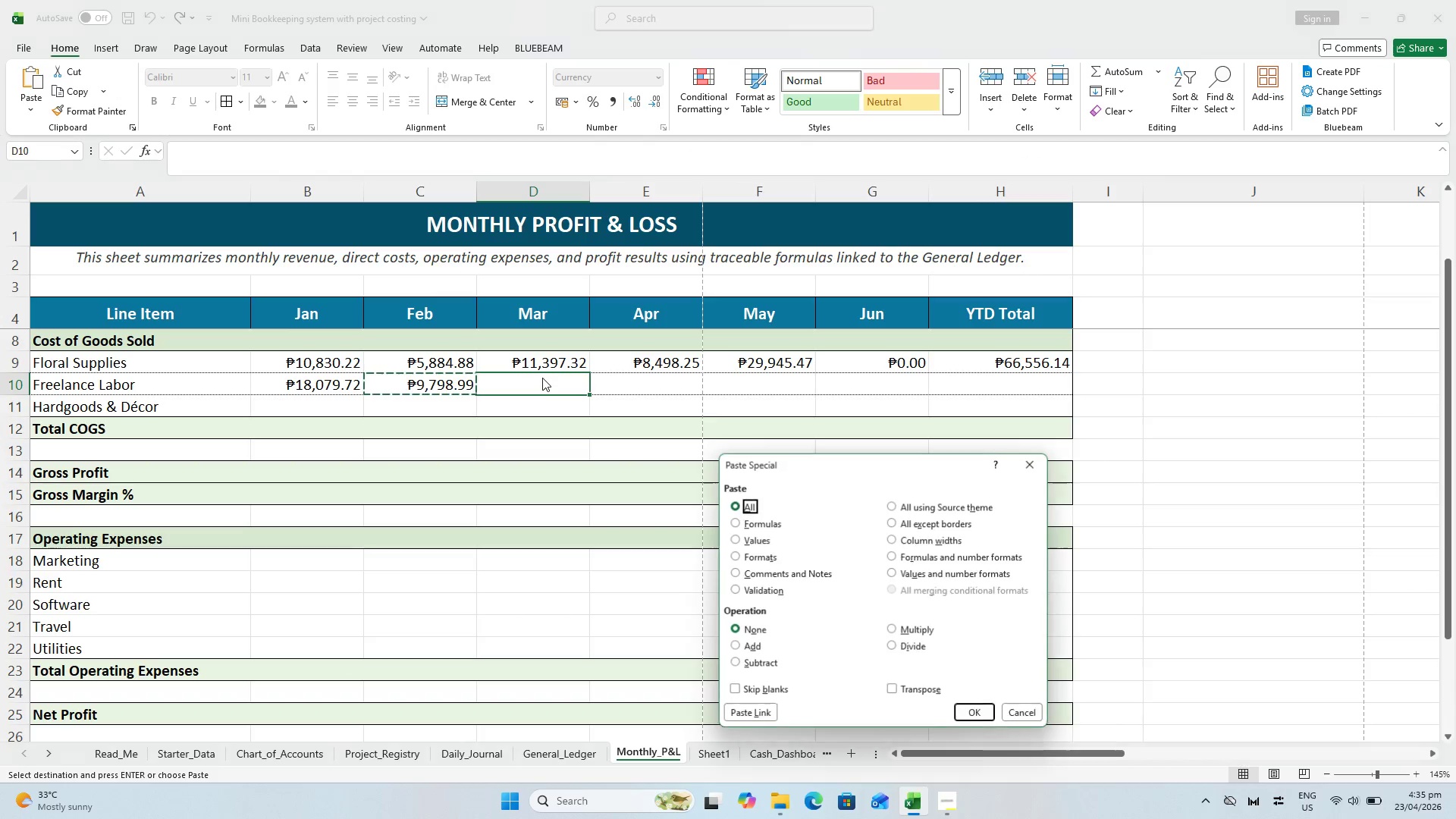 
key(F)
 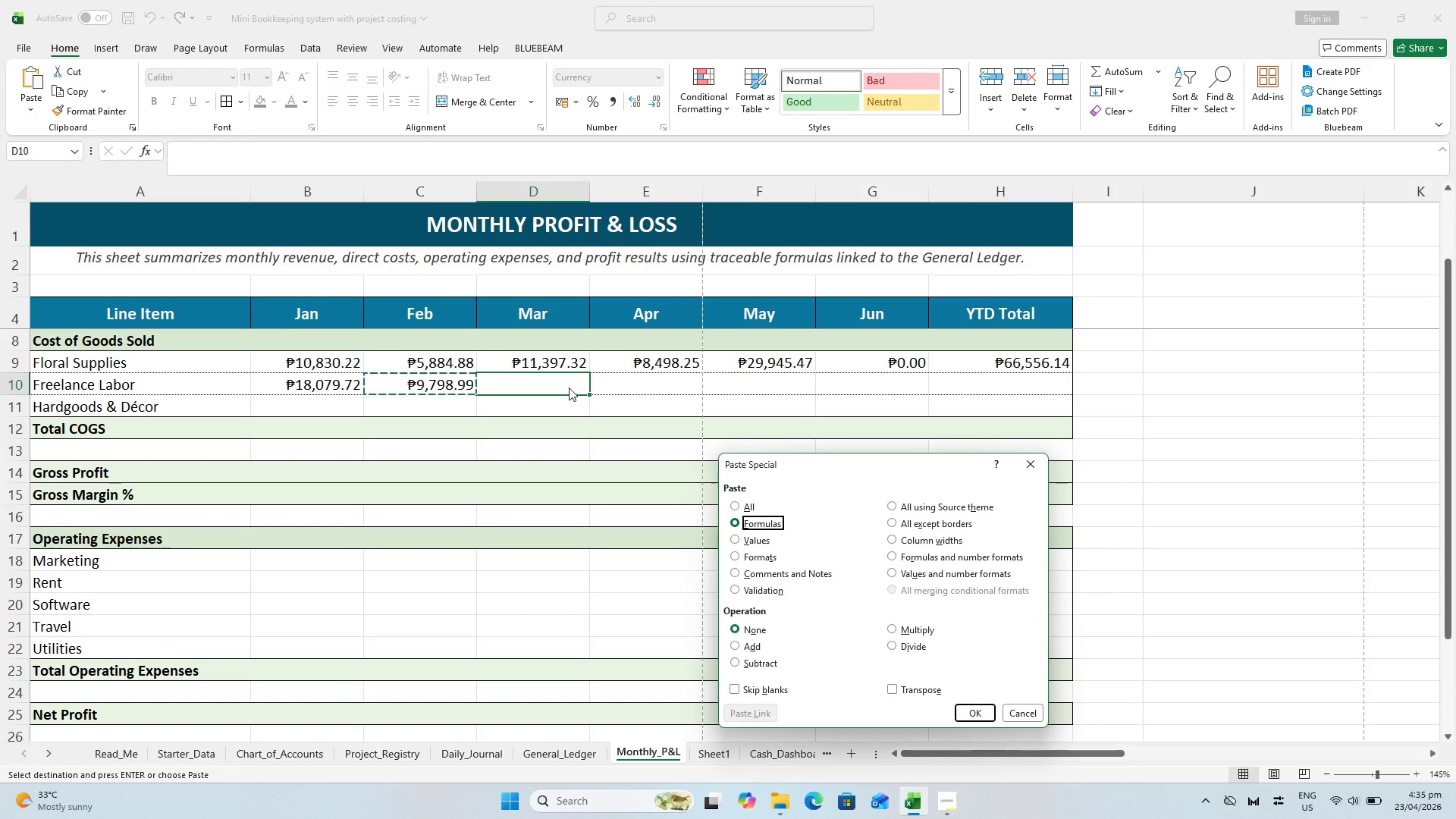 
key(Enter)
 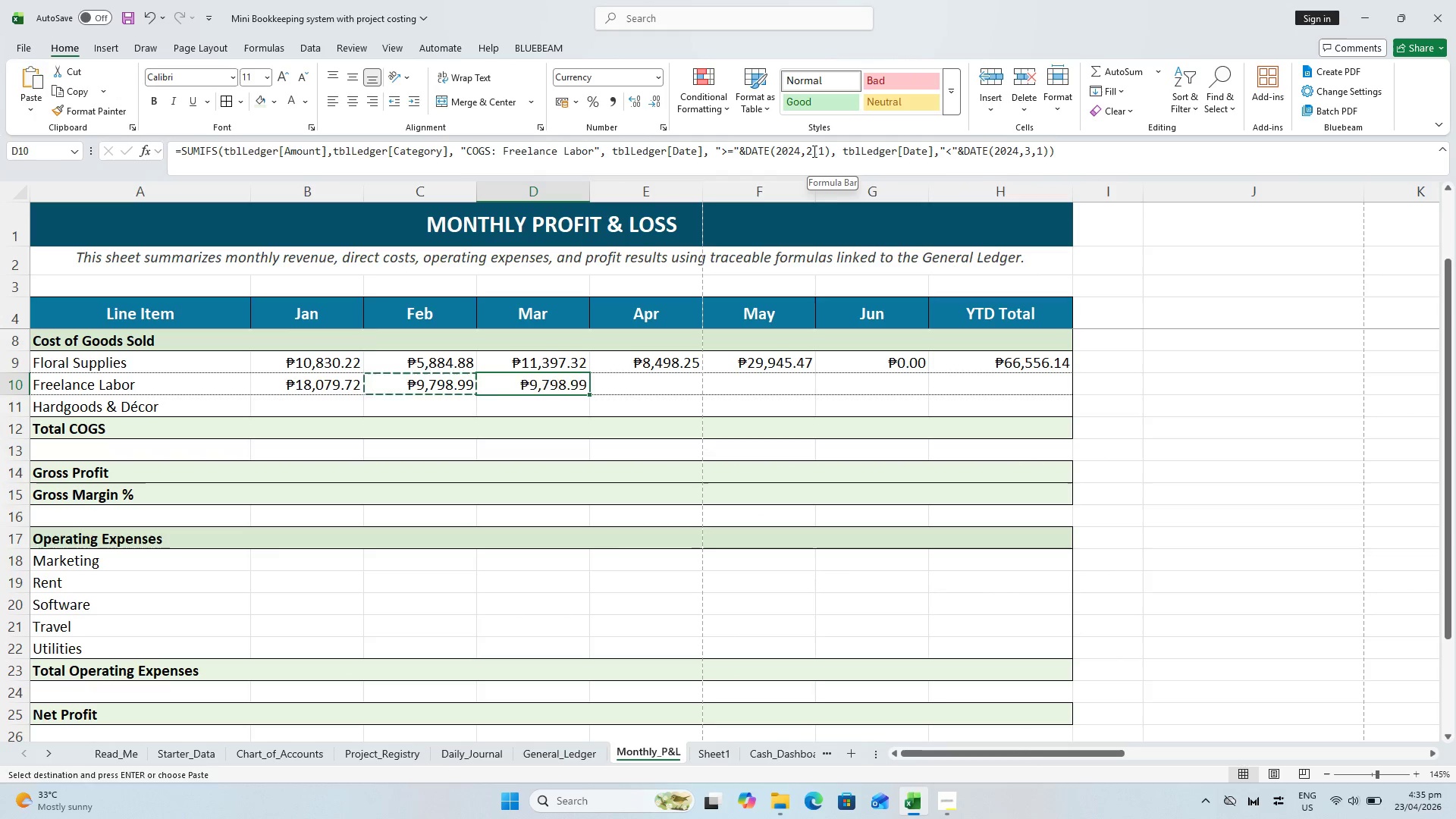 
key(Backspace)
 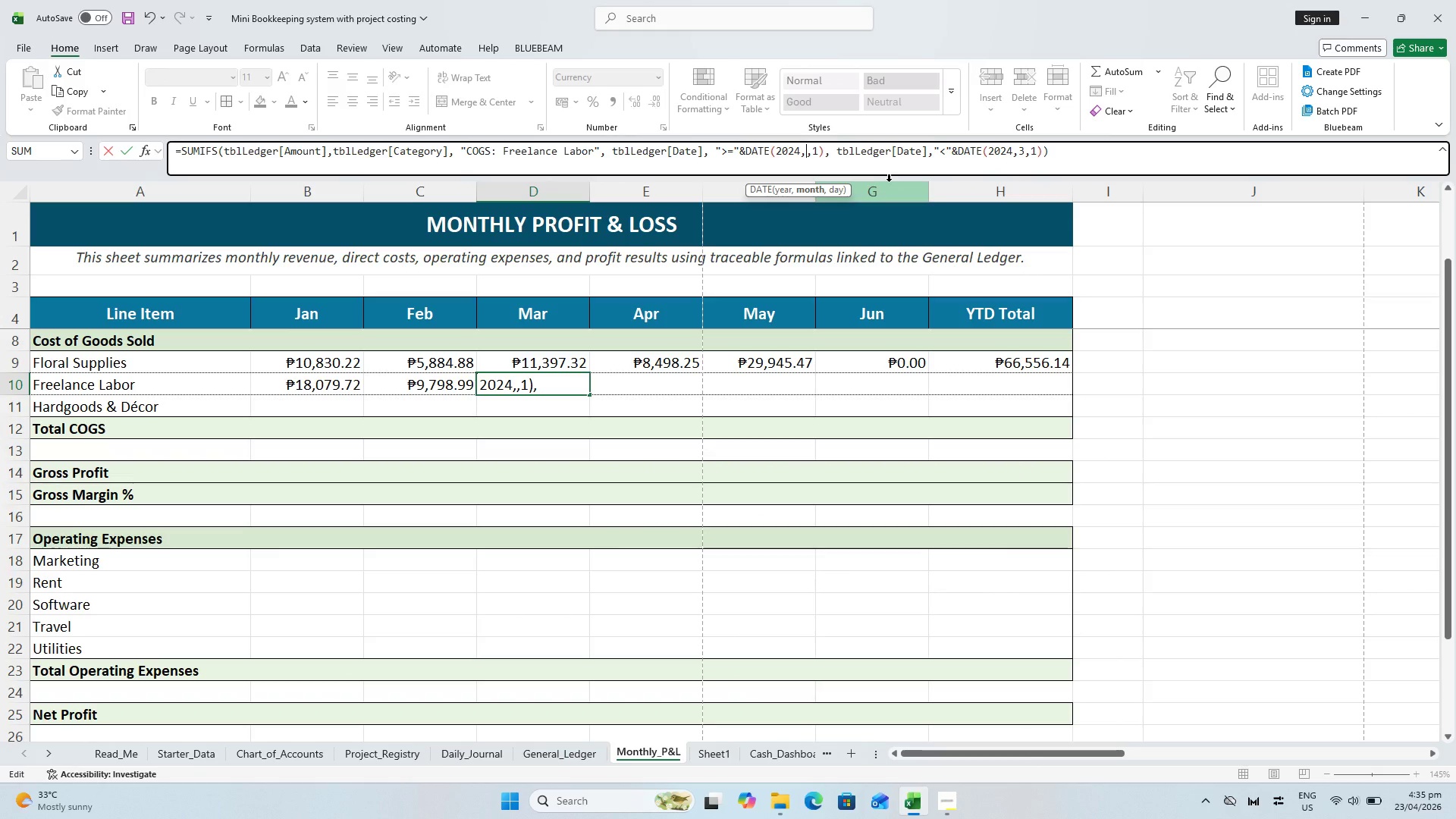 
key(3)
 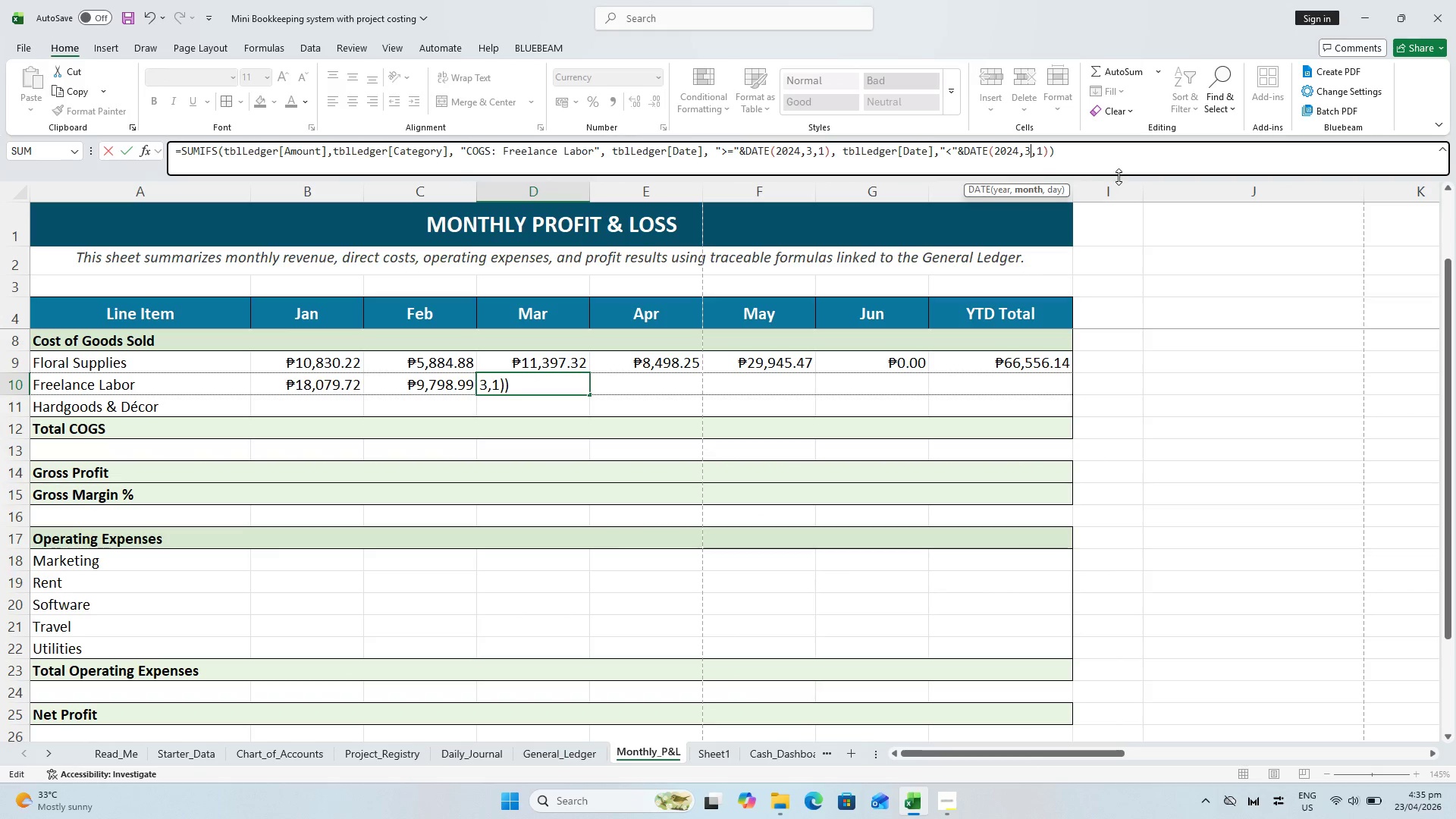 
key(Backspace)
 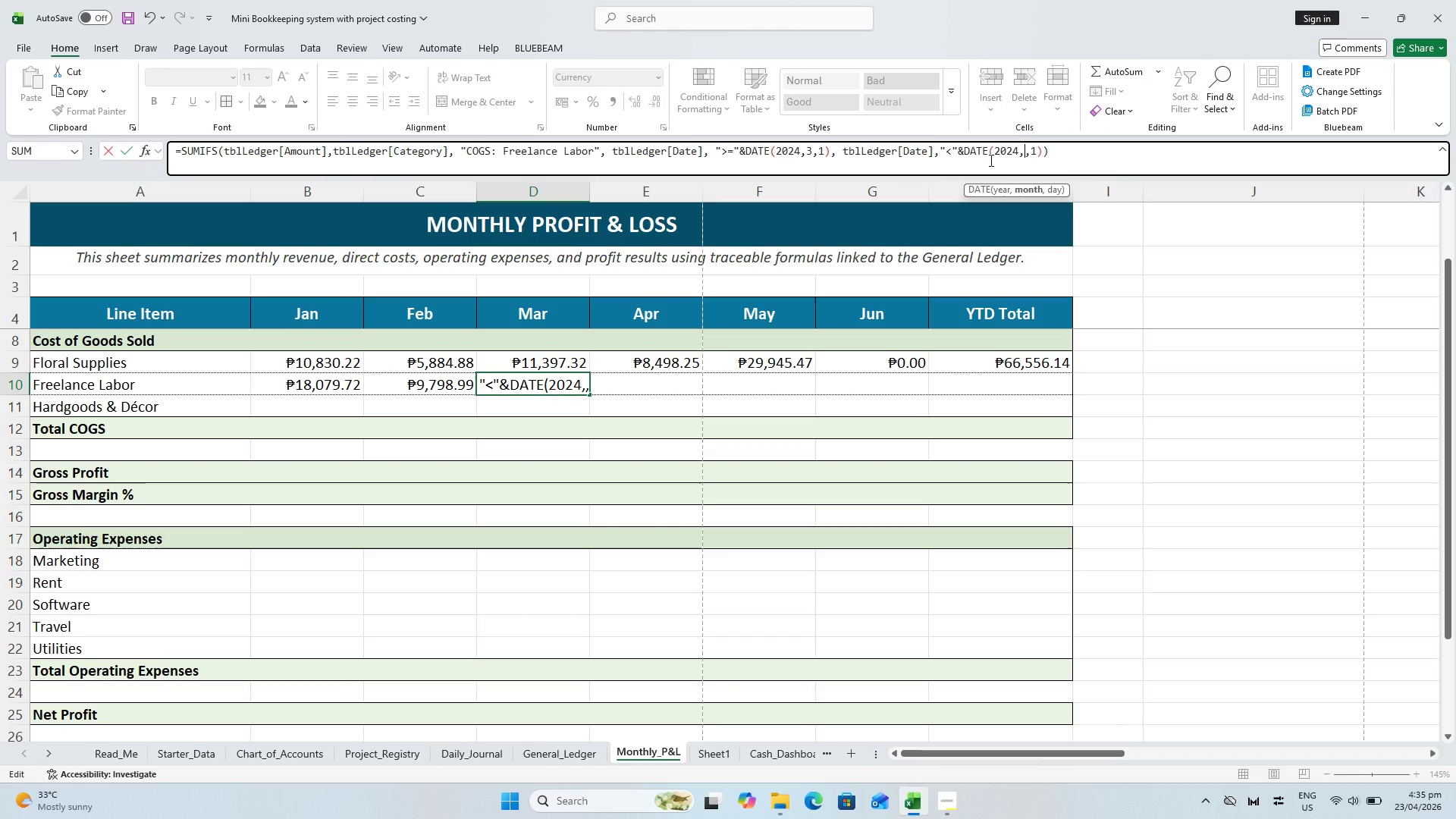 
key(4)
 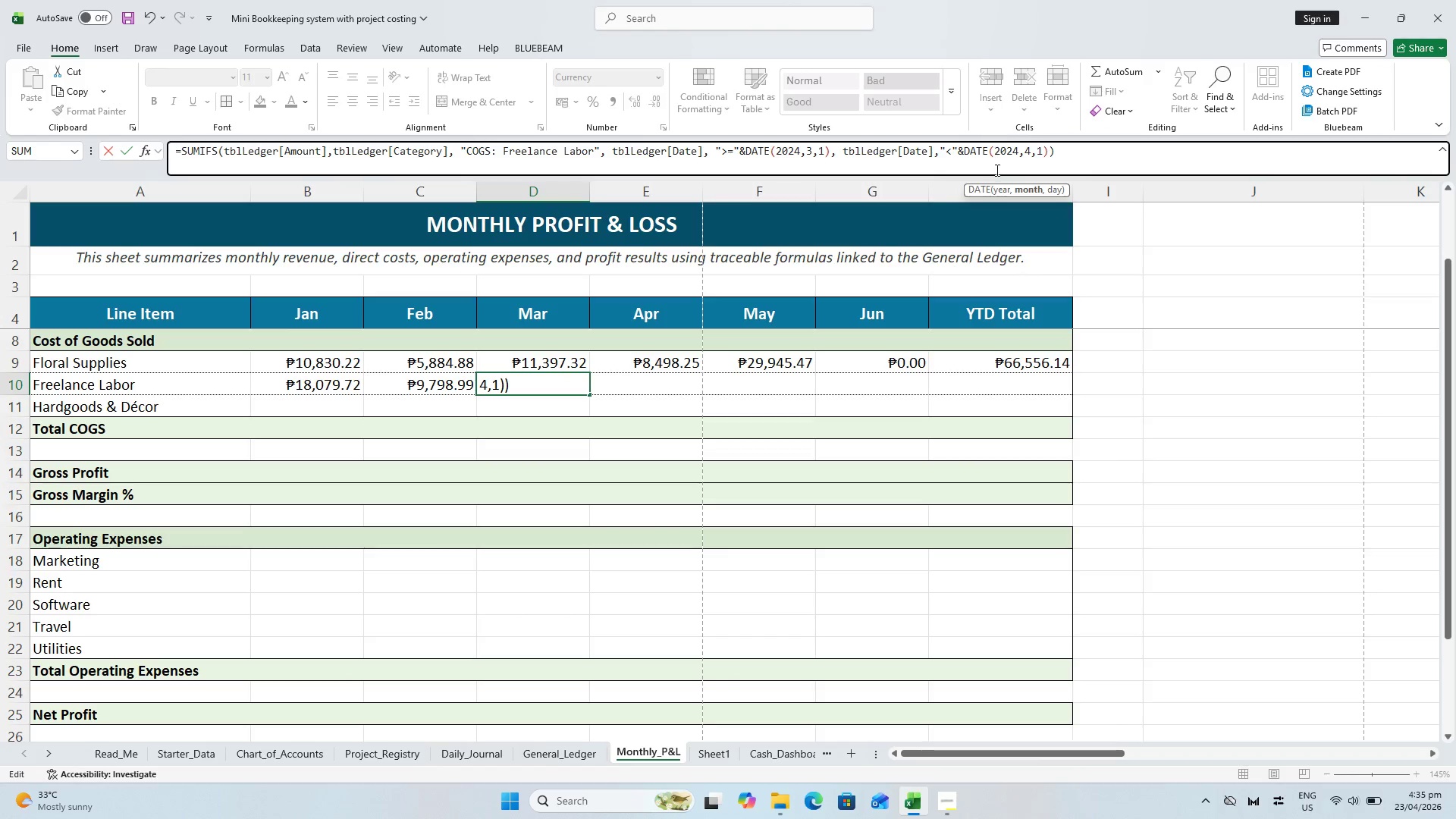 
key(Enter)
 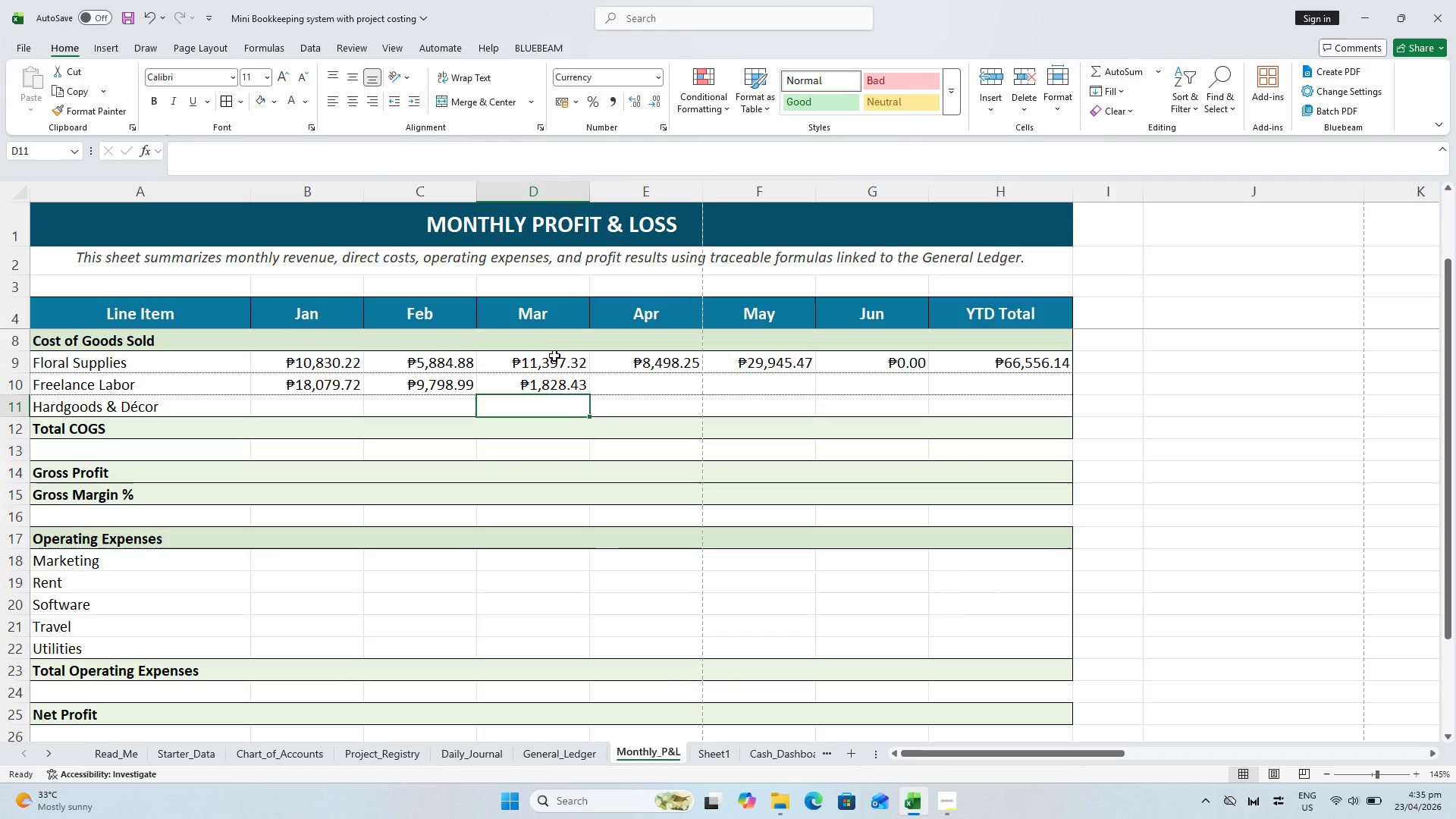 
left_click([557, 366])
 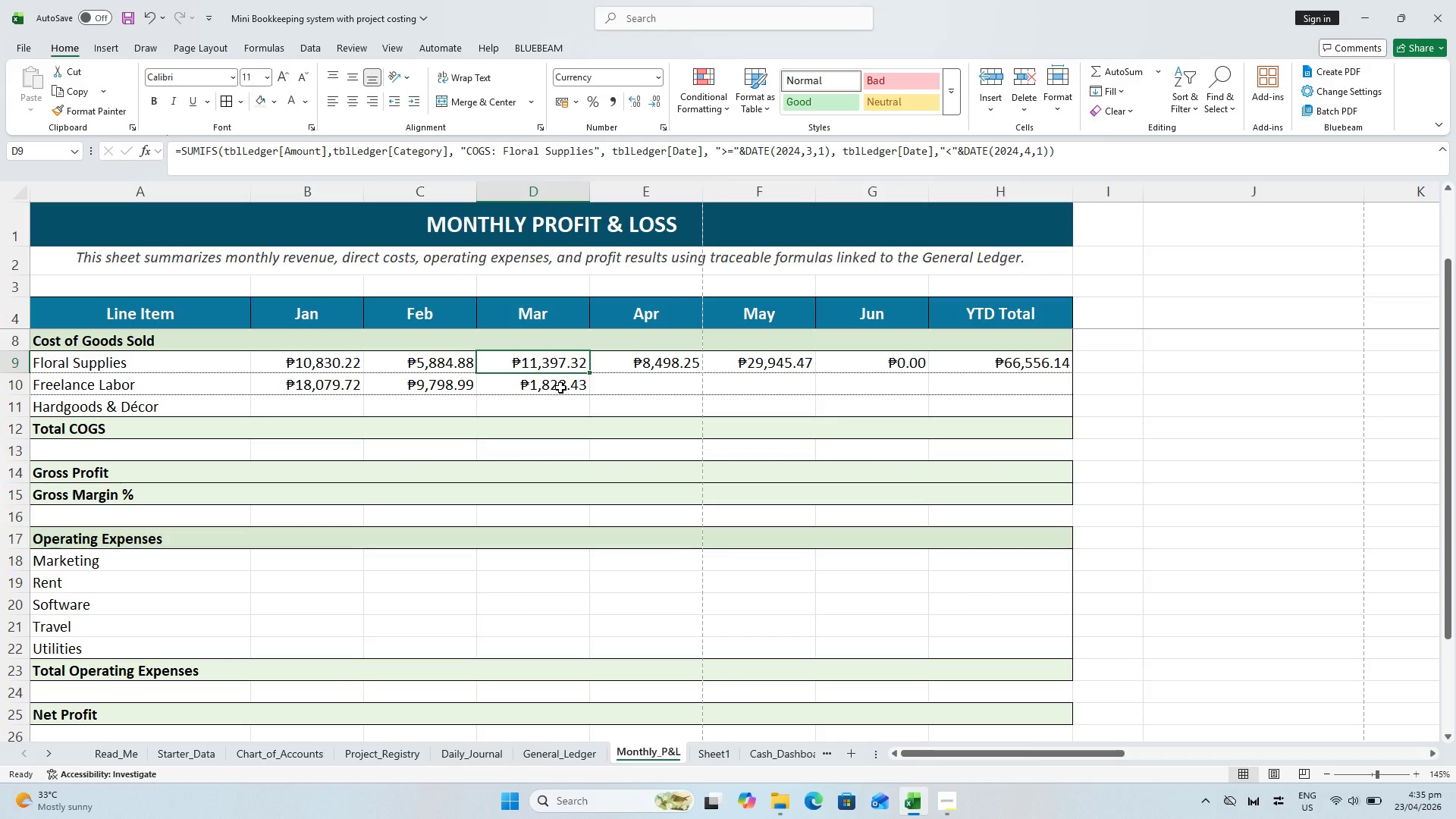 
left_click([560, 387])
 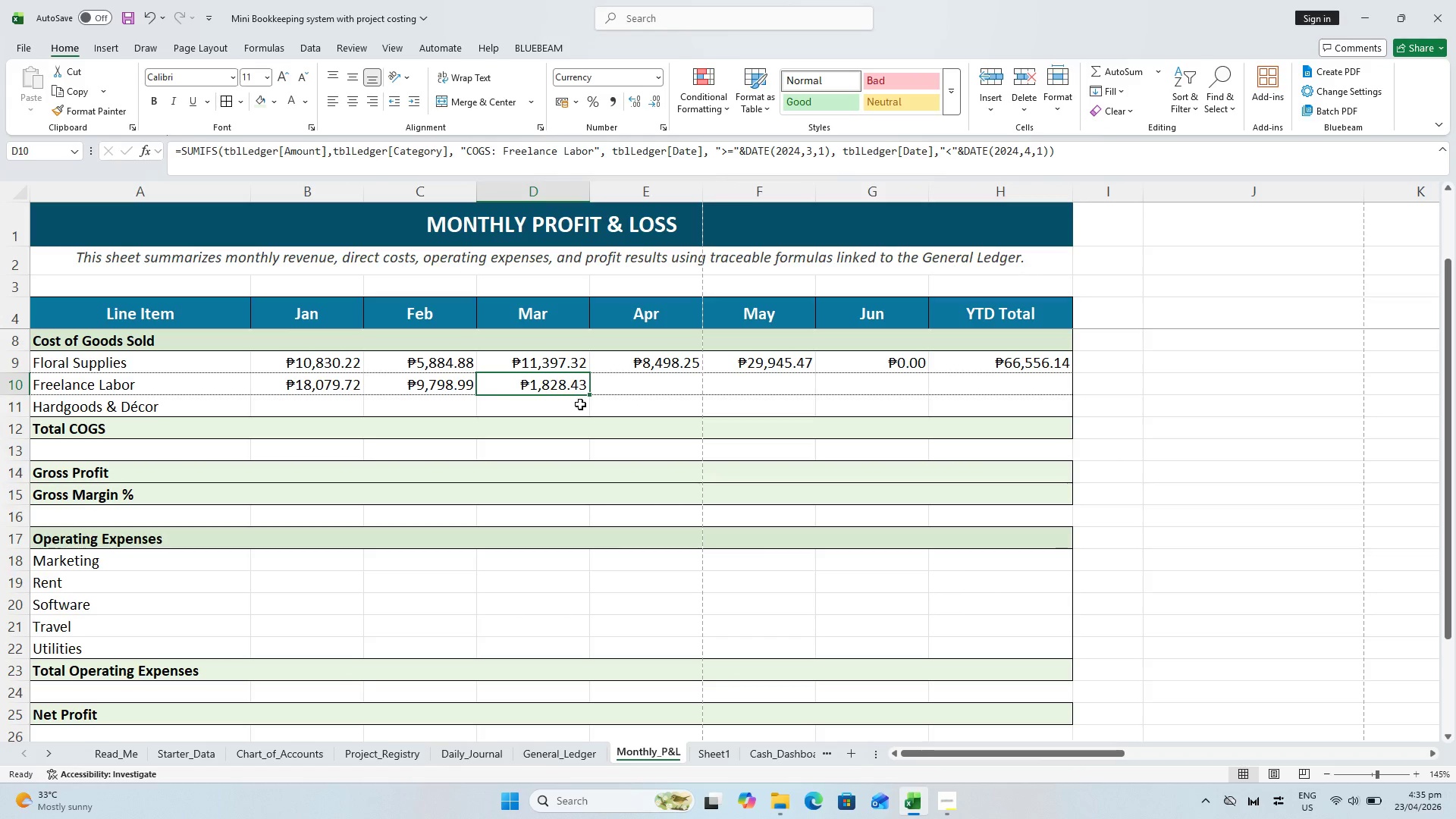 
key(Control+C)
 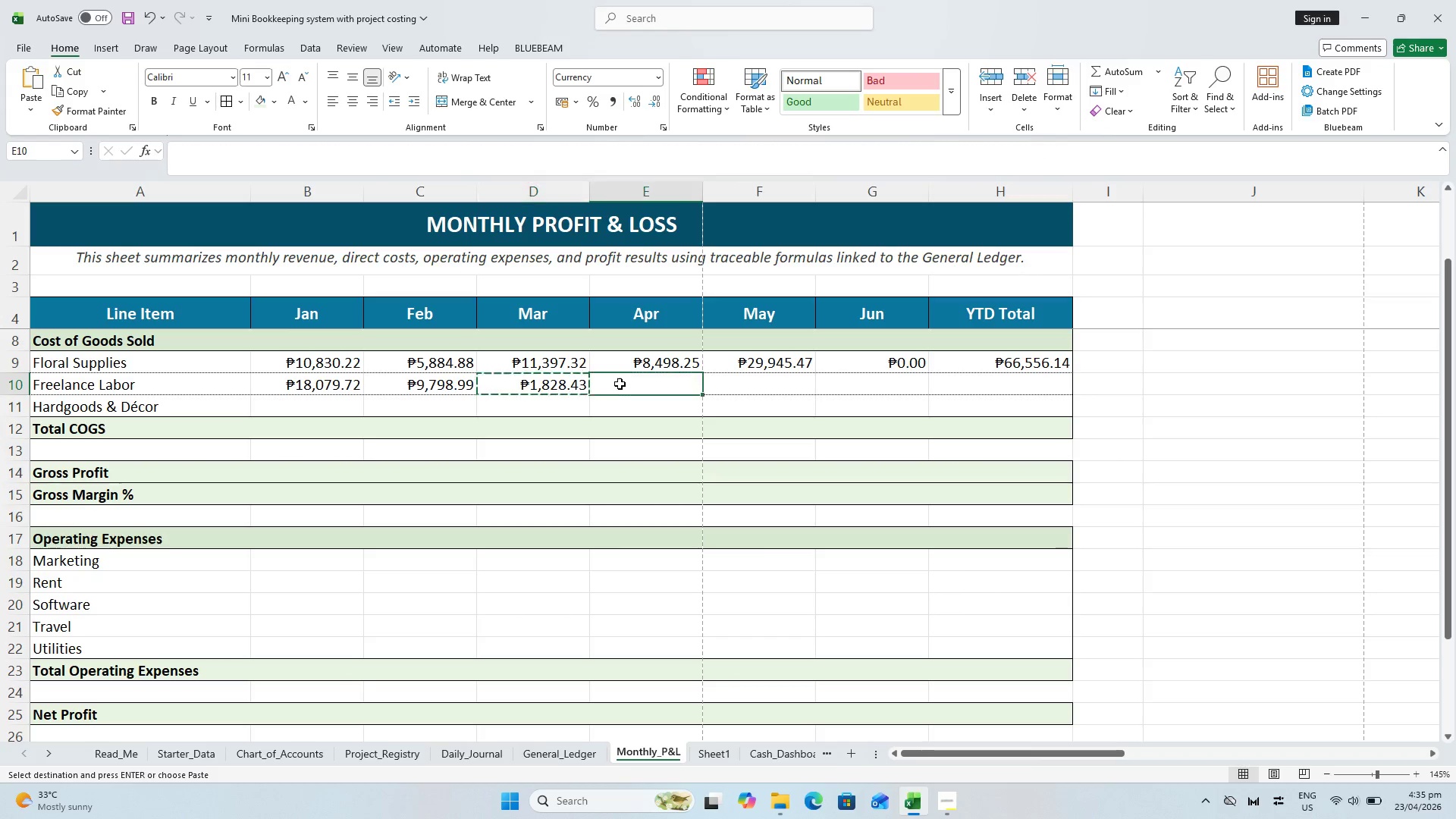 
key(Alt+Control+V)
 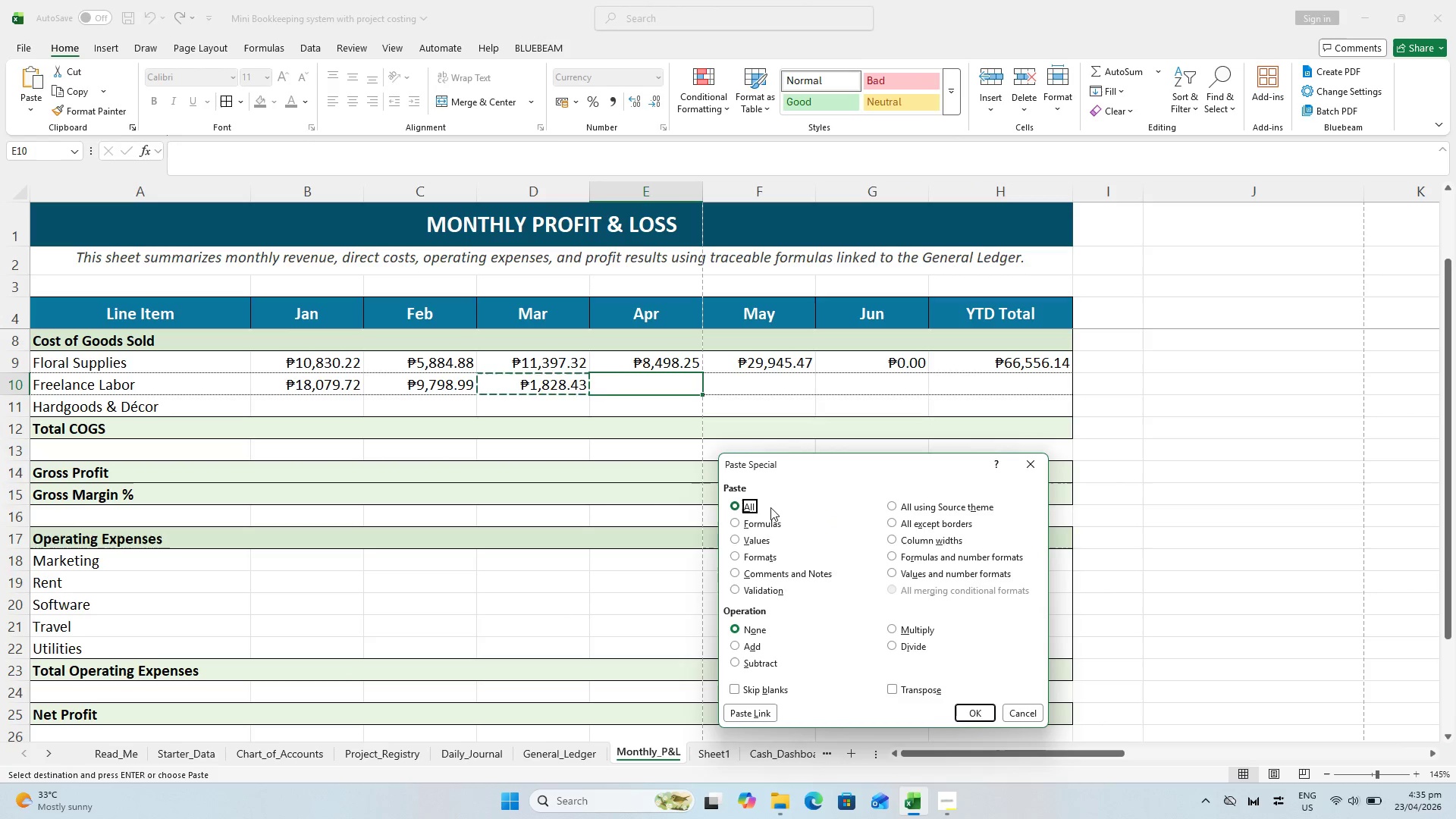 
left_click([761, 523])
 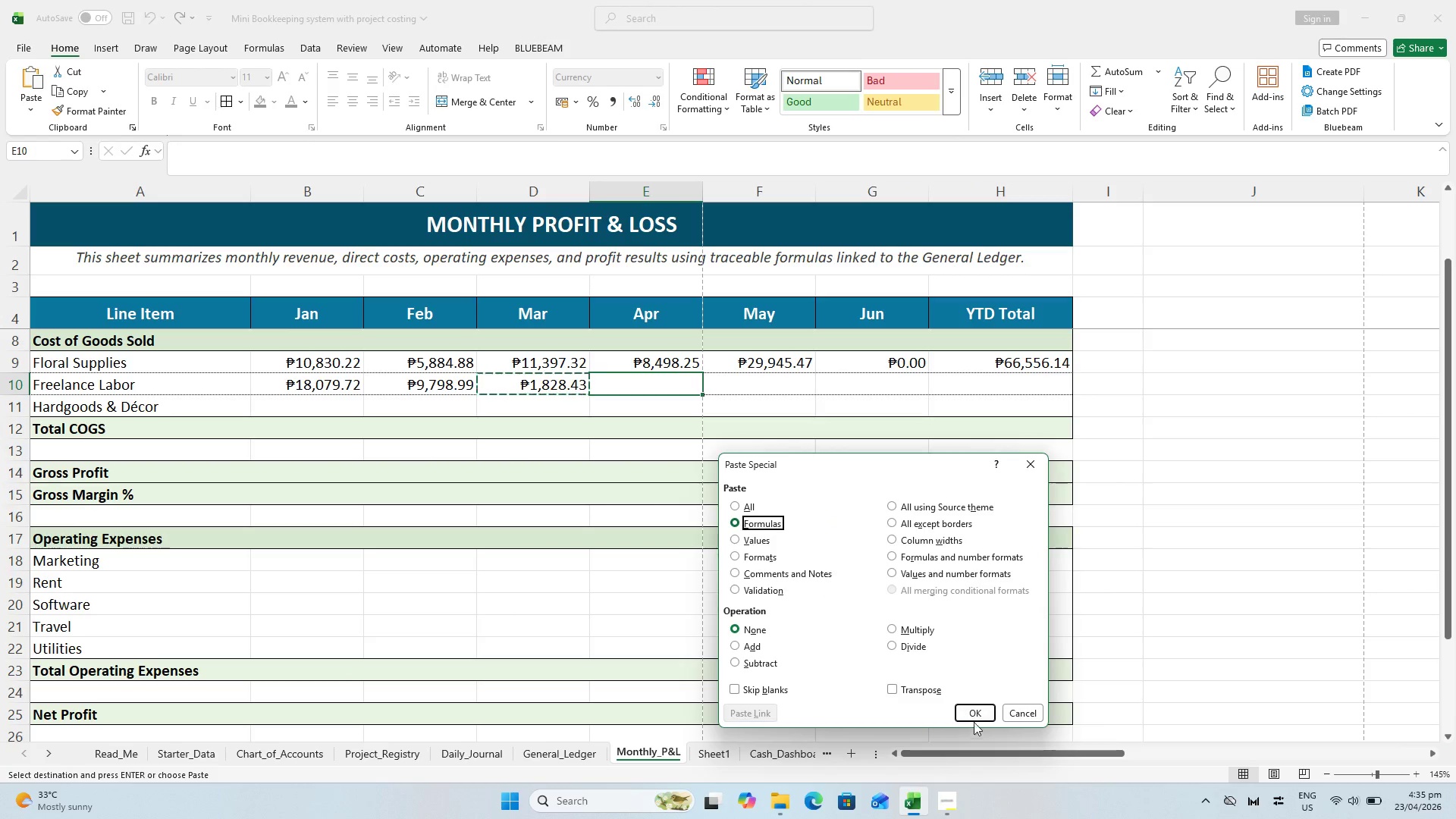 
left_click([969, 711])
 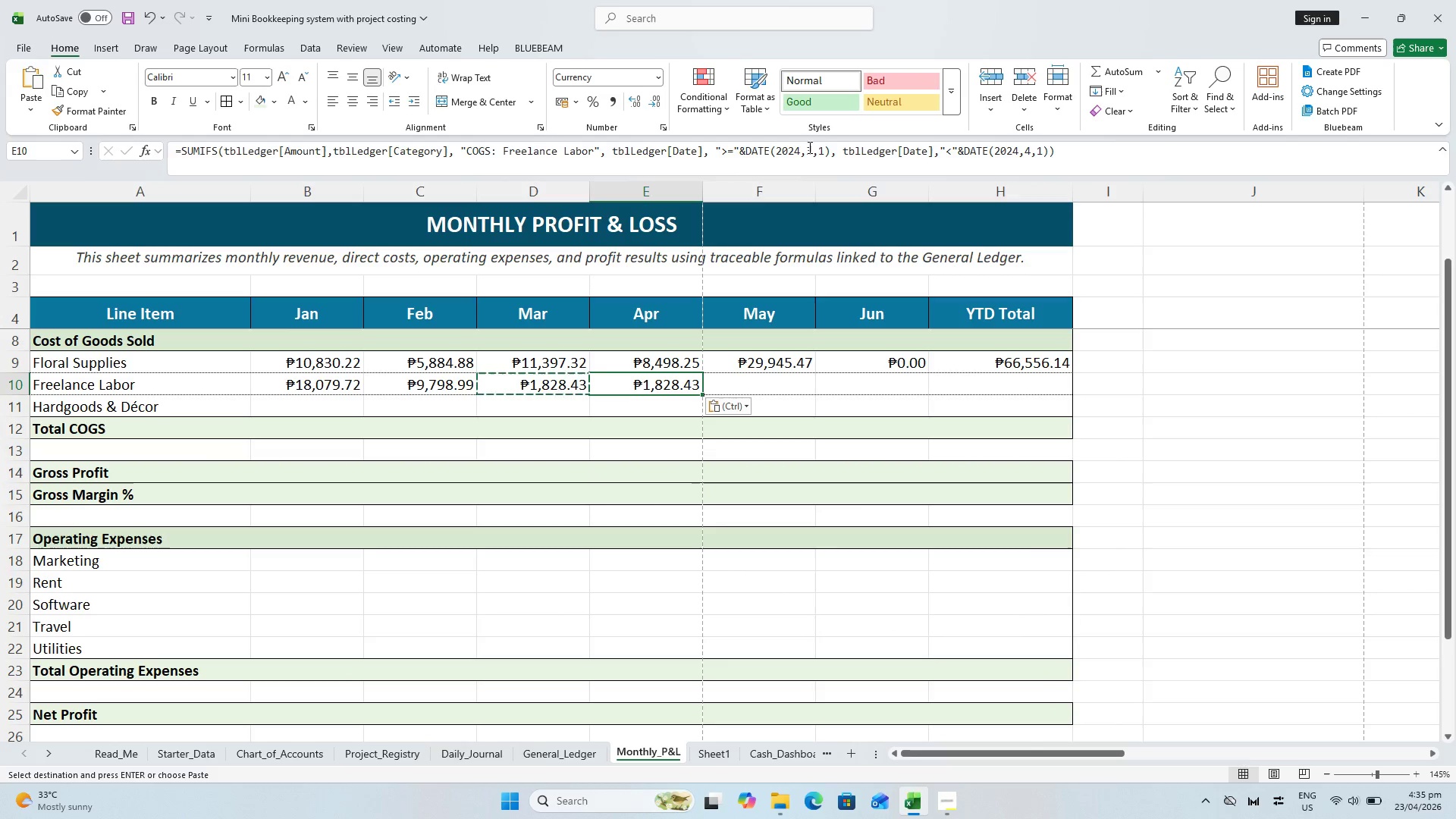 
left_click([811, 149])
 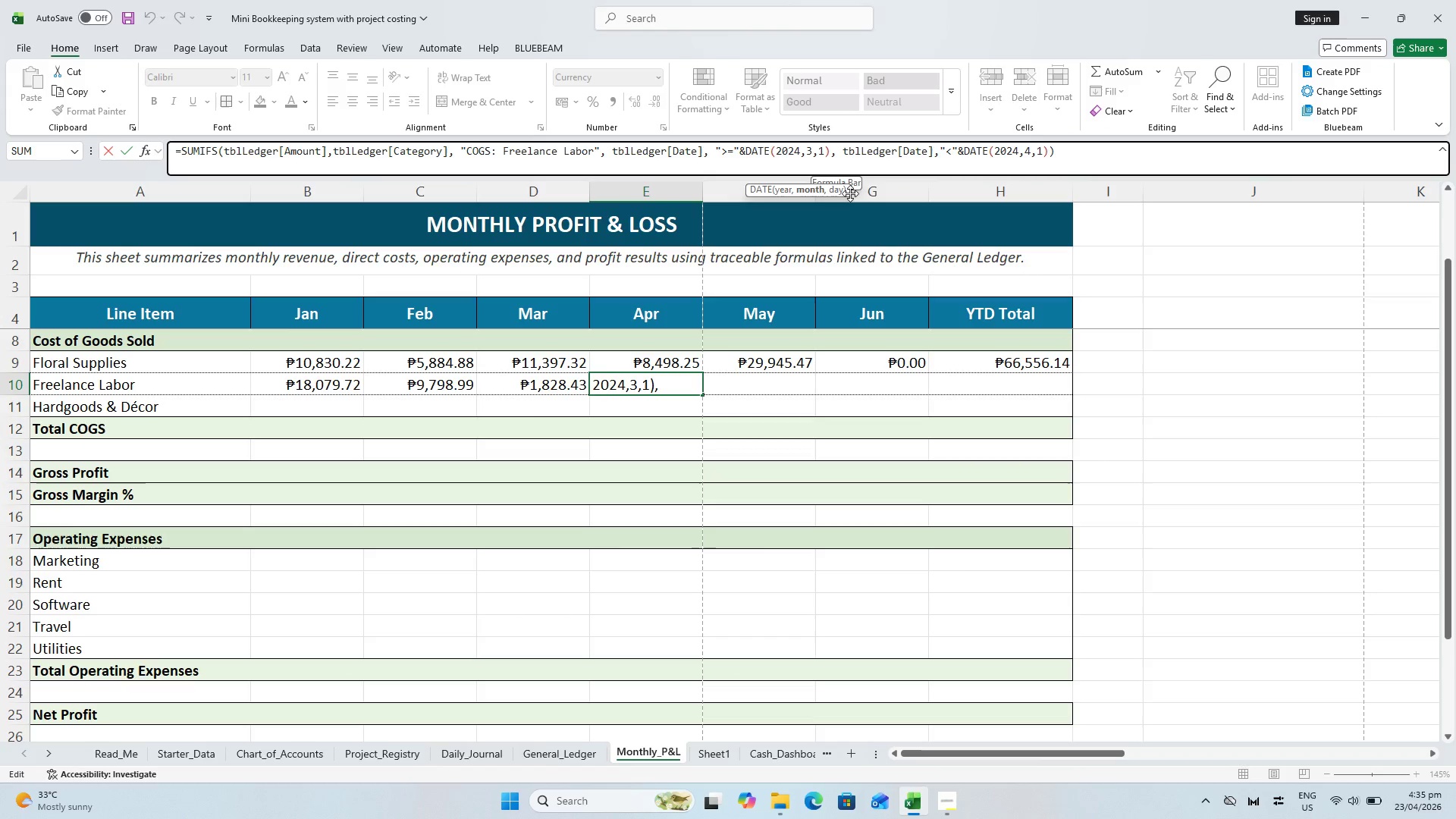 
key(Backspace)
 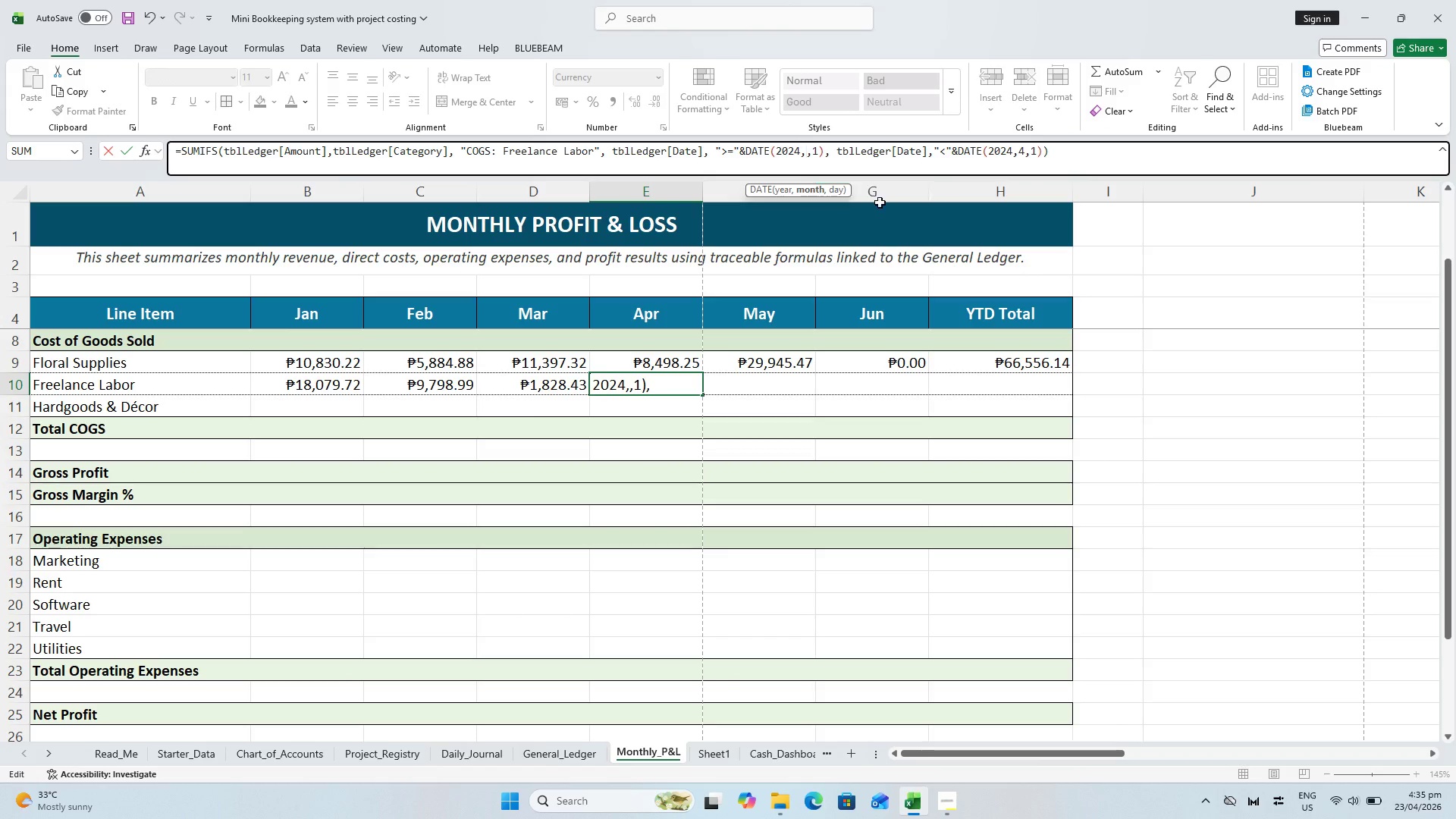 
key(4)
 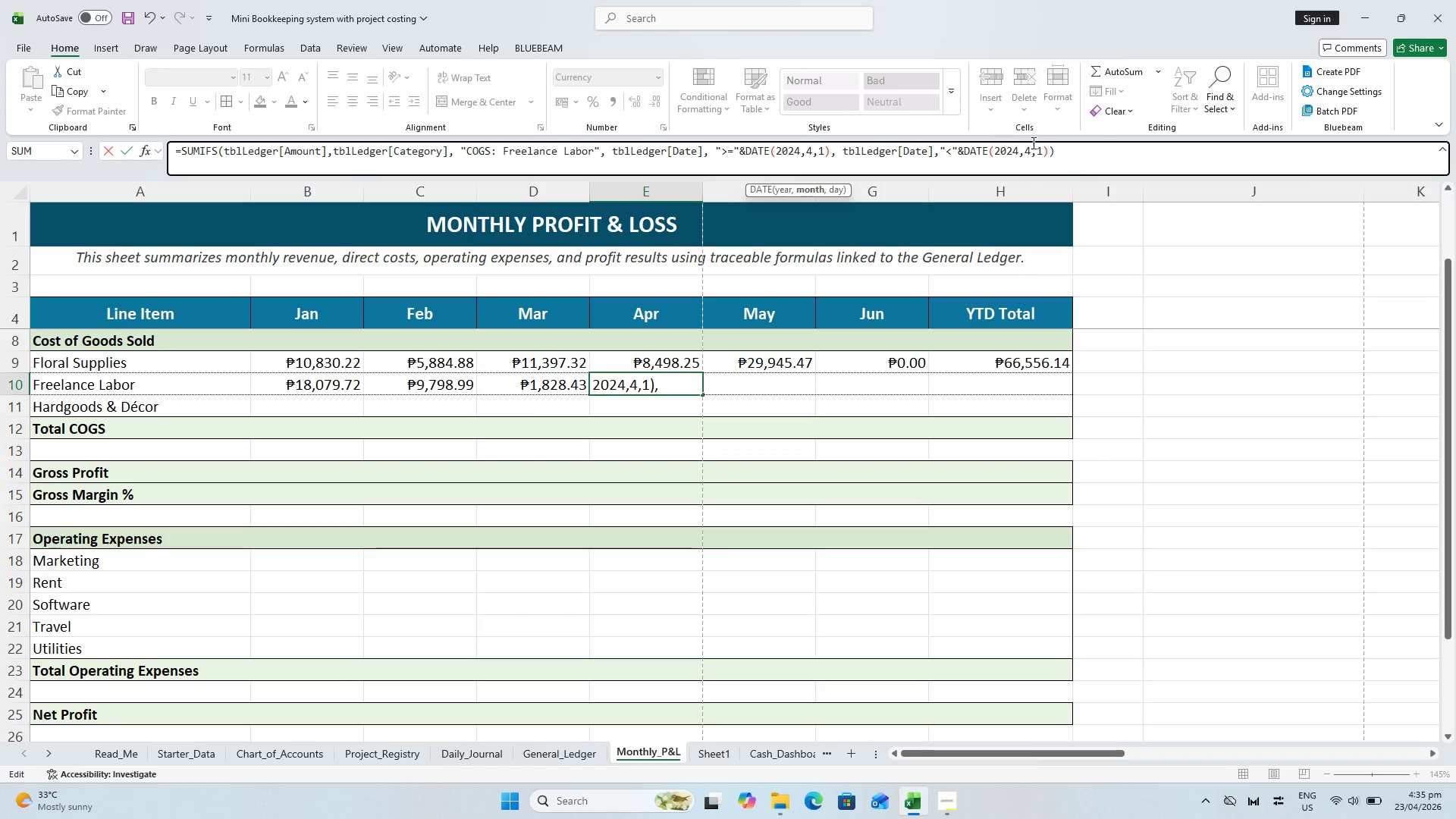 
left_click([1032, 143])
 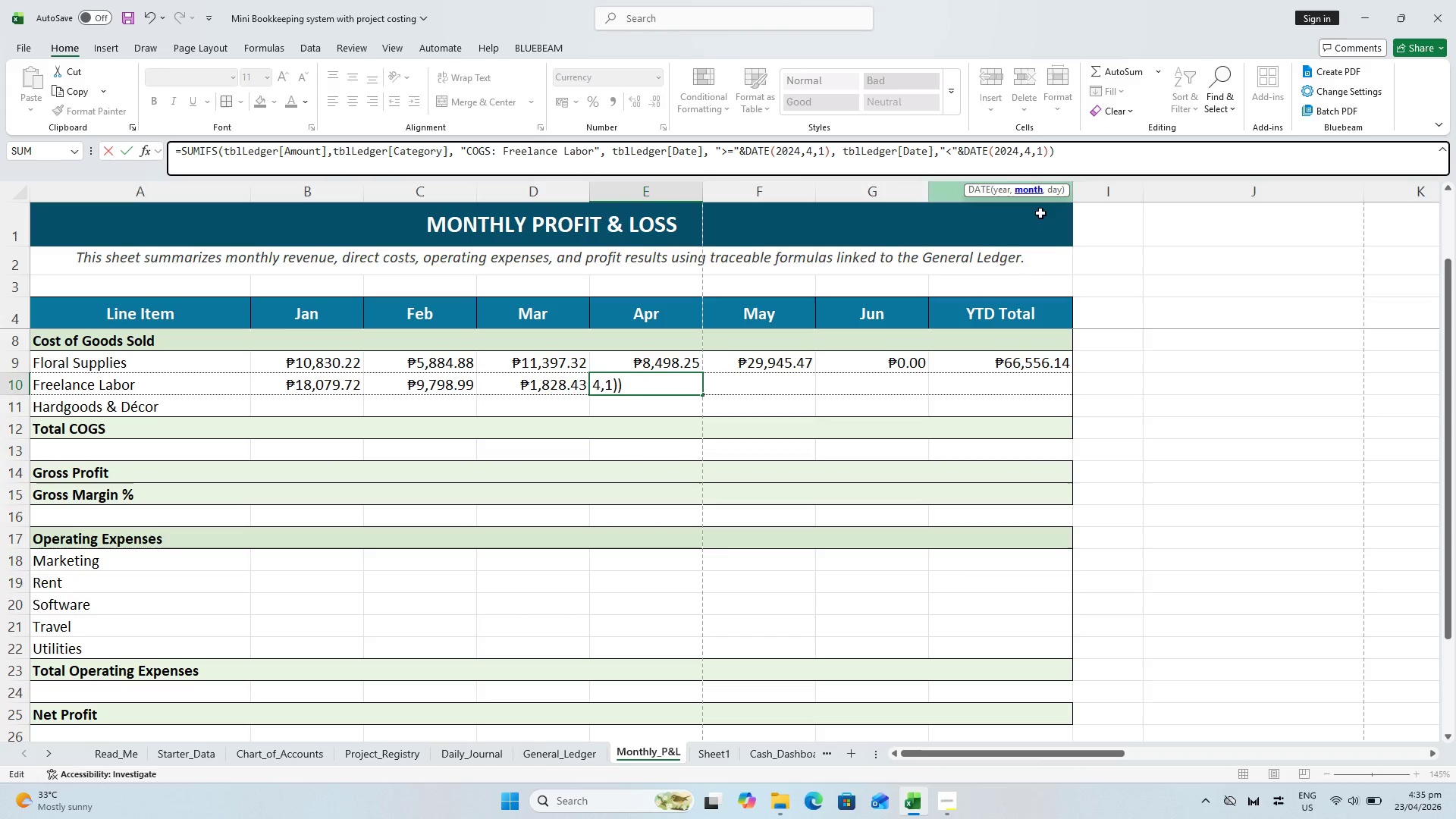 
key(Backspace)
 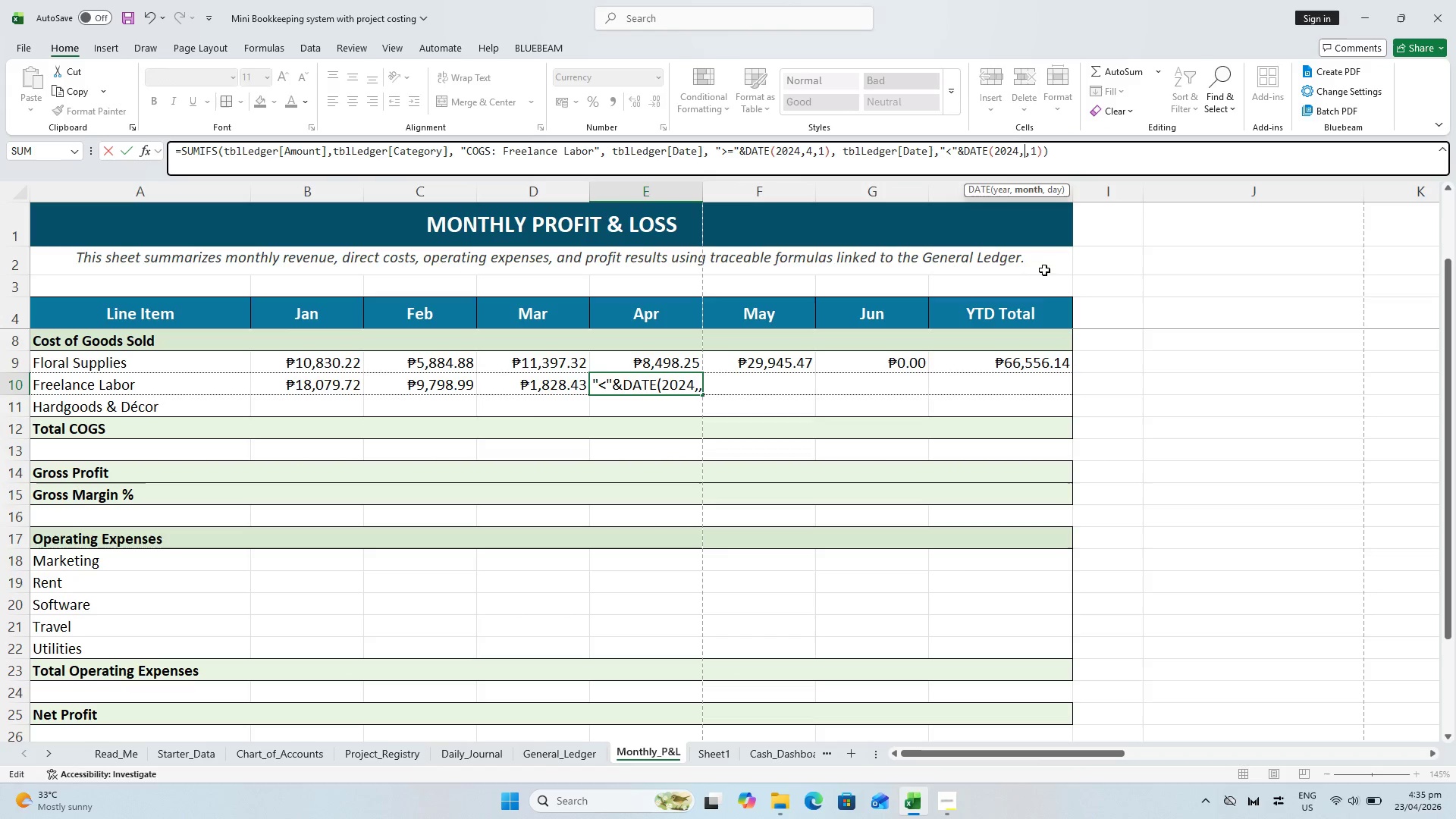 
key(5)
 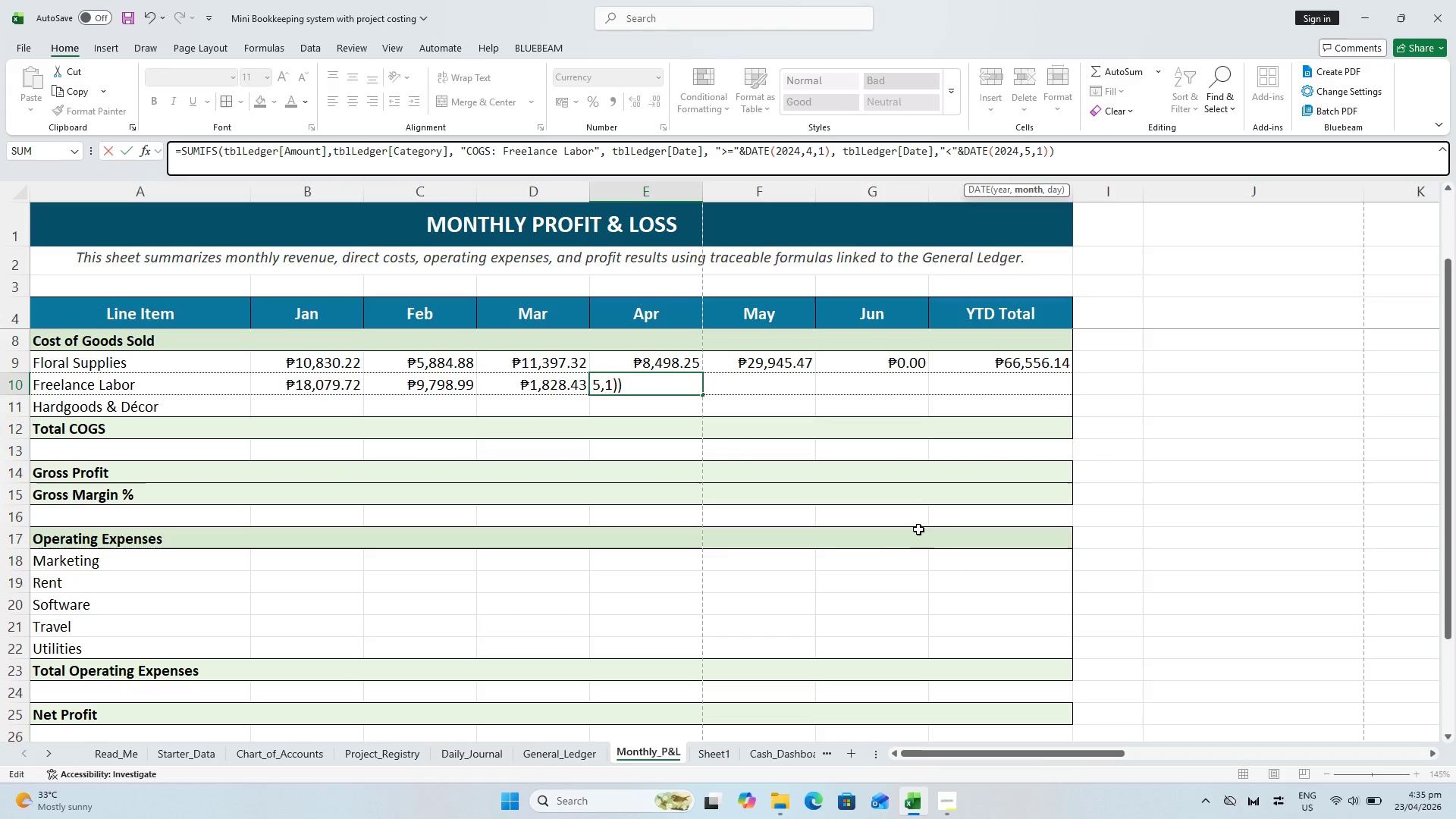 
key(Enter)
 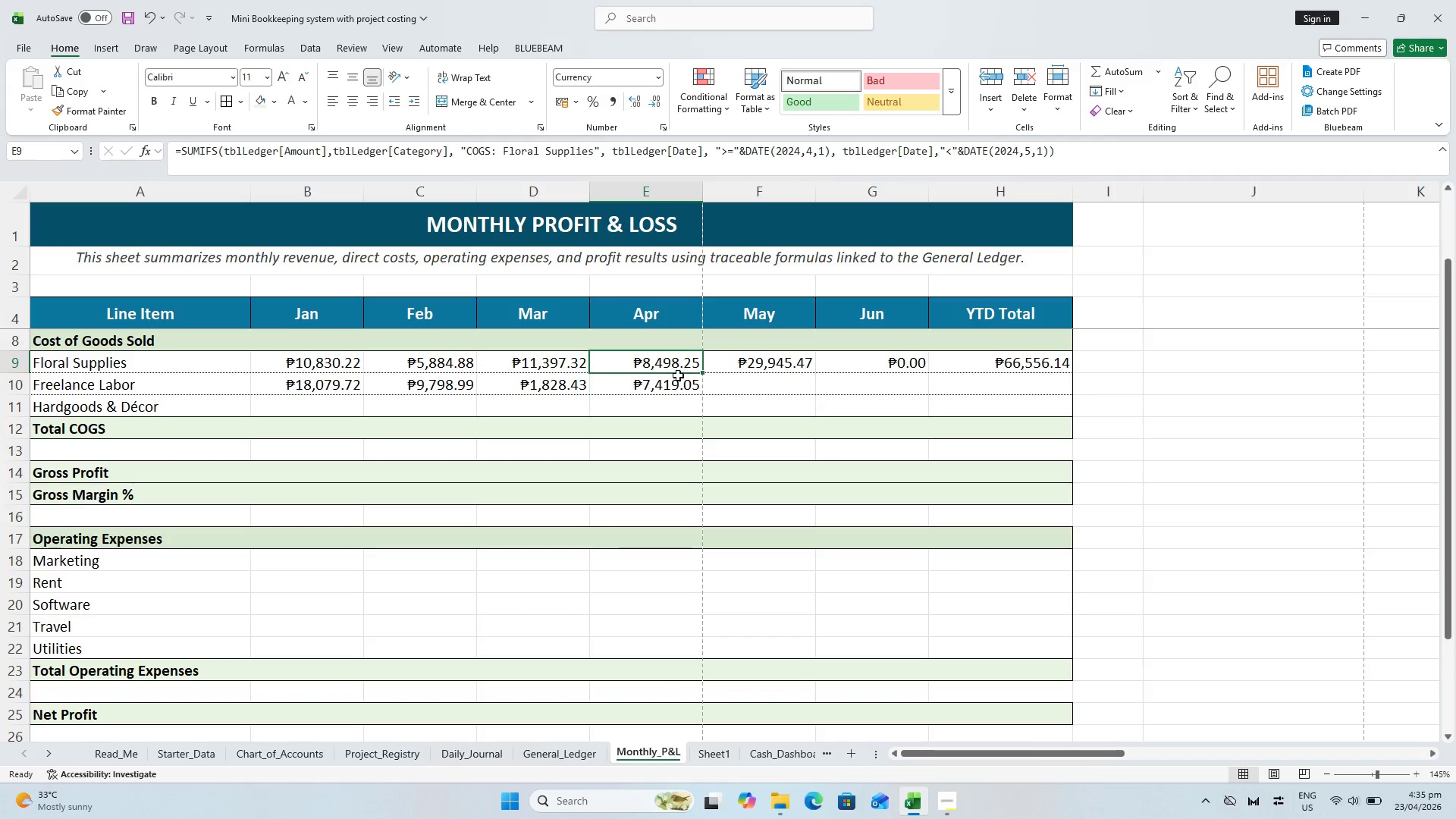 
left_click([676, 390])
 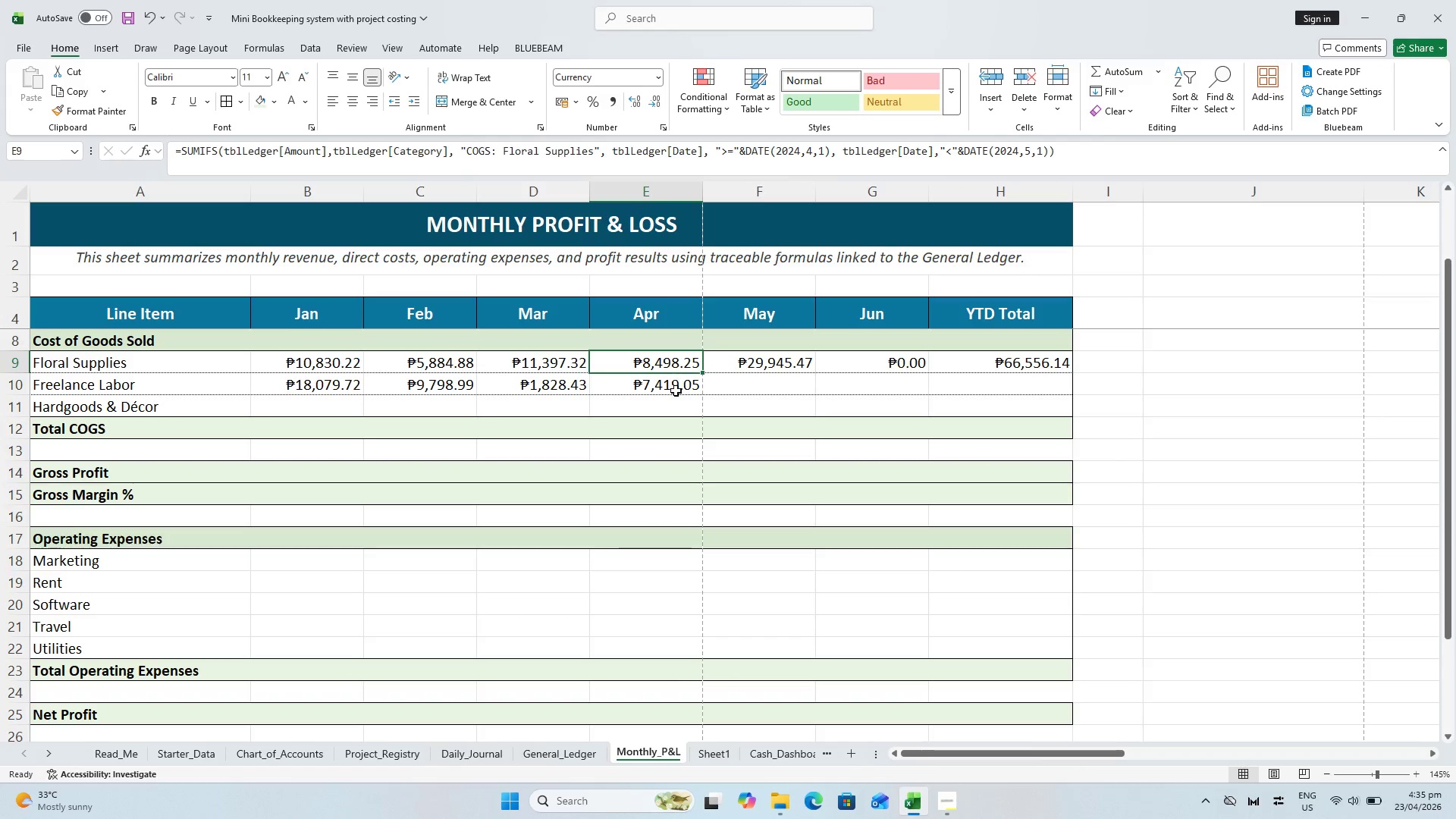 
double_click([676, 391])
 